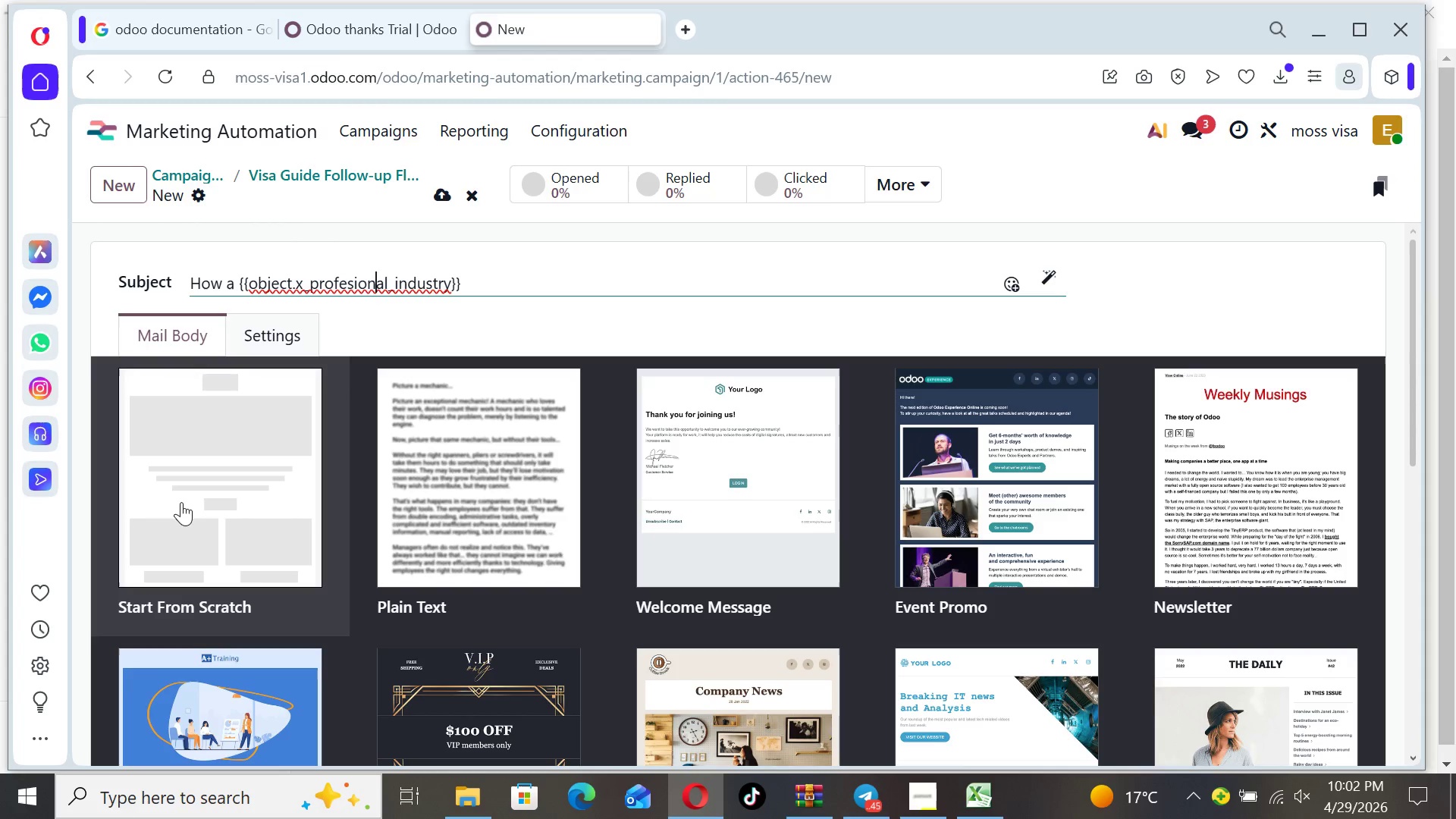 
key(ArrowLeft)
 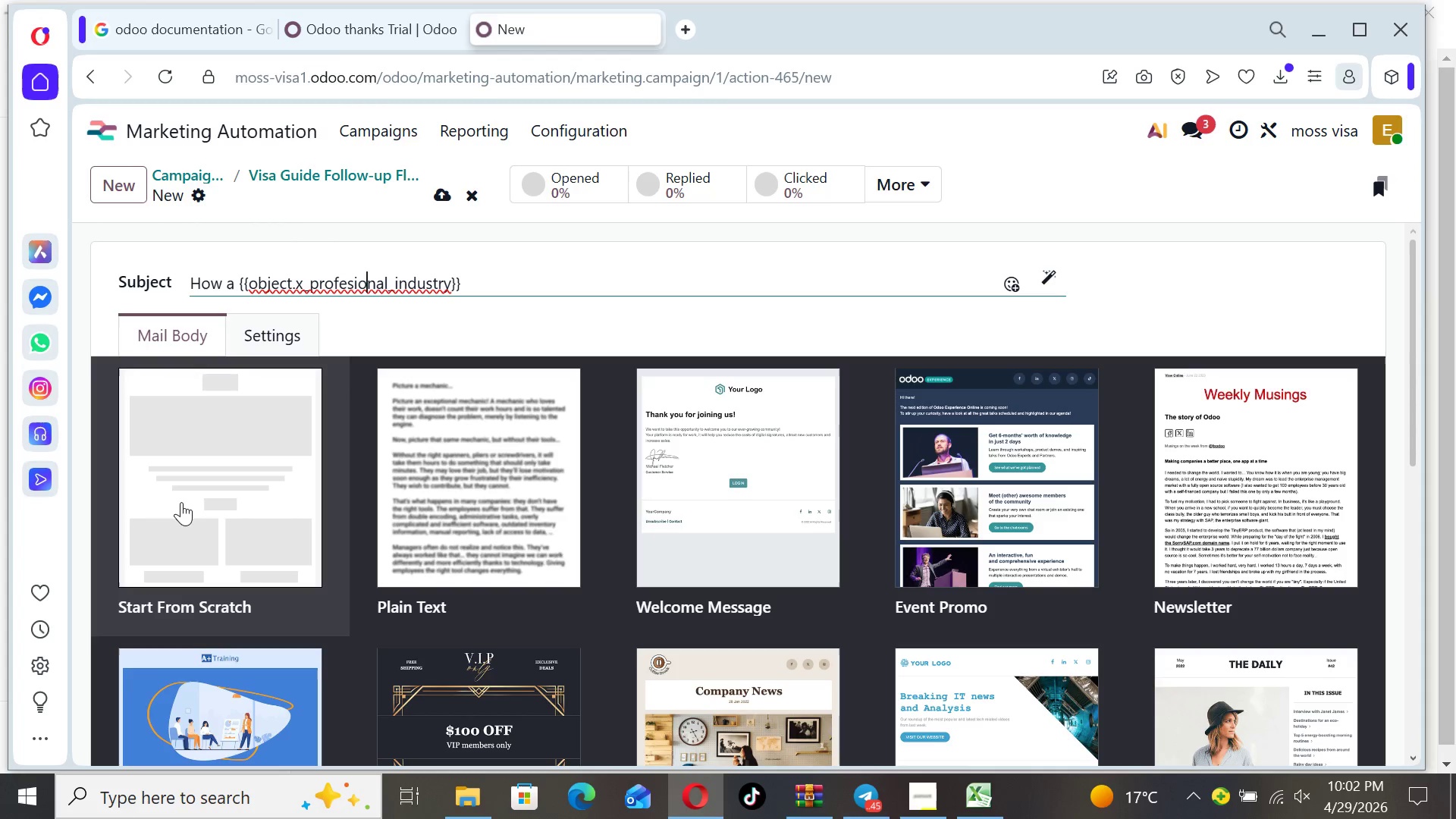 
key(ArrowLeft)
 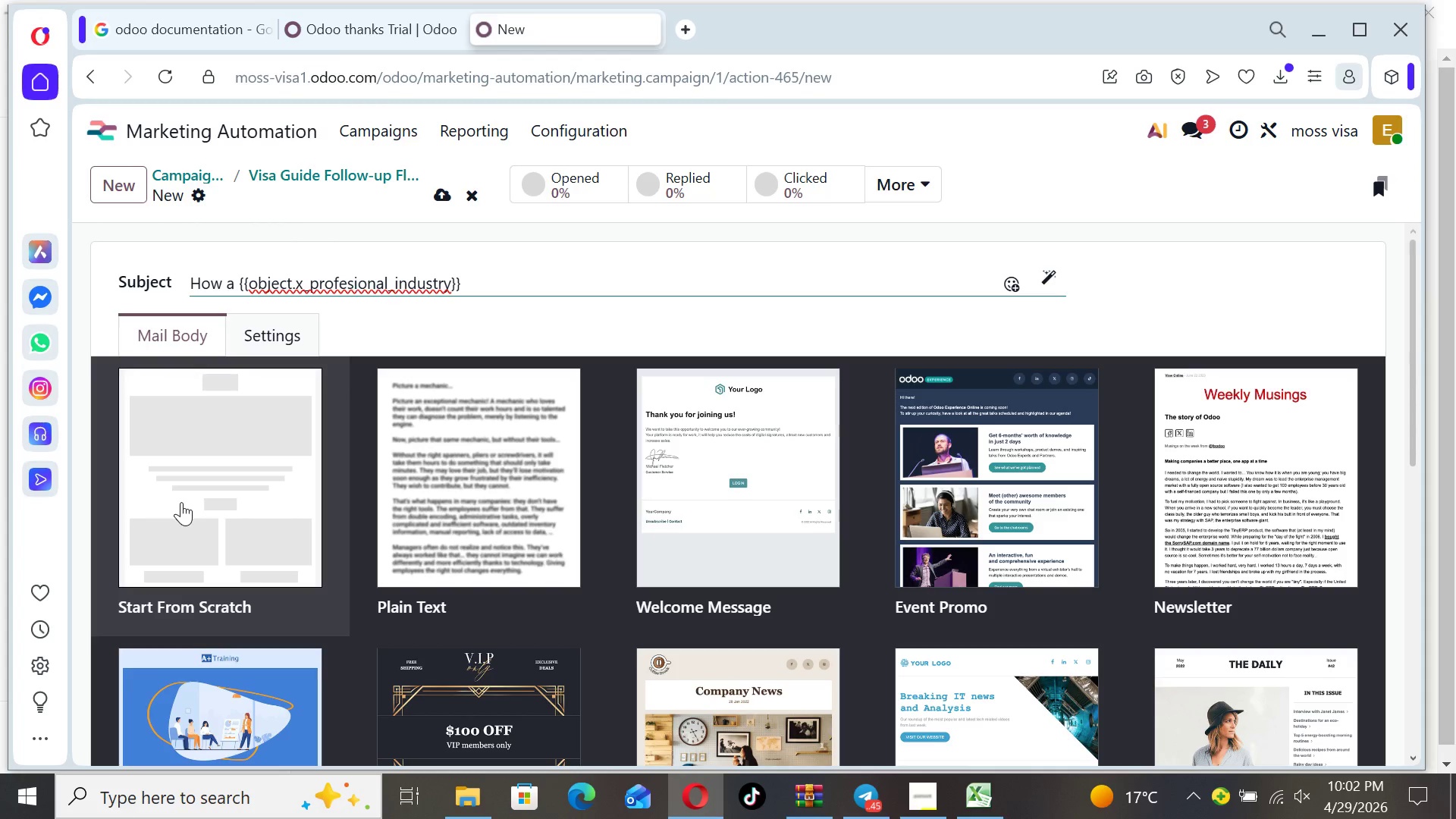 
key(ArrowLeft)
 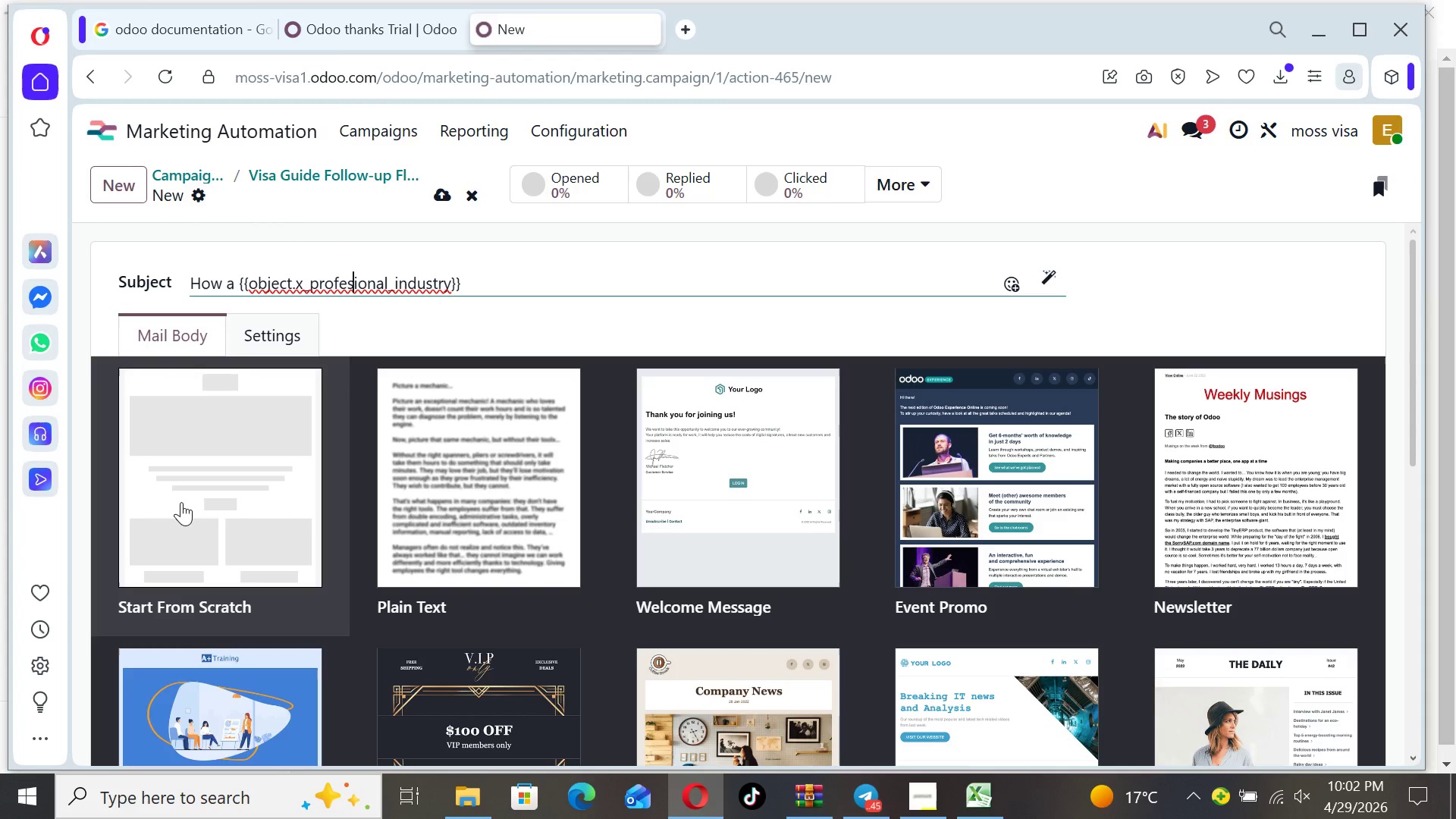 
key(S)
 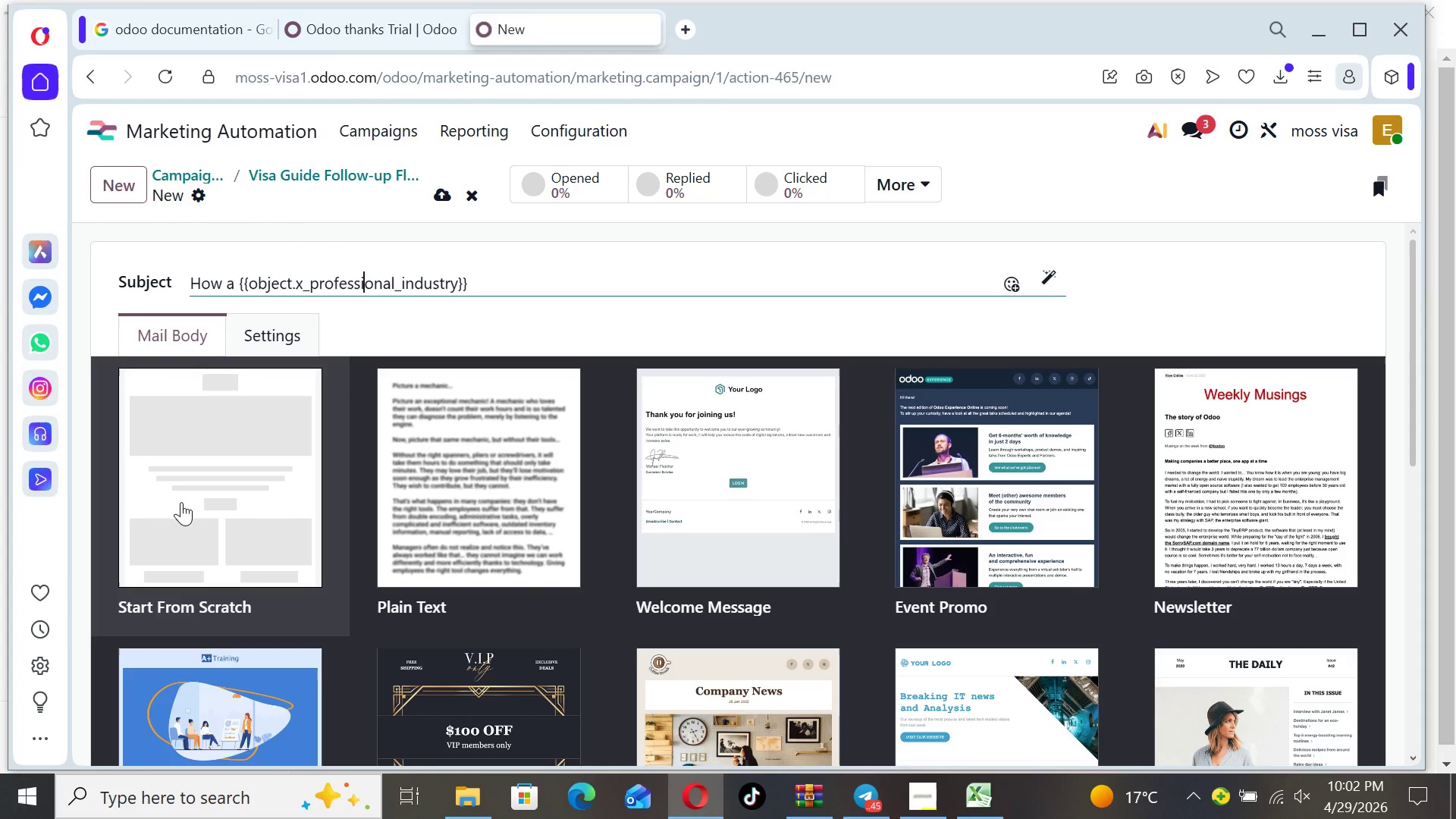 
key(ArrowRight)
 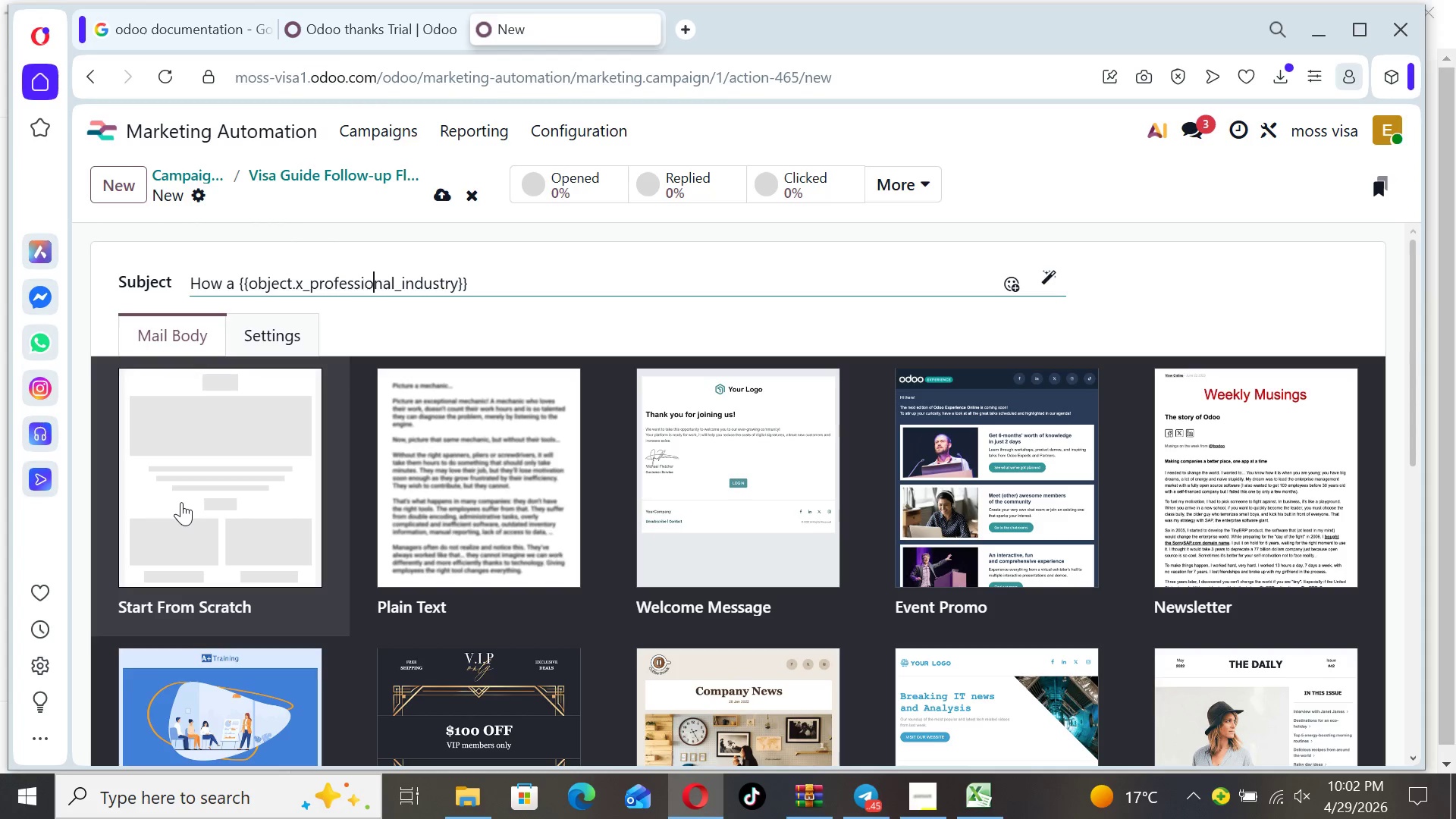 
key(ArrowRight)
 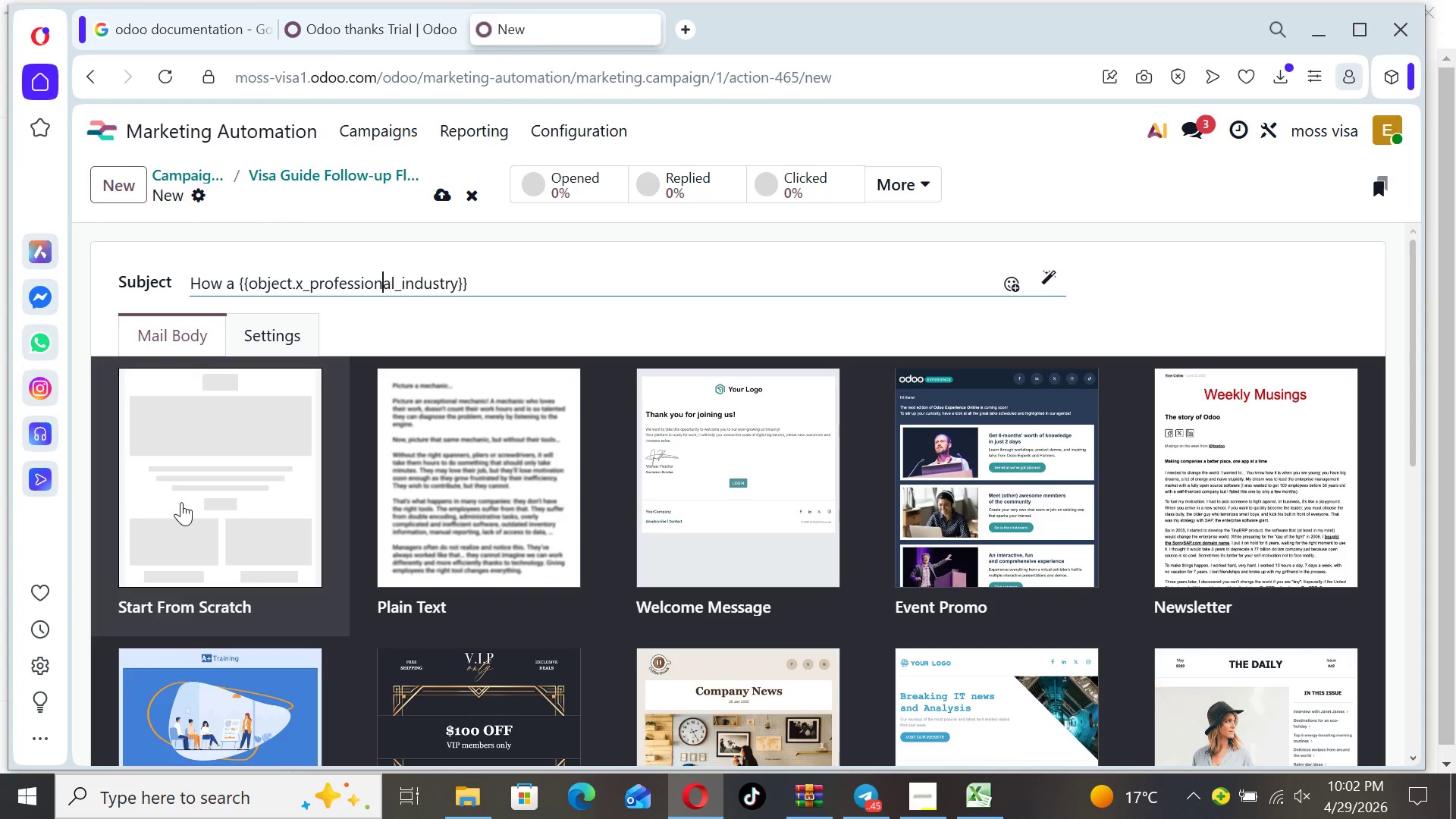 
key(ArrowRight)
 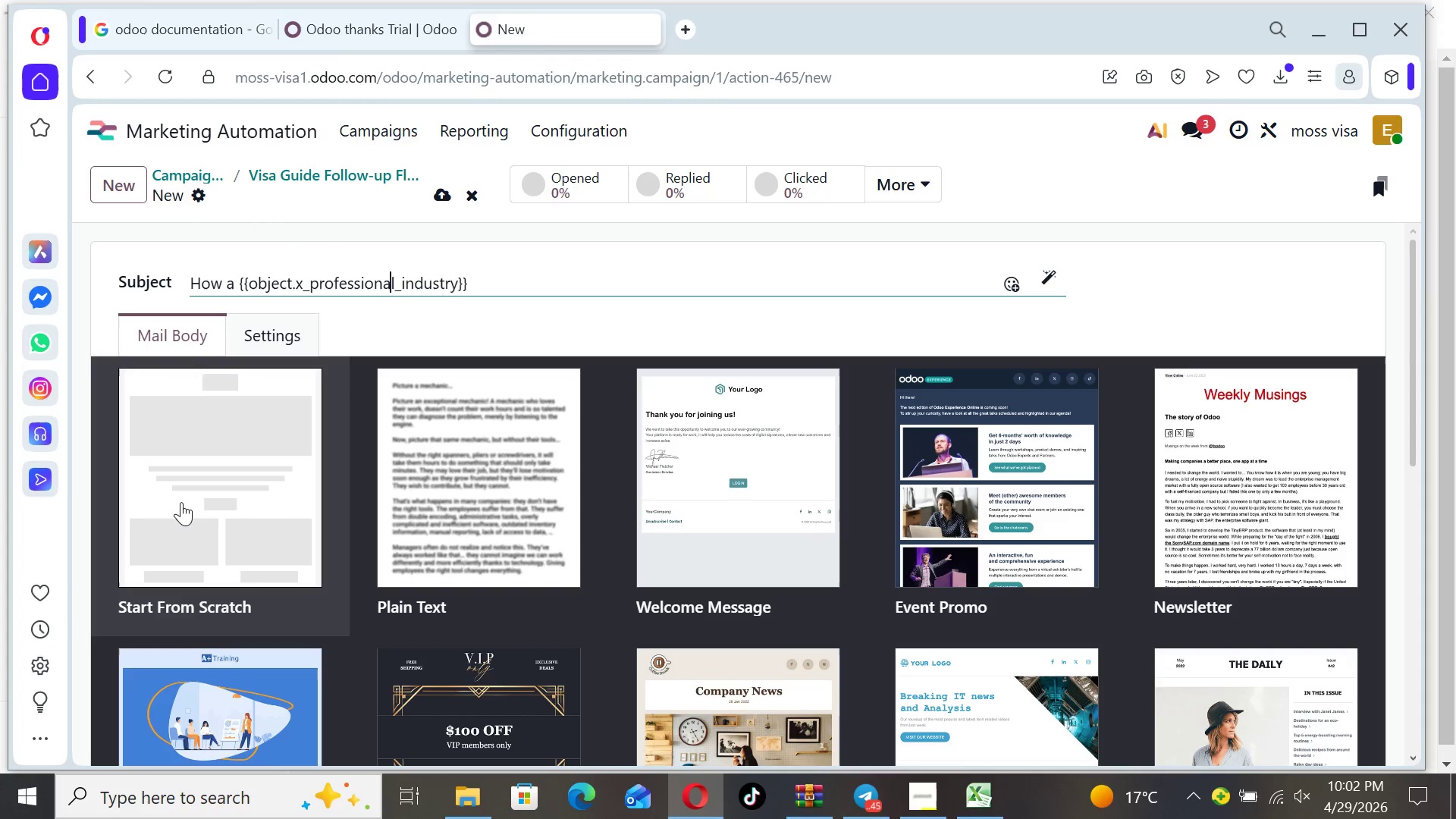 
key(ArrowRight)
 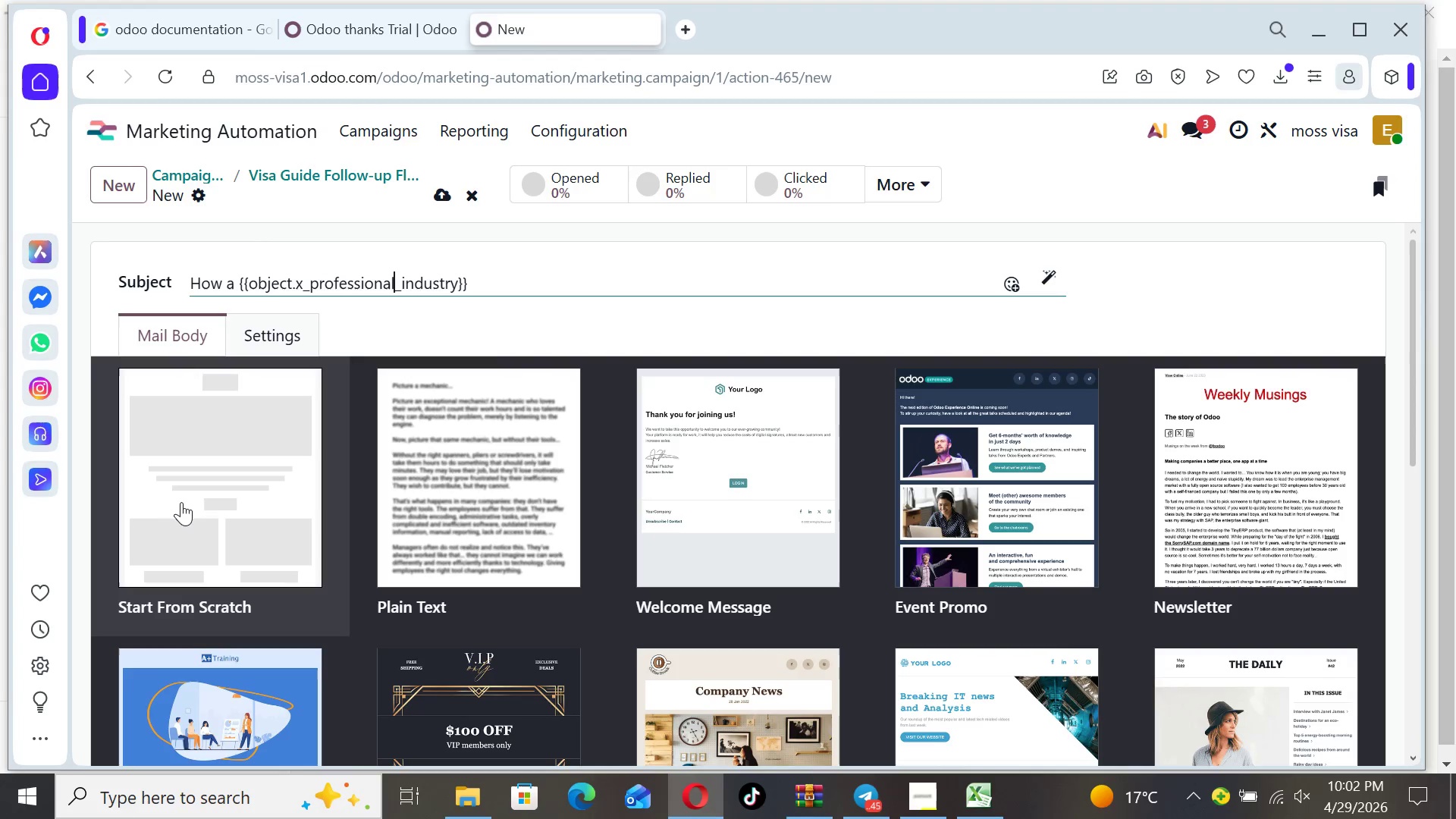 
key(ArrowRight)
 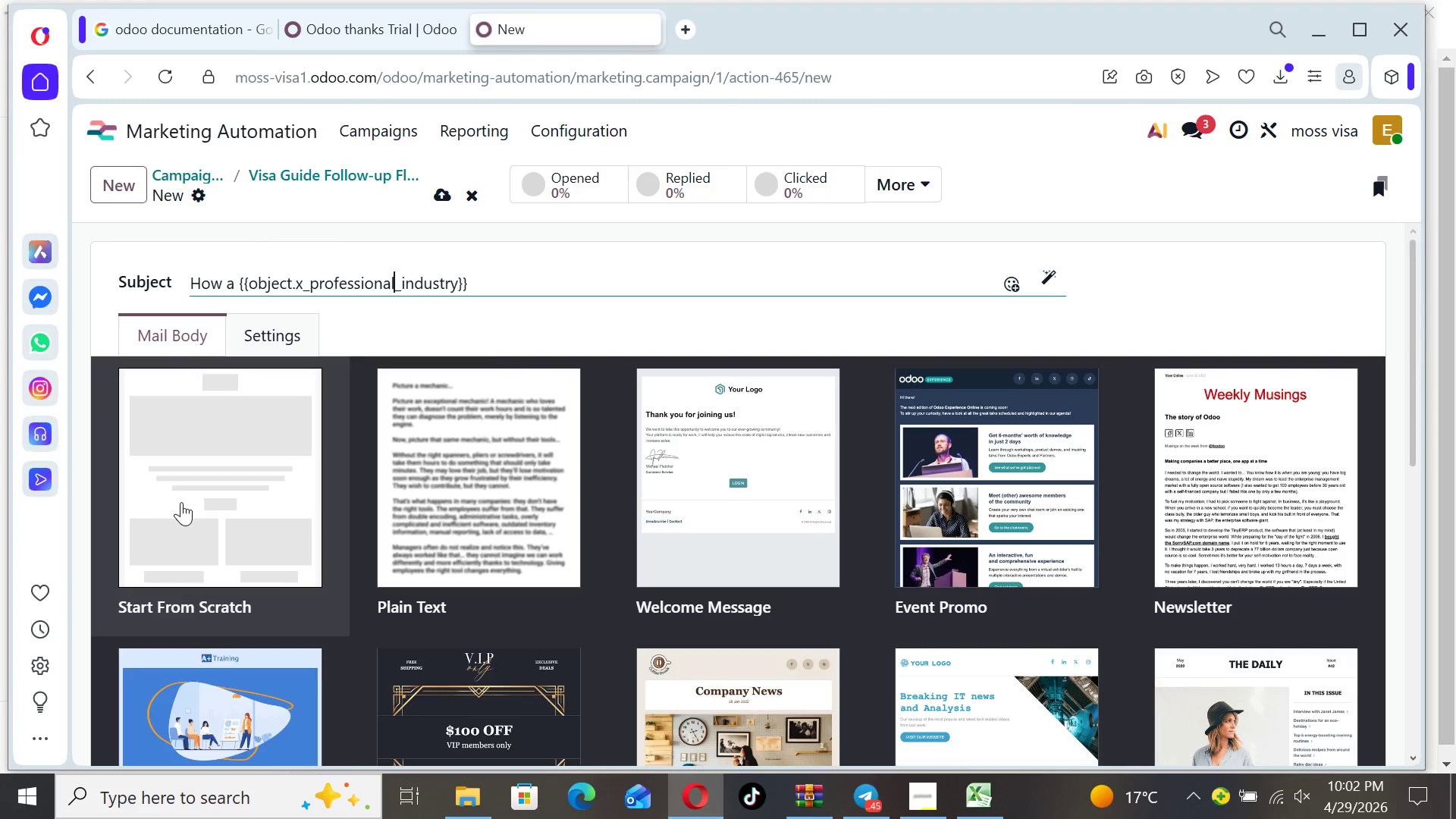 
key(ArrowRight)
 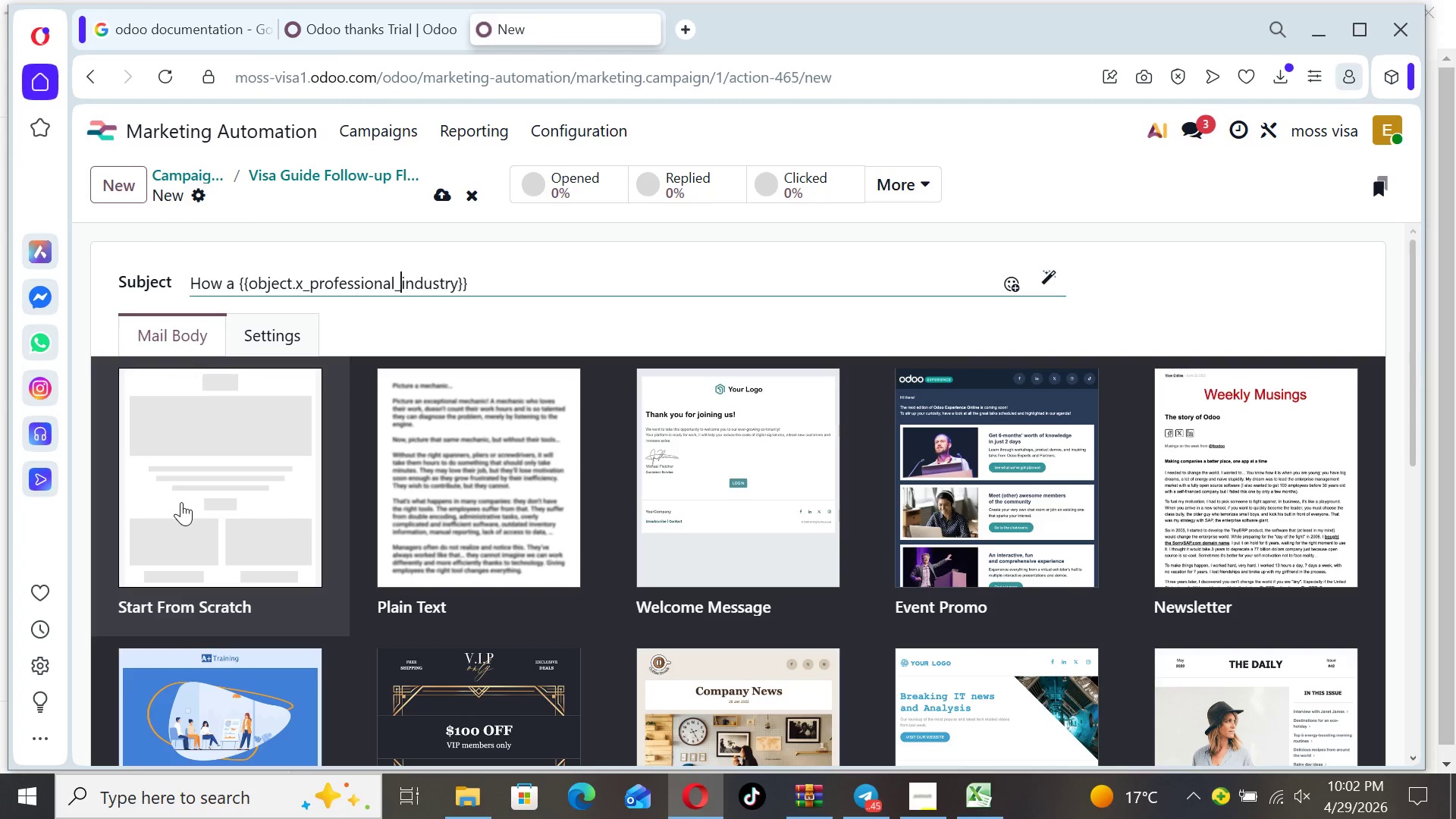 
key(ArrowRight)
 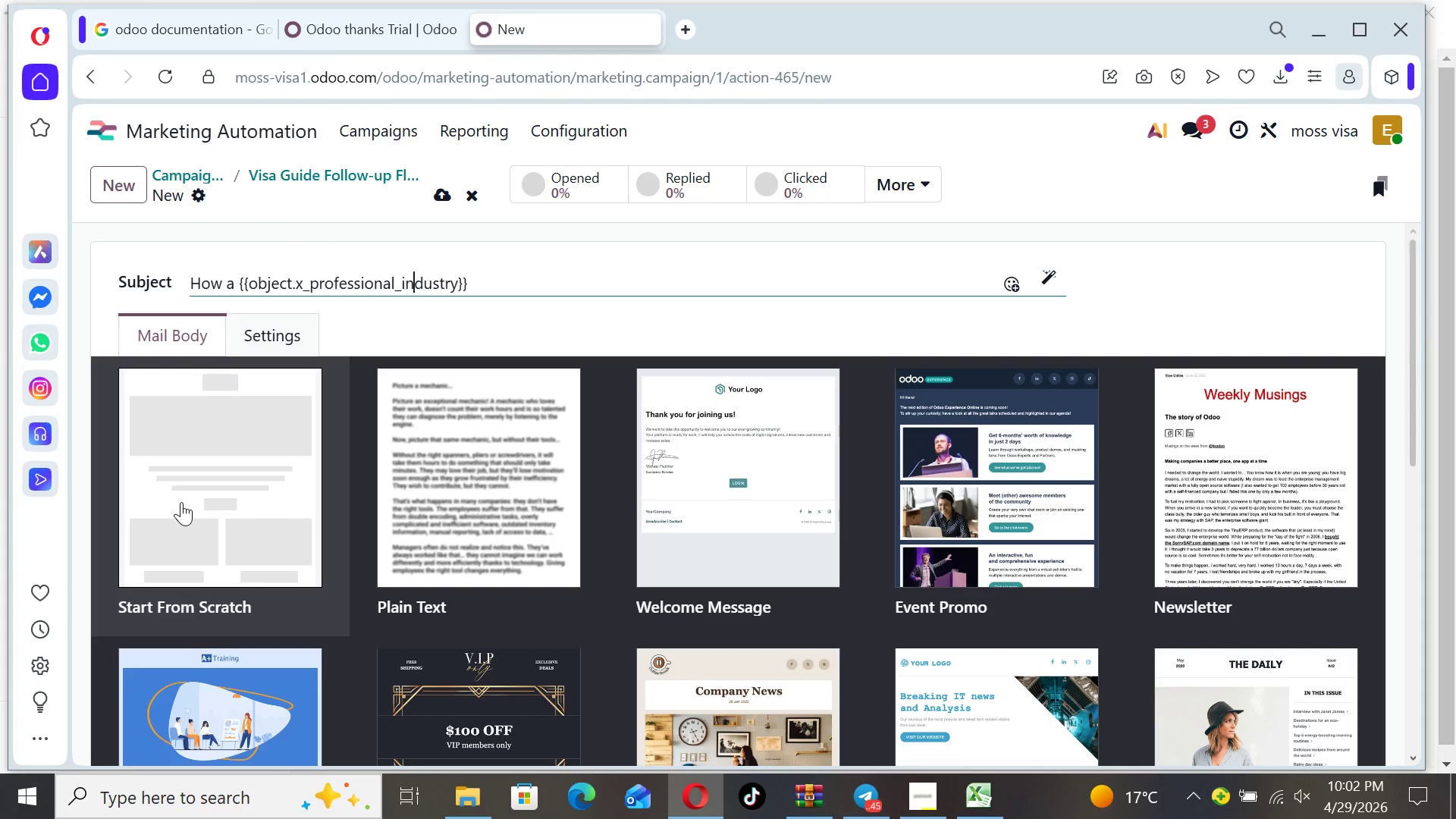 
key(ArrowRight)
 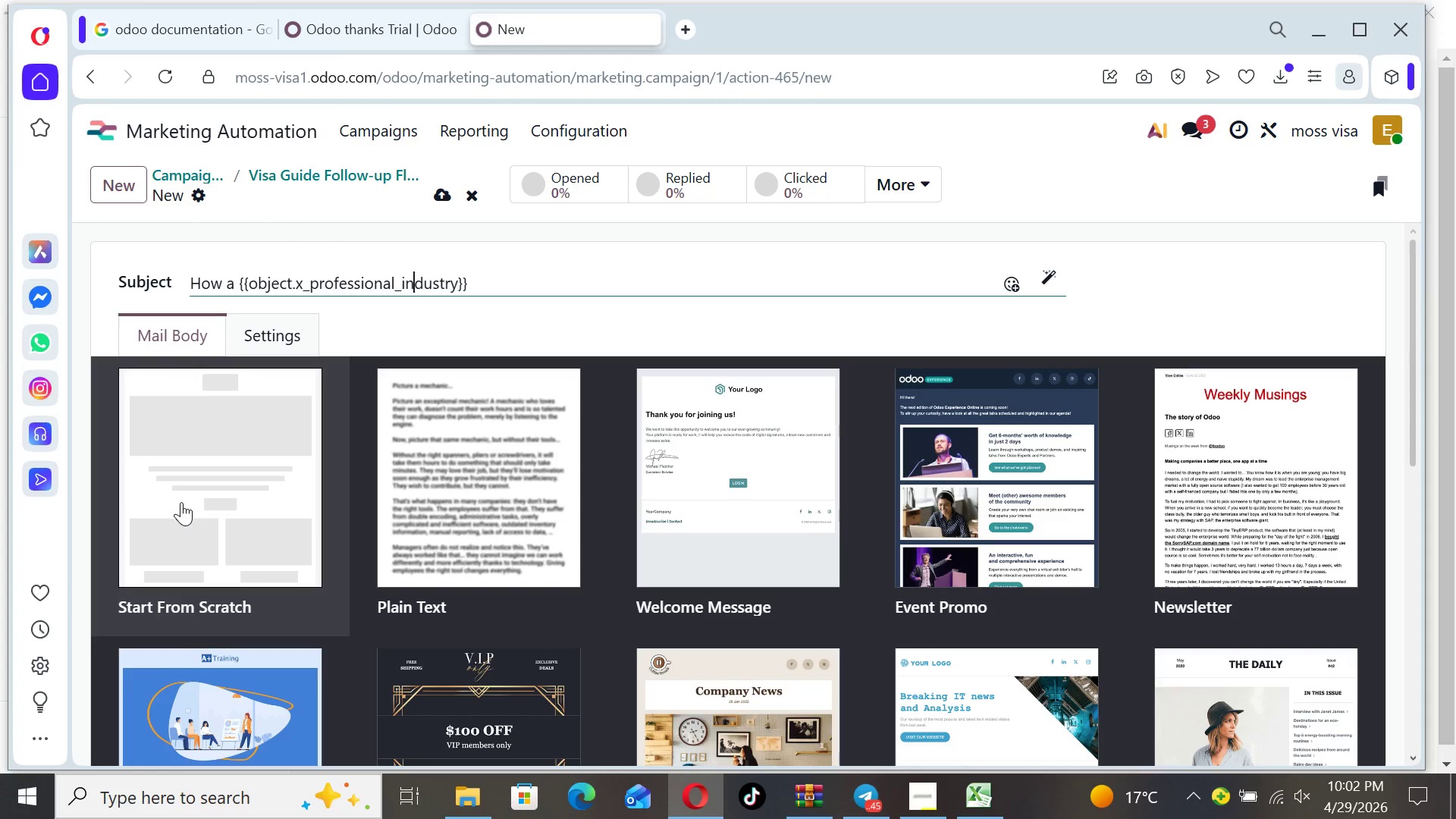 
key(ArrowRight)
 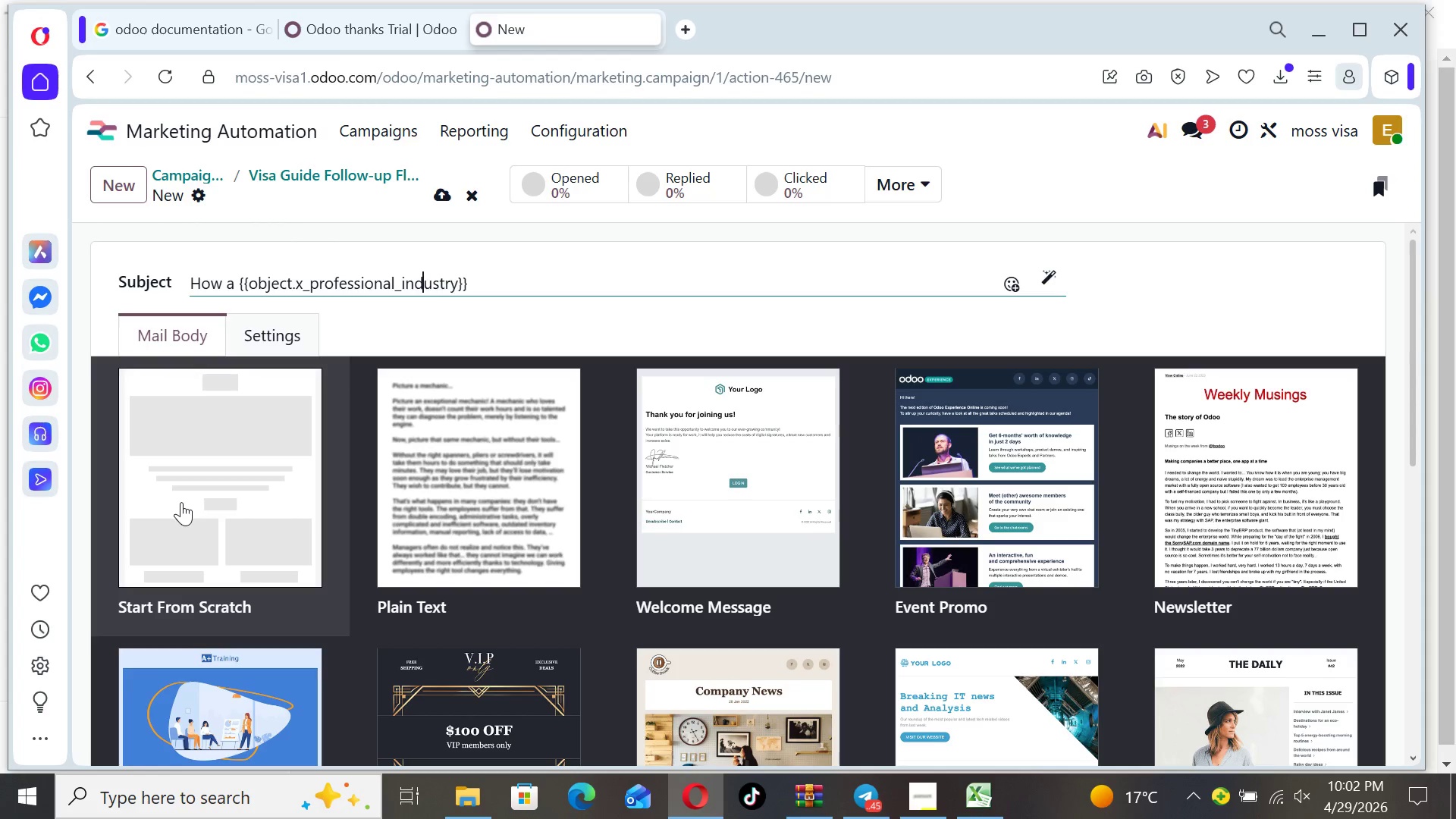 
key(ArrowRight)
 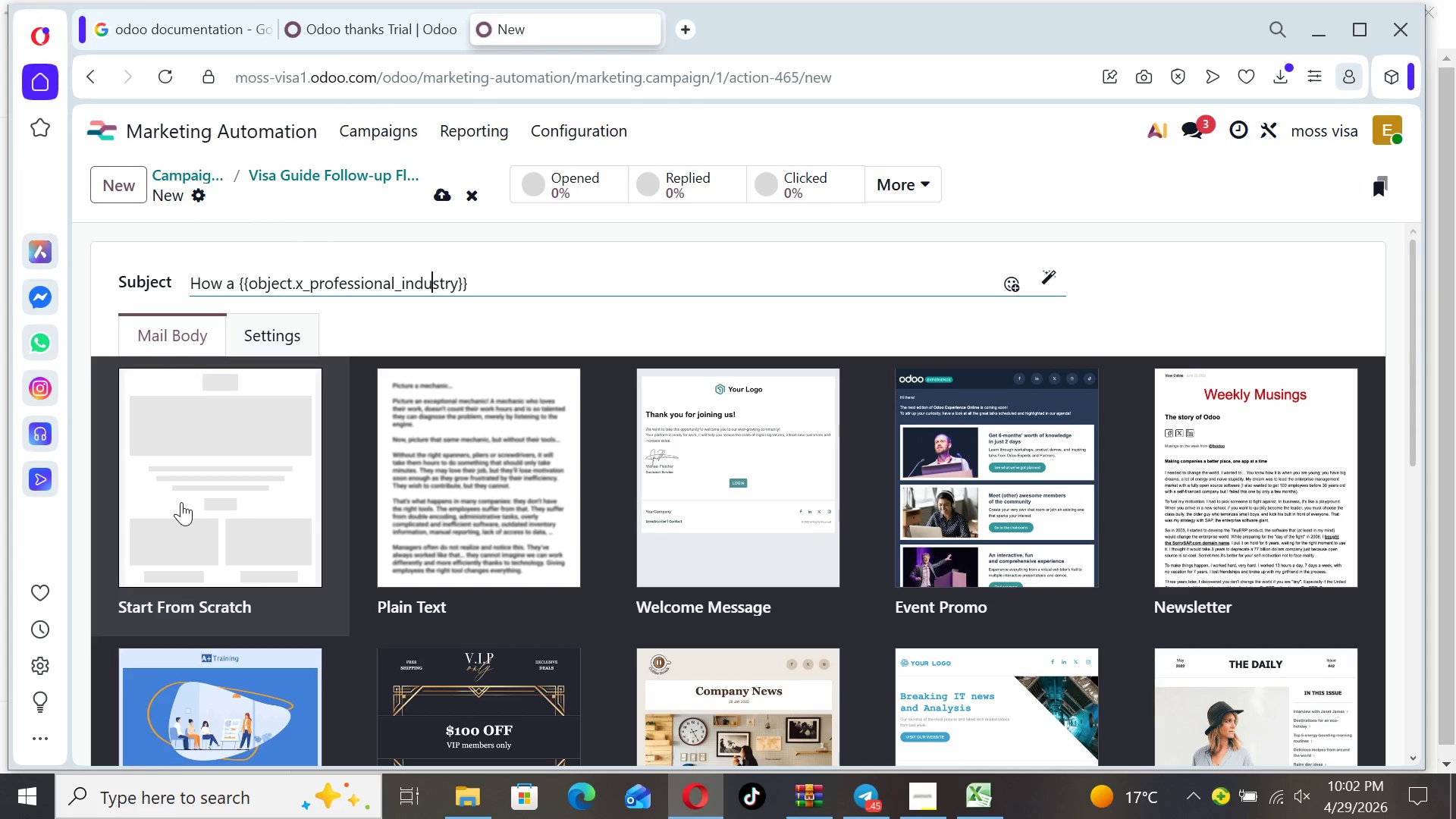 
key(ArrowRight)
 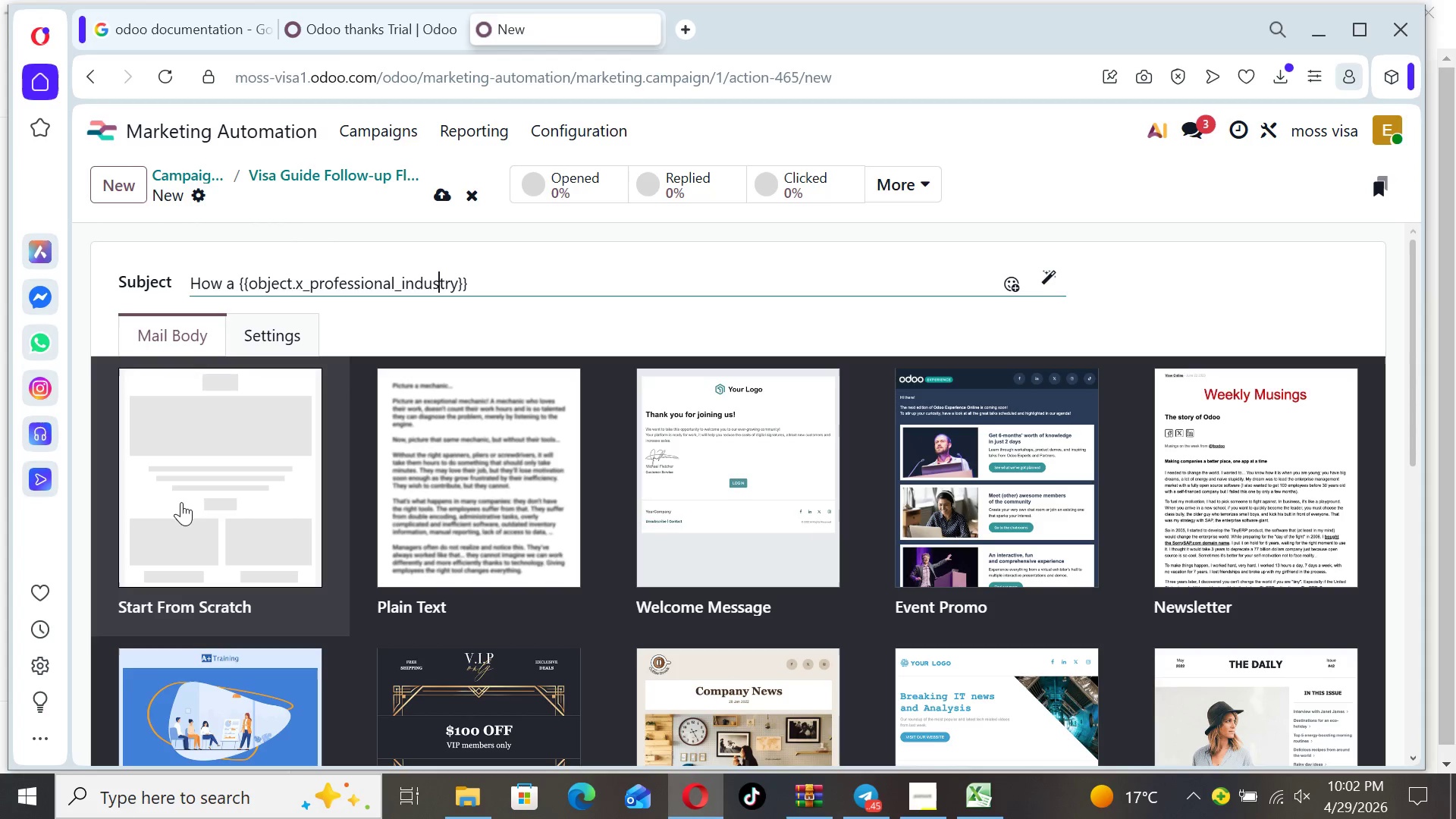 
key(ArrowRight)
 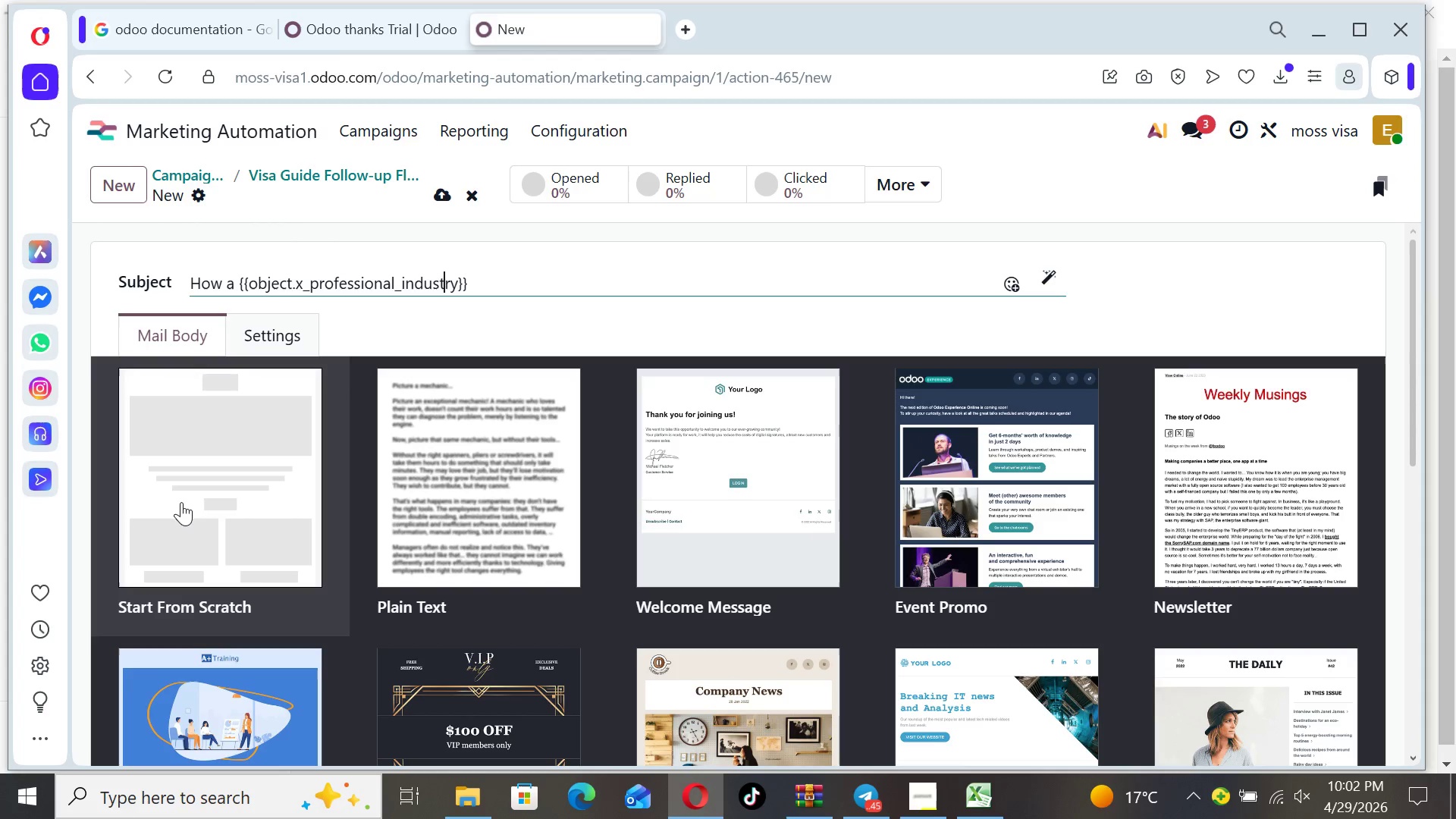 
key(ArrowRight)
 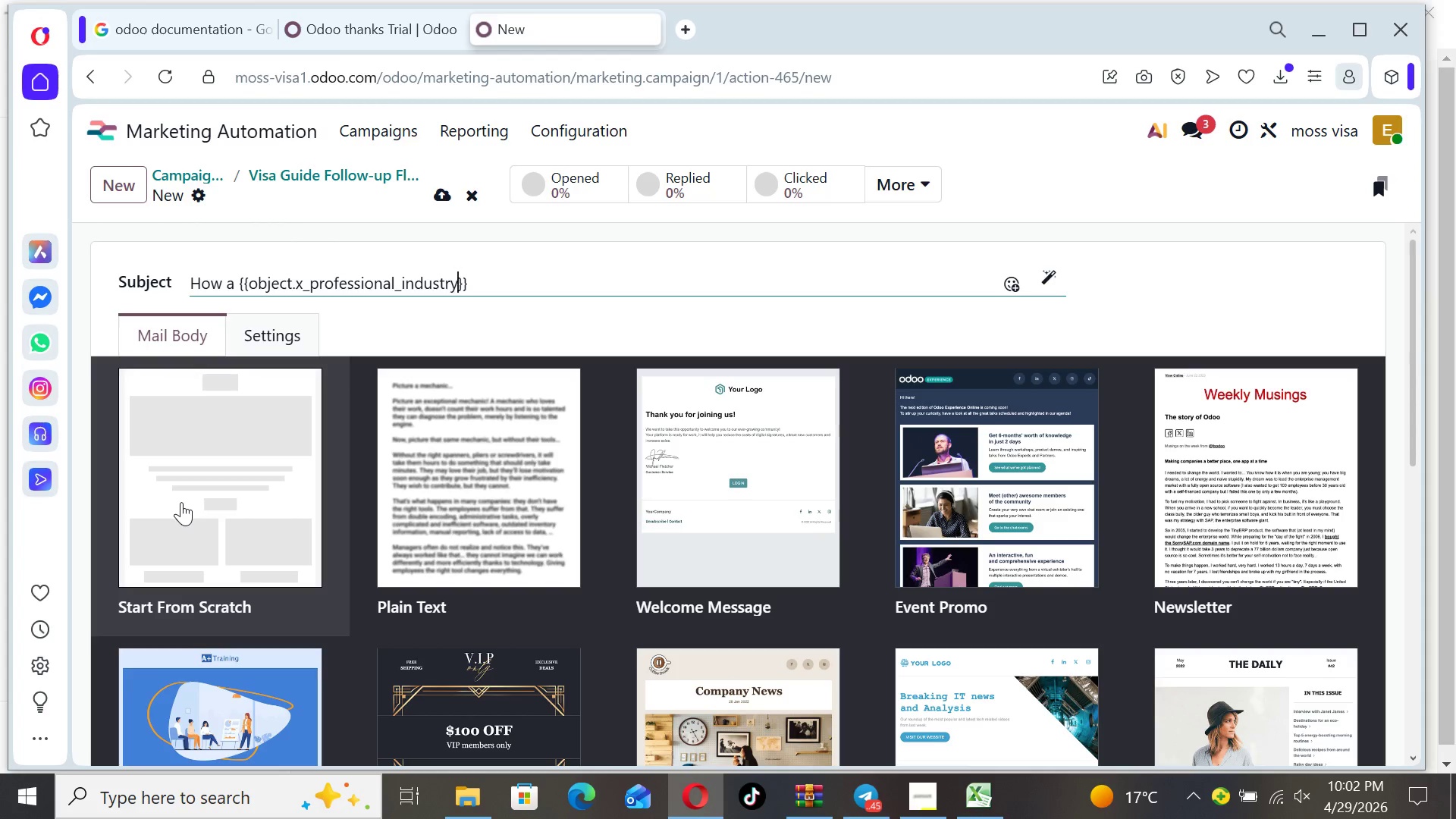 
key(ArrowRight)
 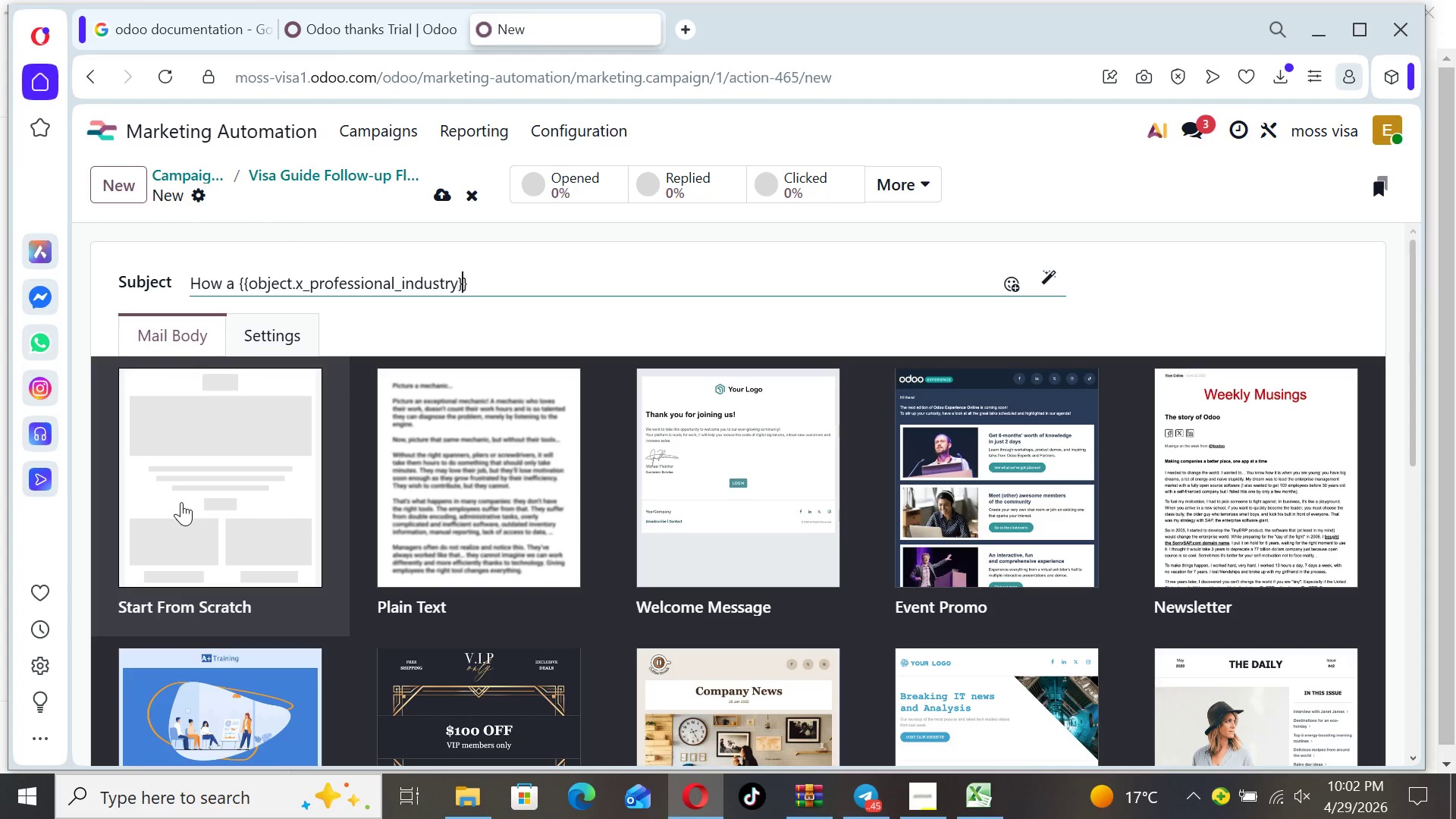 
key(ArrowRight)
 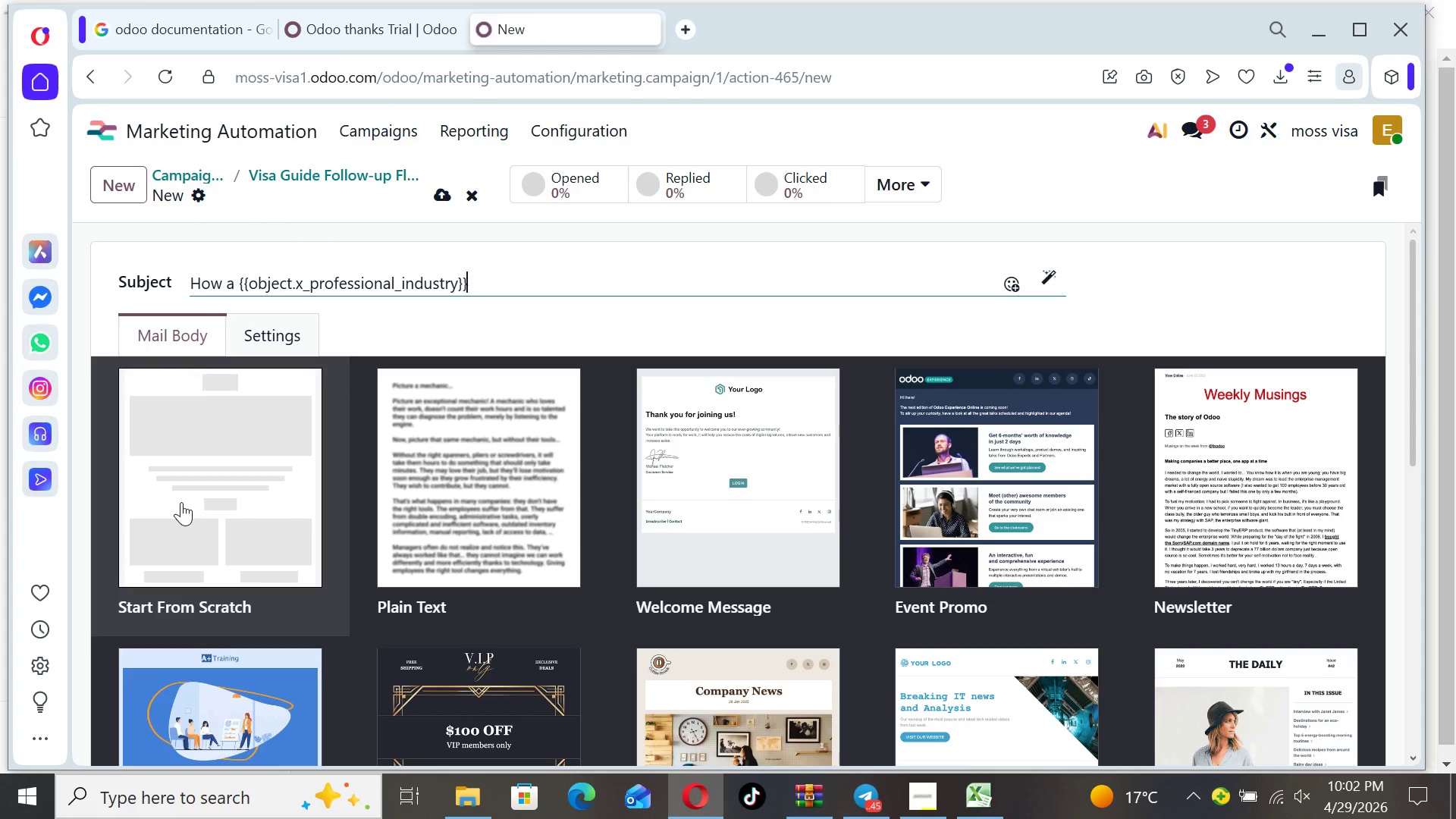 
key(ArrowRight)
 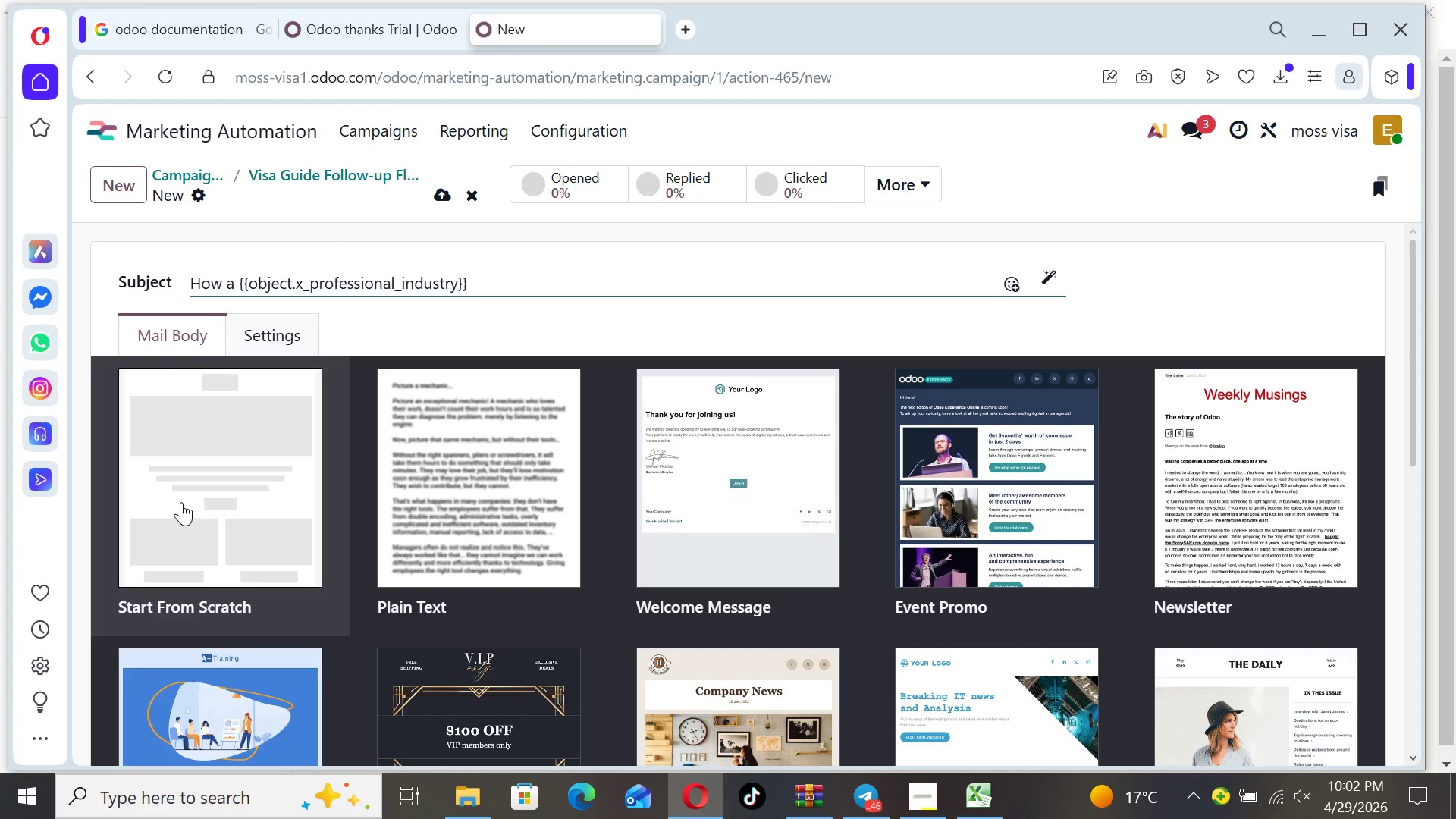 
wait(6.56)
 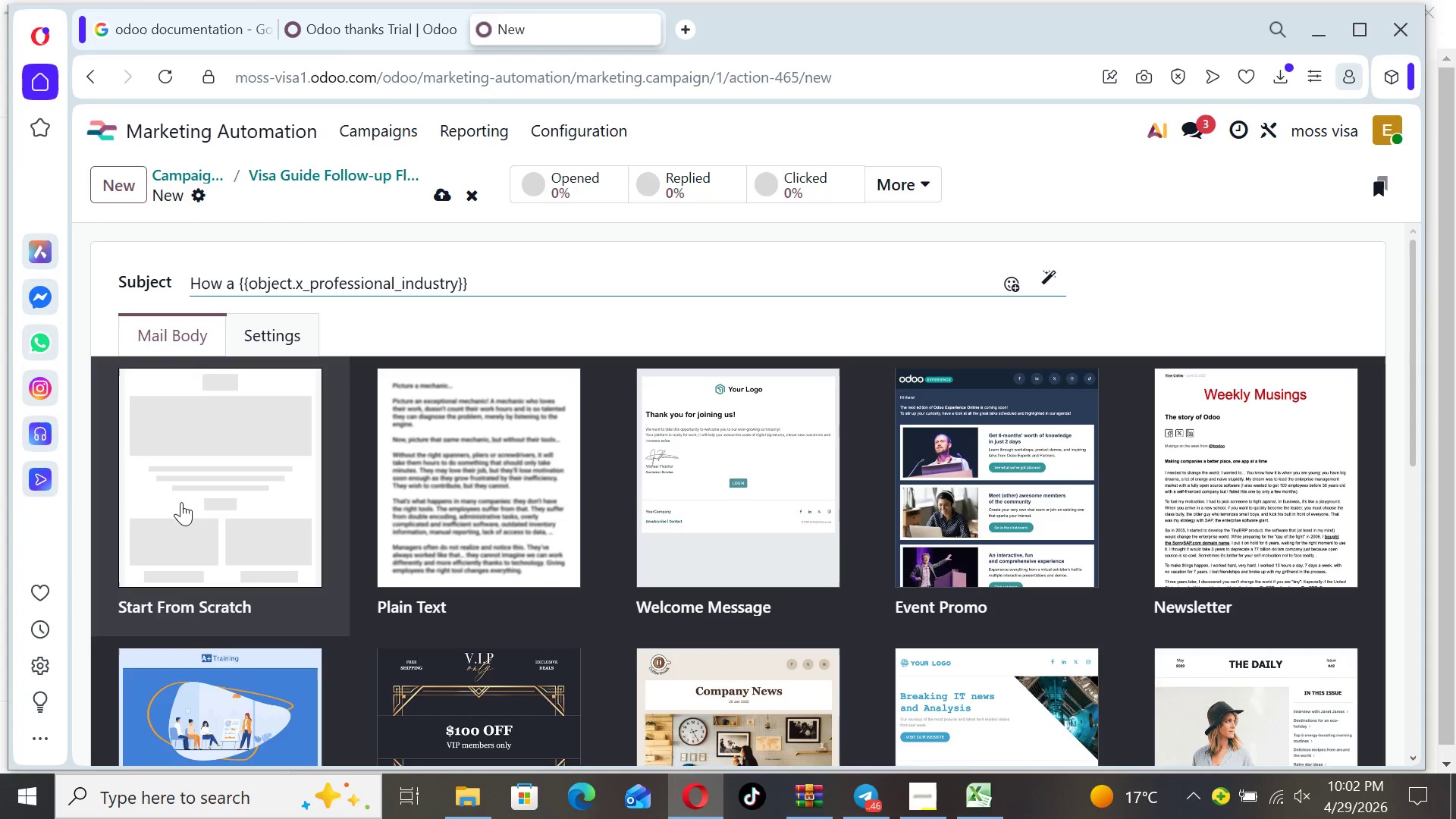 
type( professional secured an O-1  visa)
 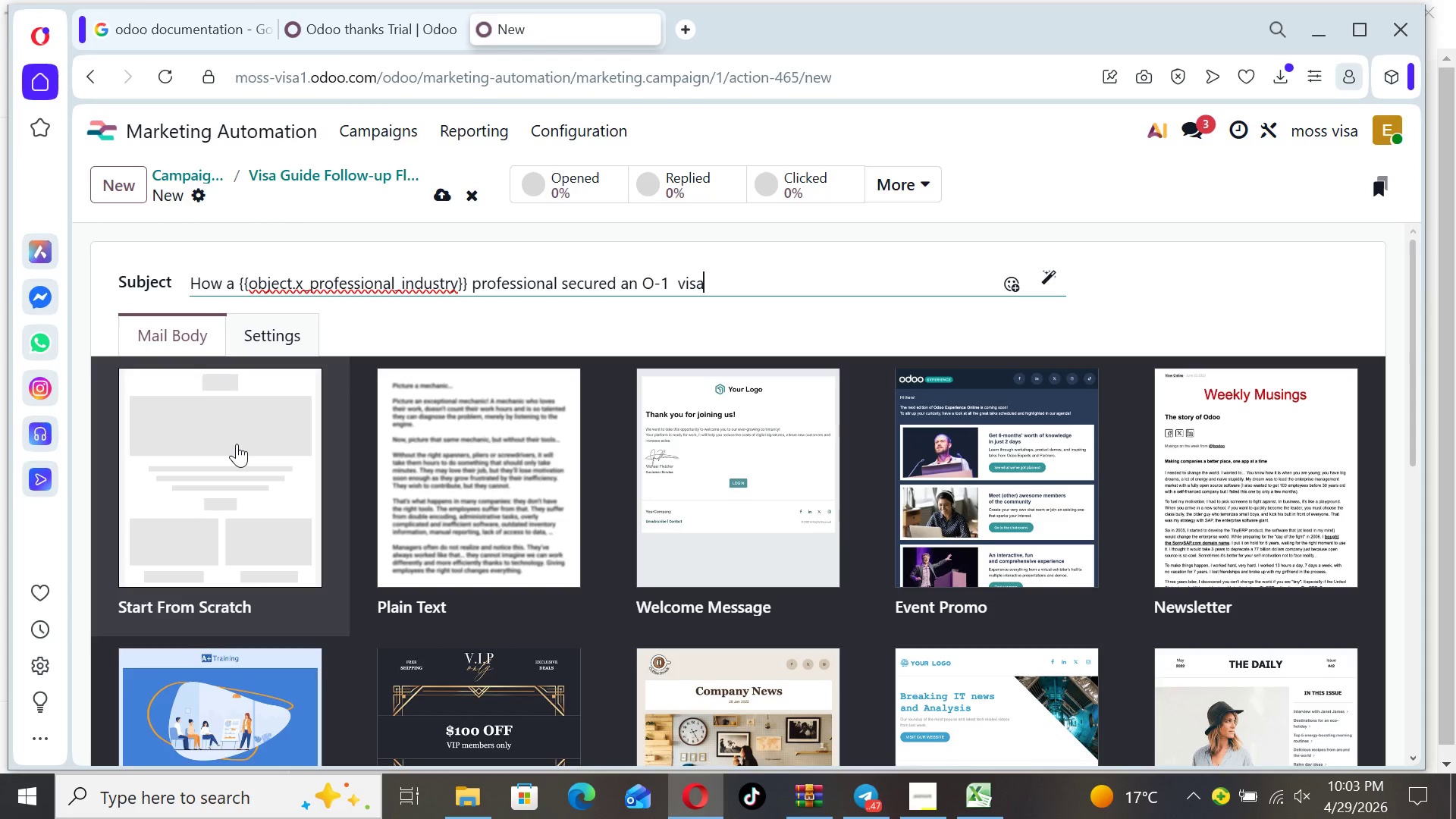 
wait(10.44)
 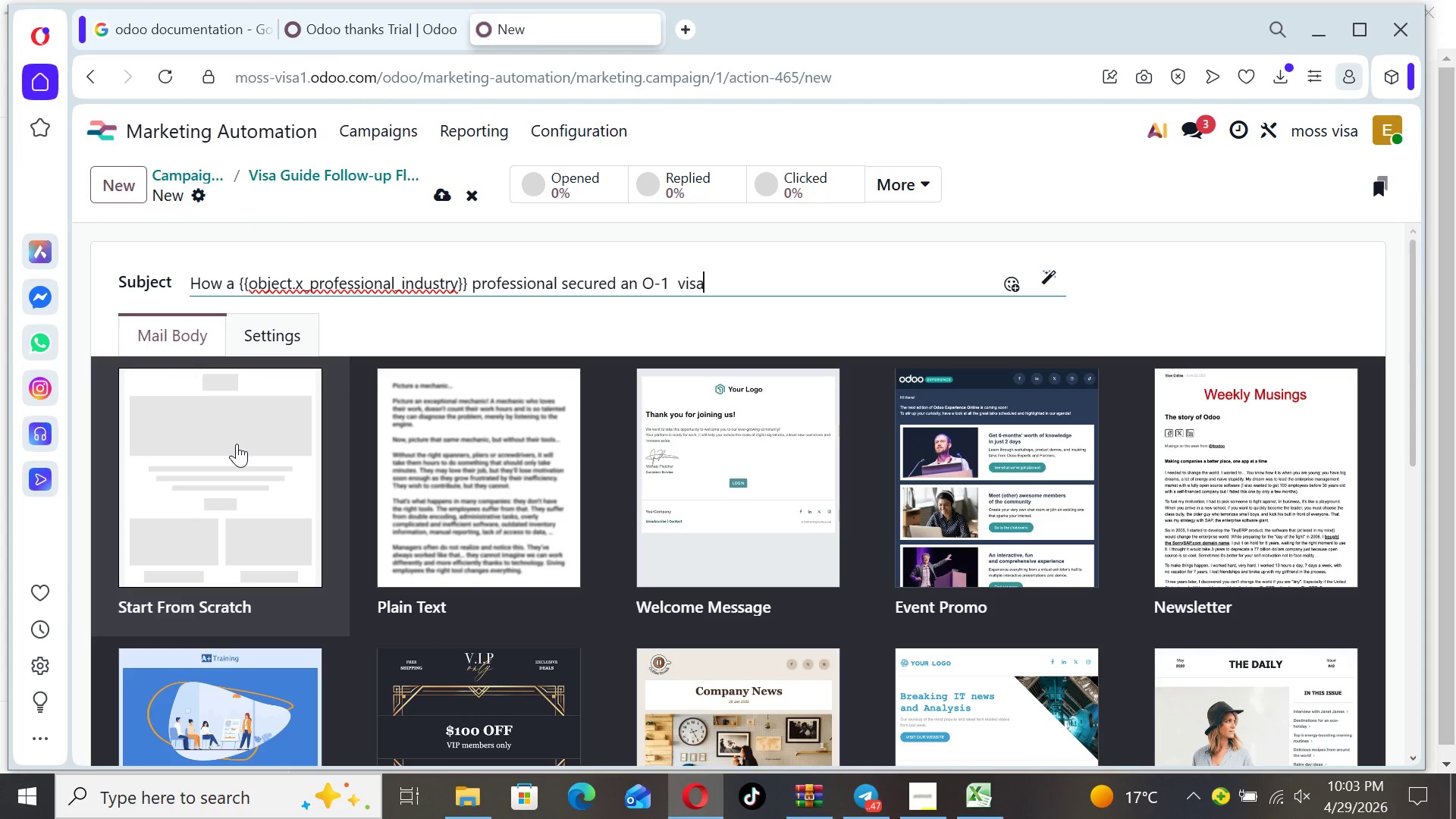 
left_click([237, 444])
 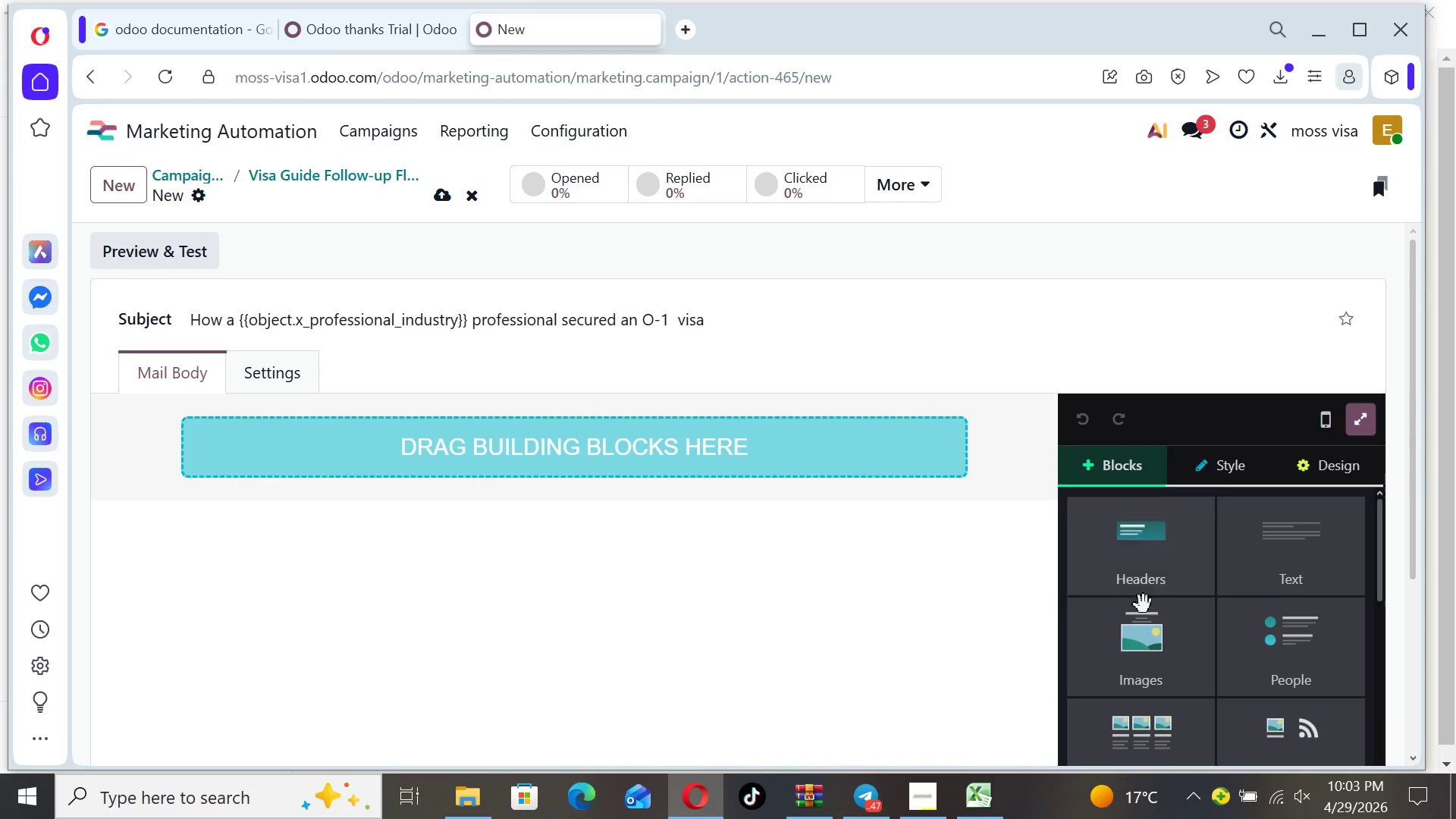 
left_click([1175, 642])
 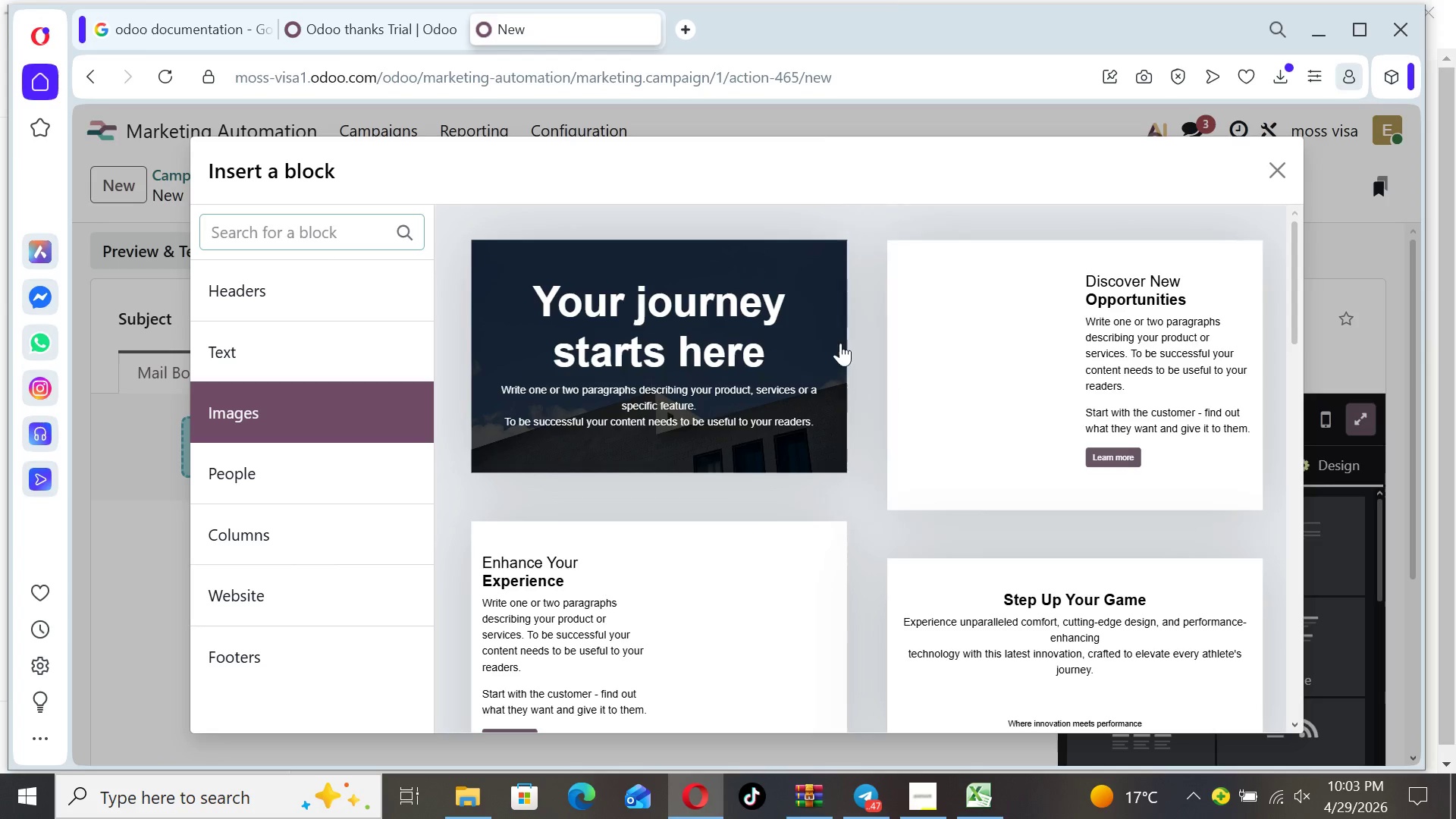 
left_click([765, 333])
 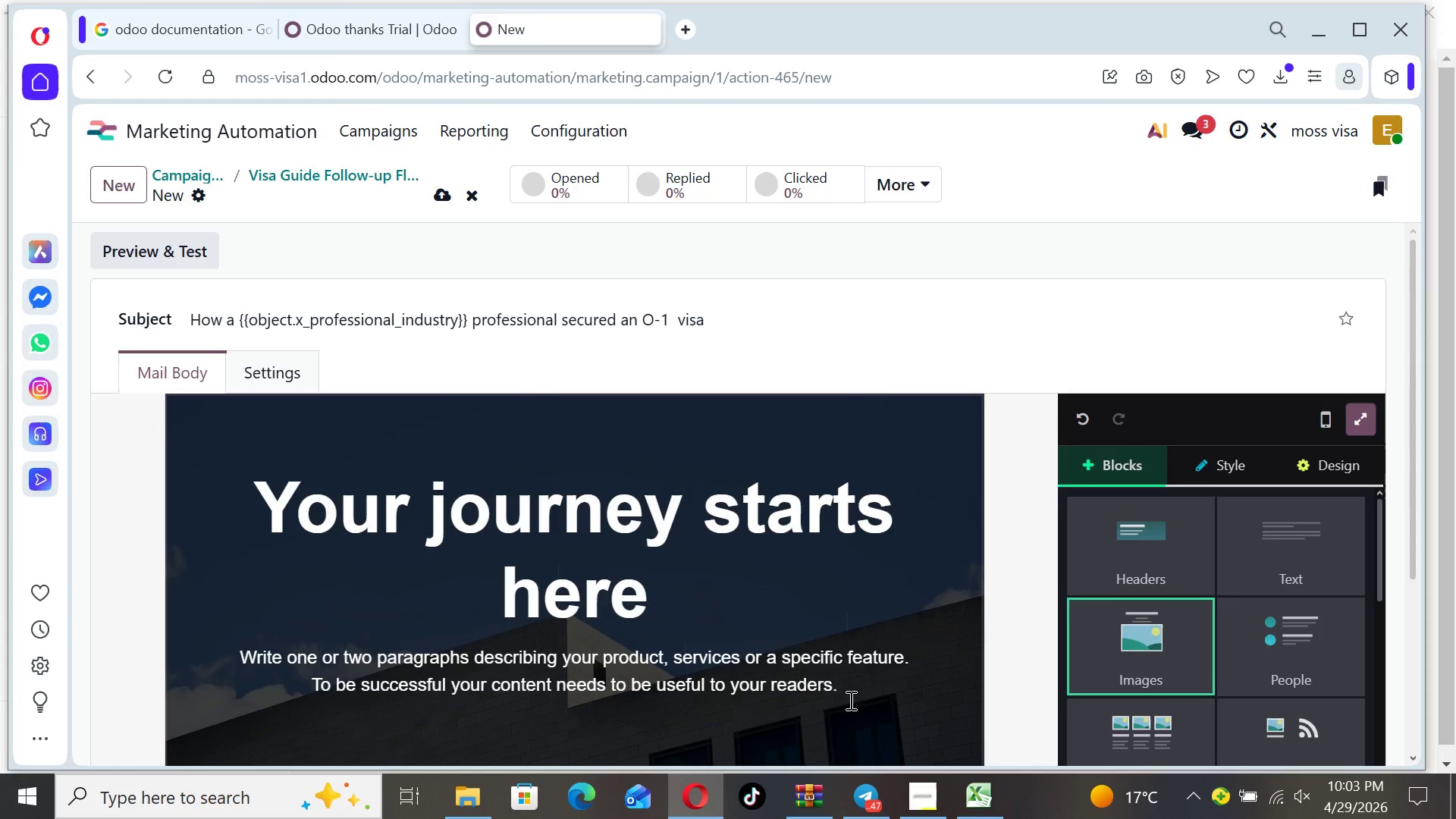 
left_click_drag(start_coordinate=[849, 697], to_coordinate=[271, 513])
 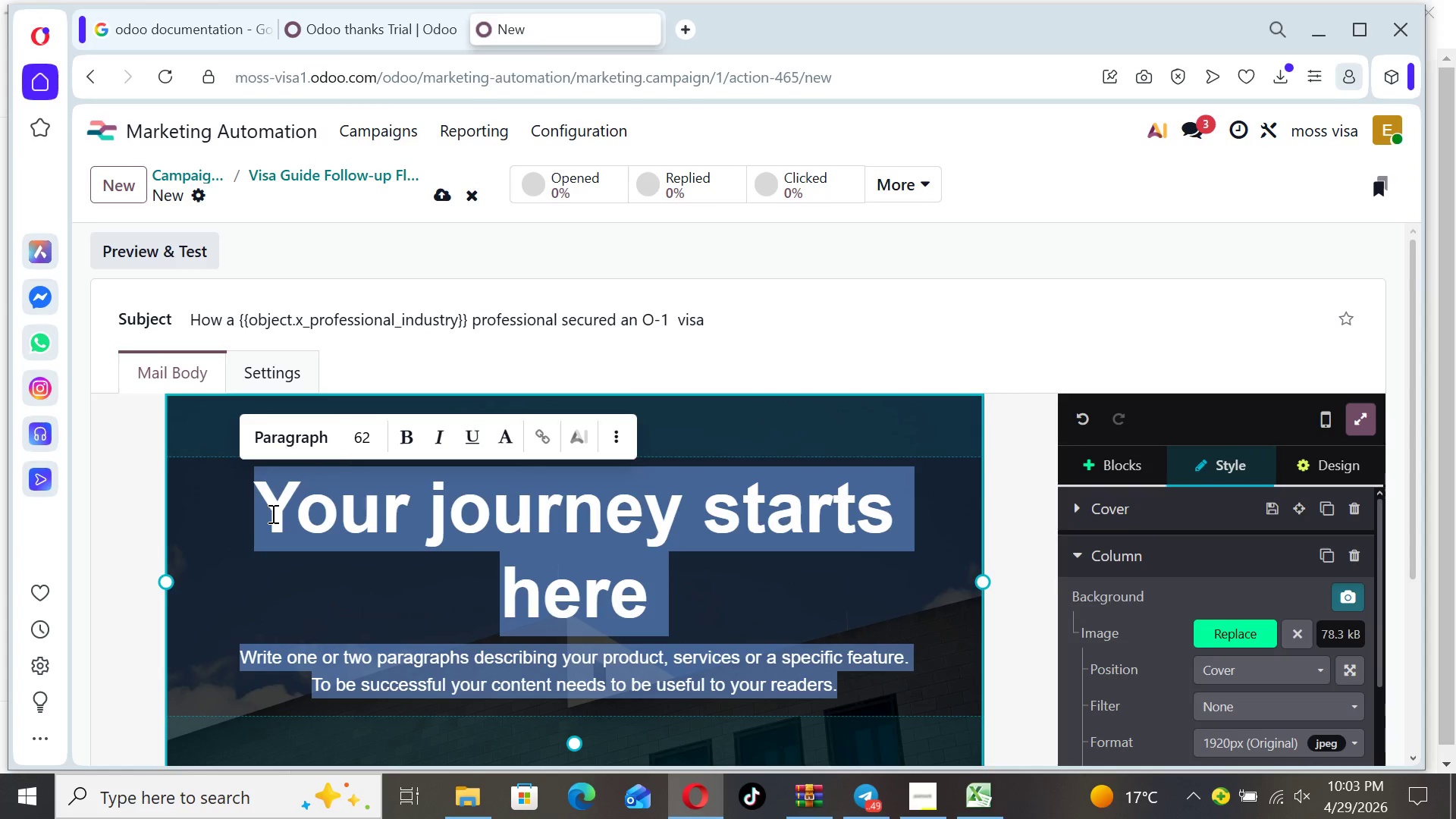 
key(Backspace)
 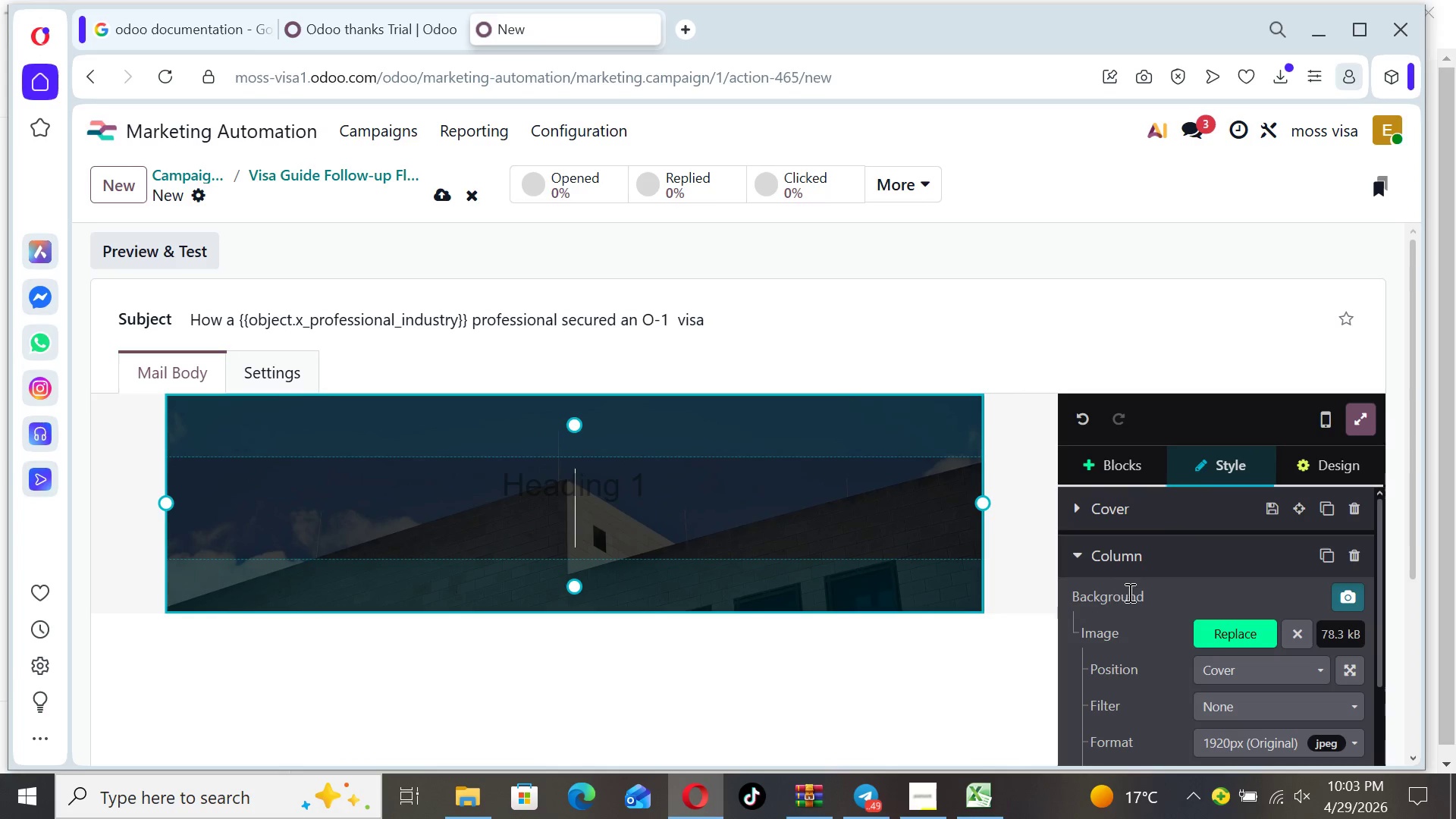 
left_click([1216, 635])
 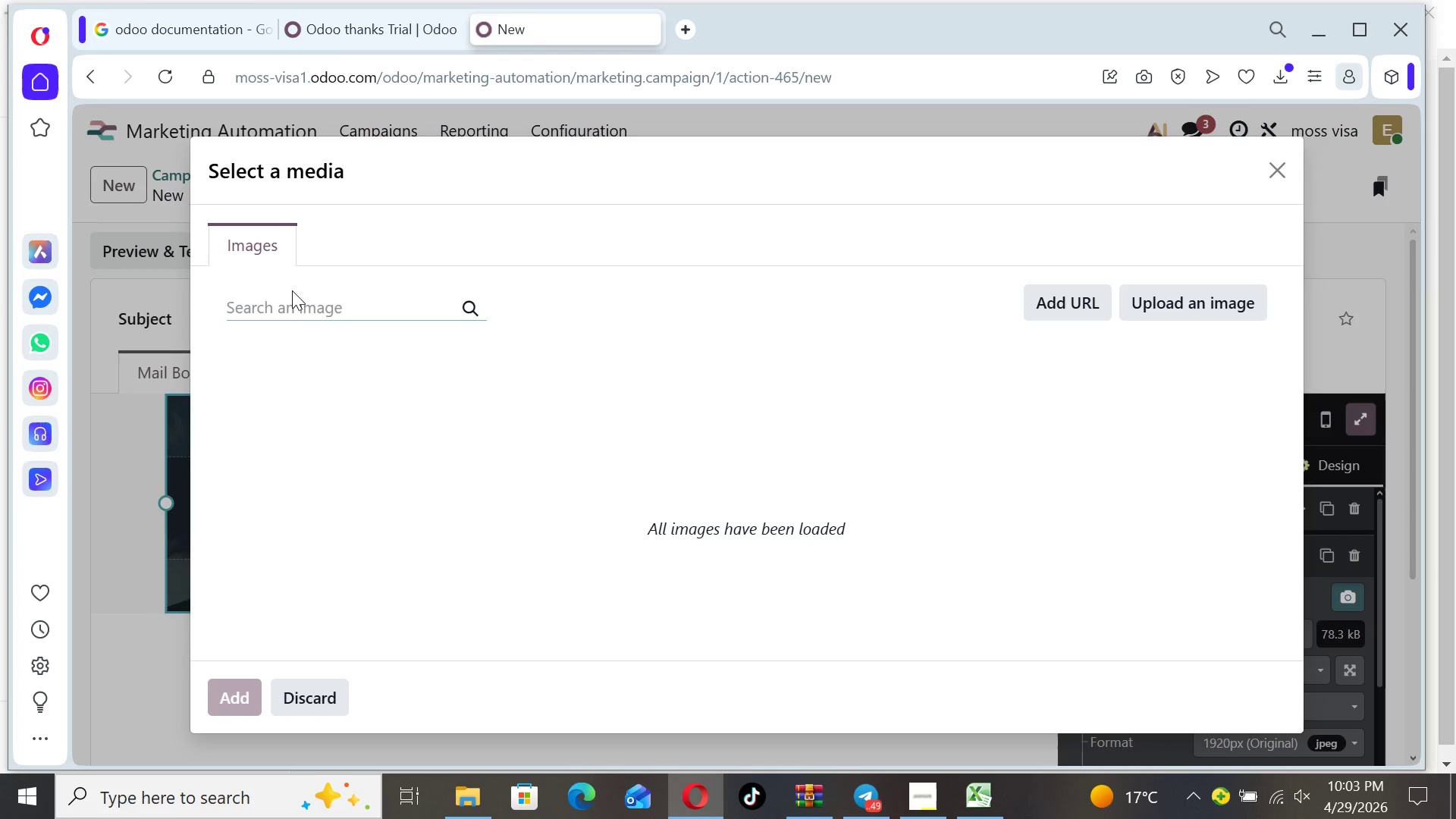 
type(success)
 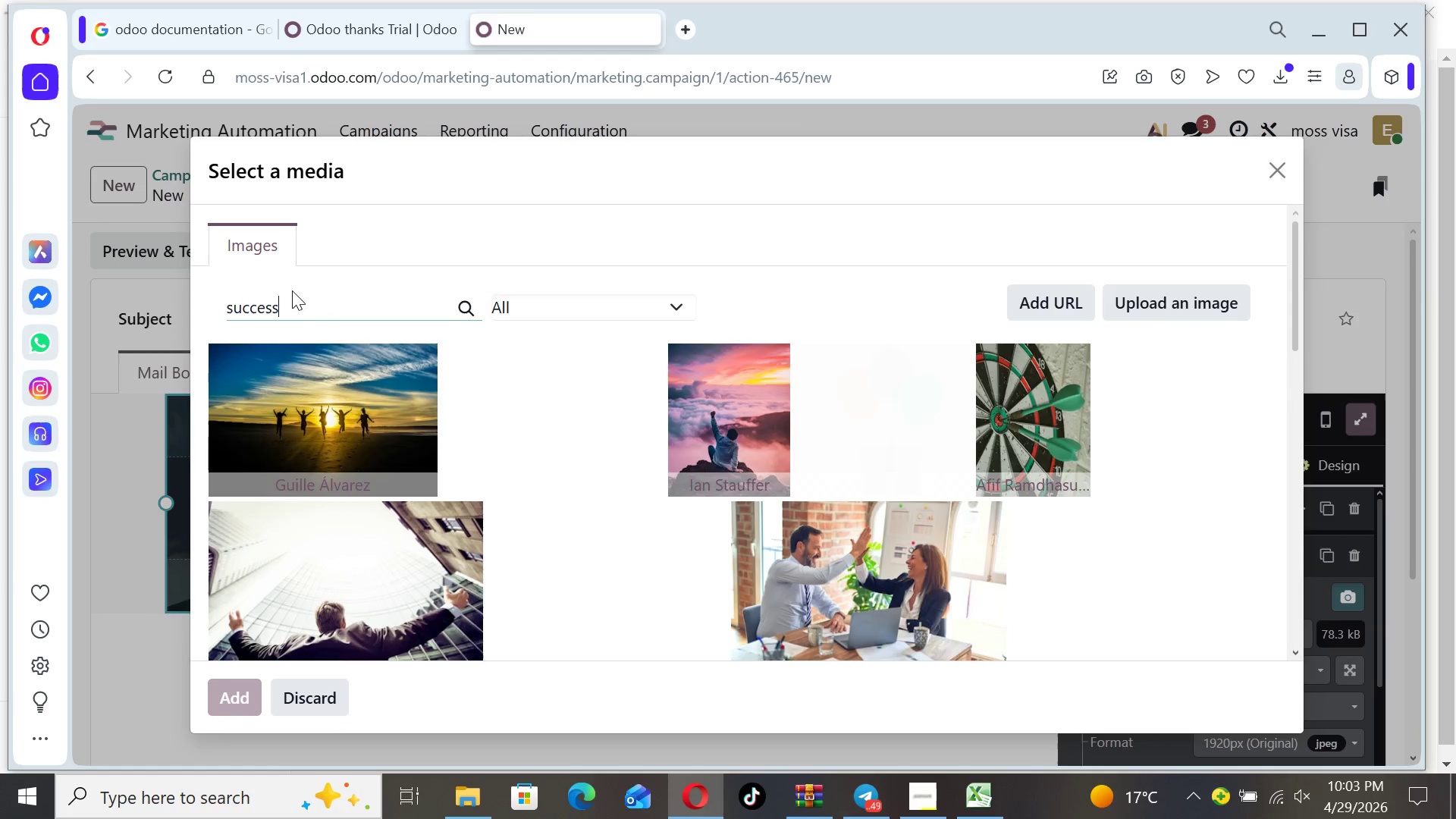 
left_click([912, 576])
 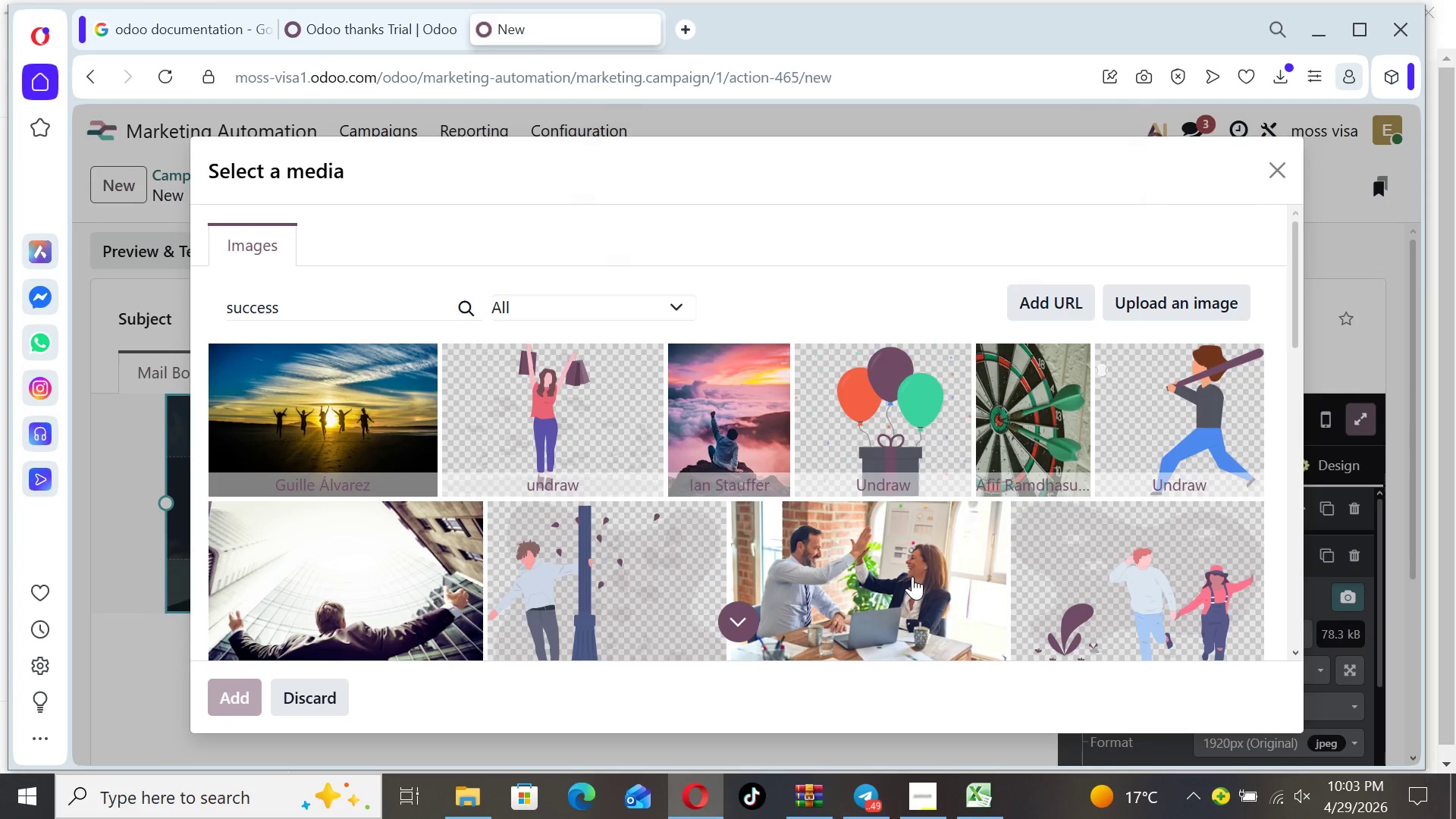 
wait(9.02)
 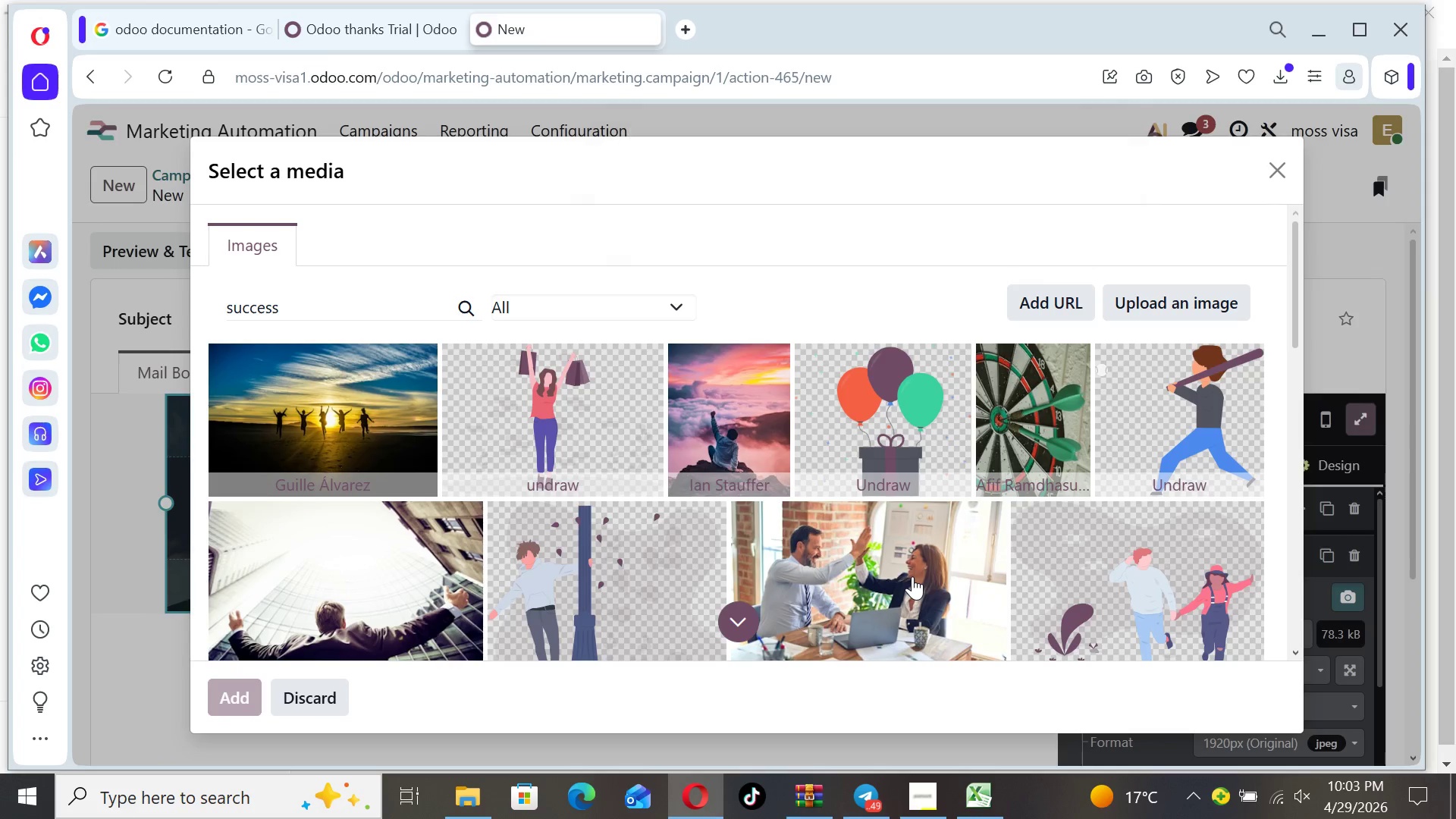 
type(From uncertainty to Approval)
 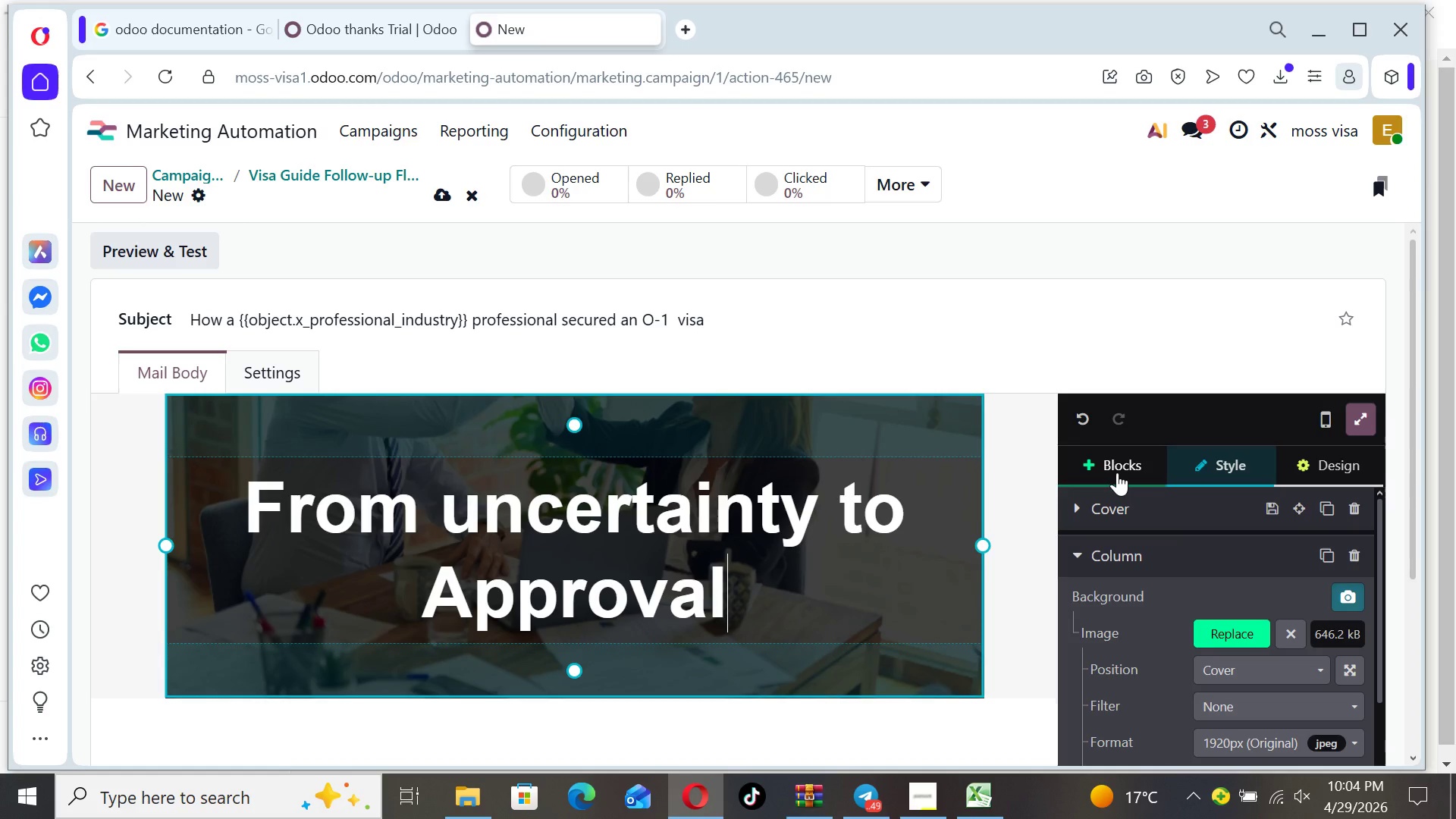 
left_click([1016, 561])
 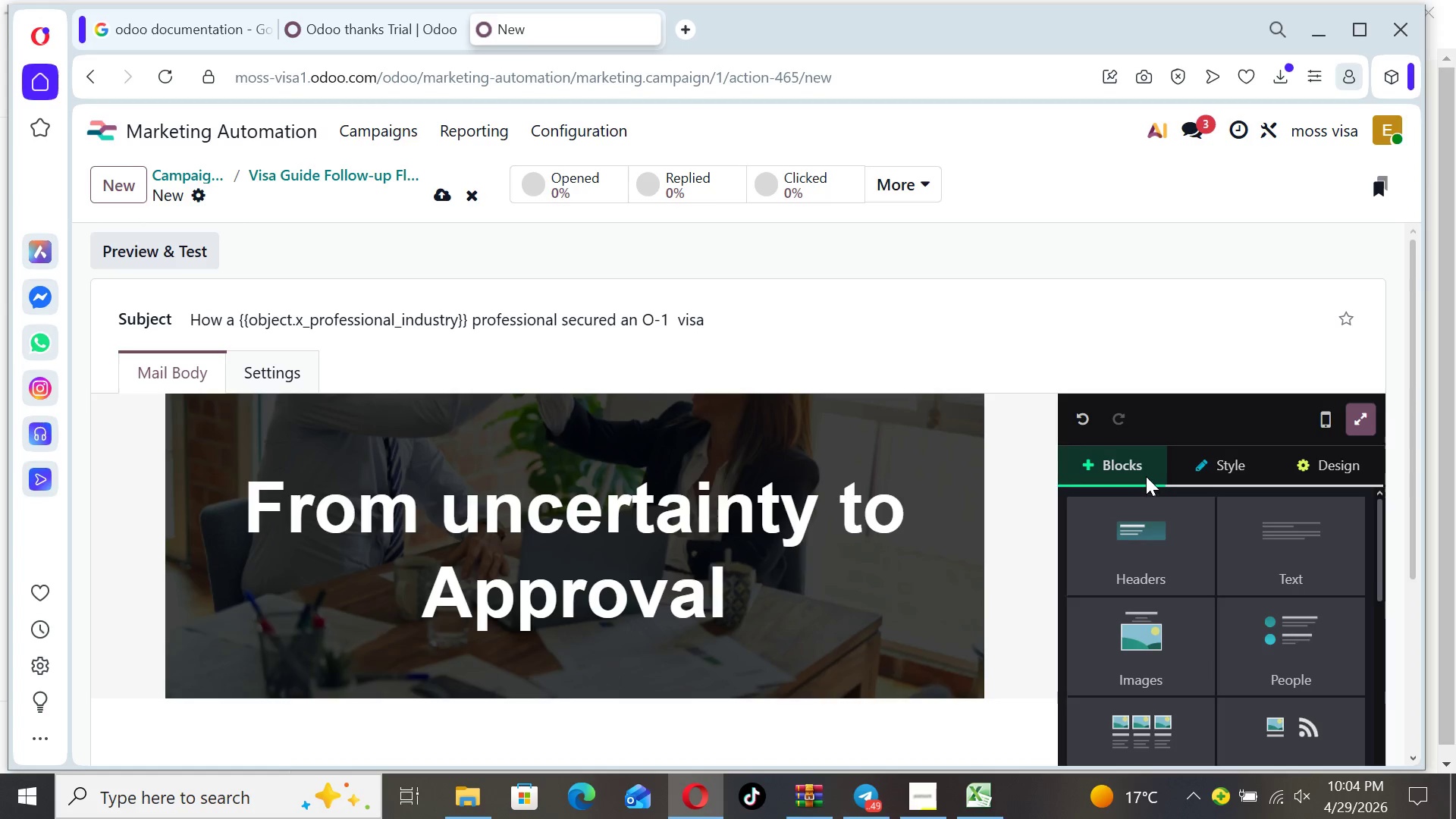 
left_click([1137, 474])
 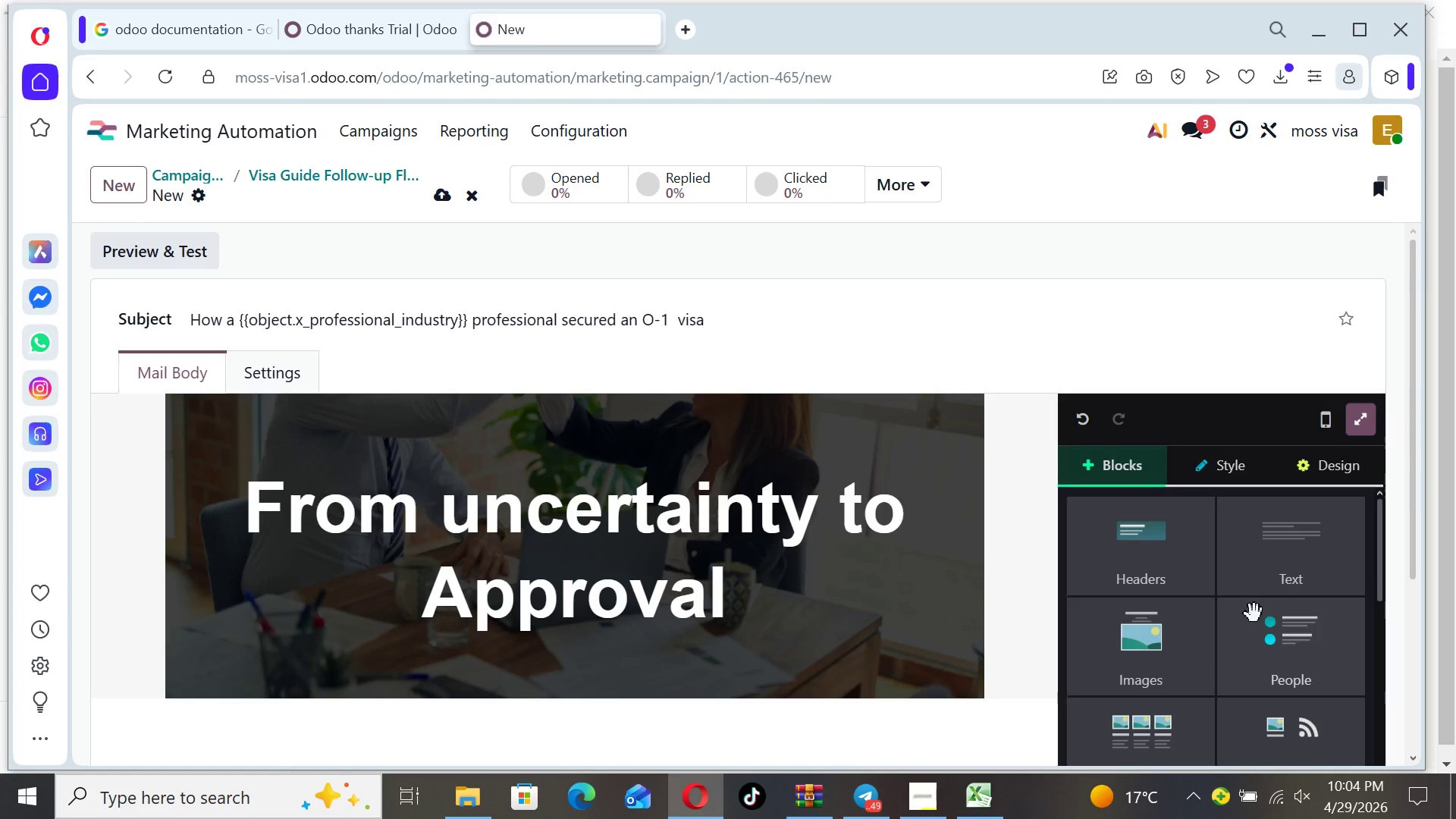 
left_click([1304, 552])
 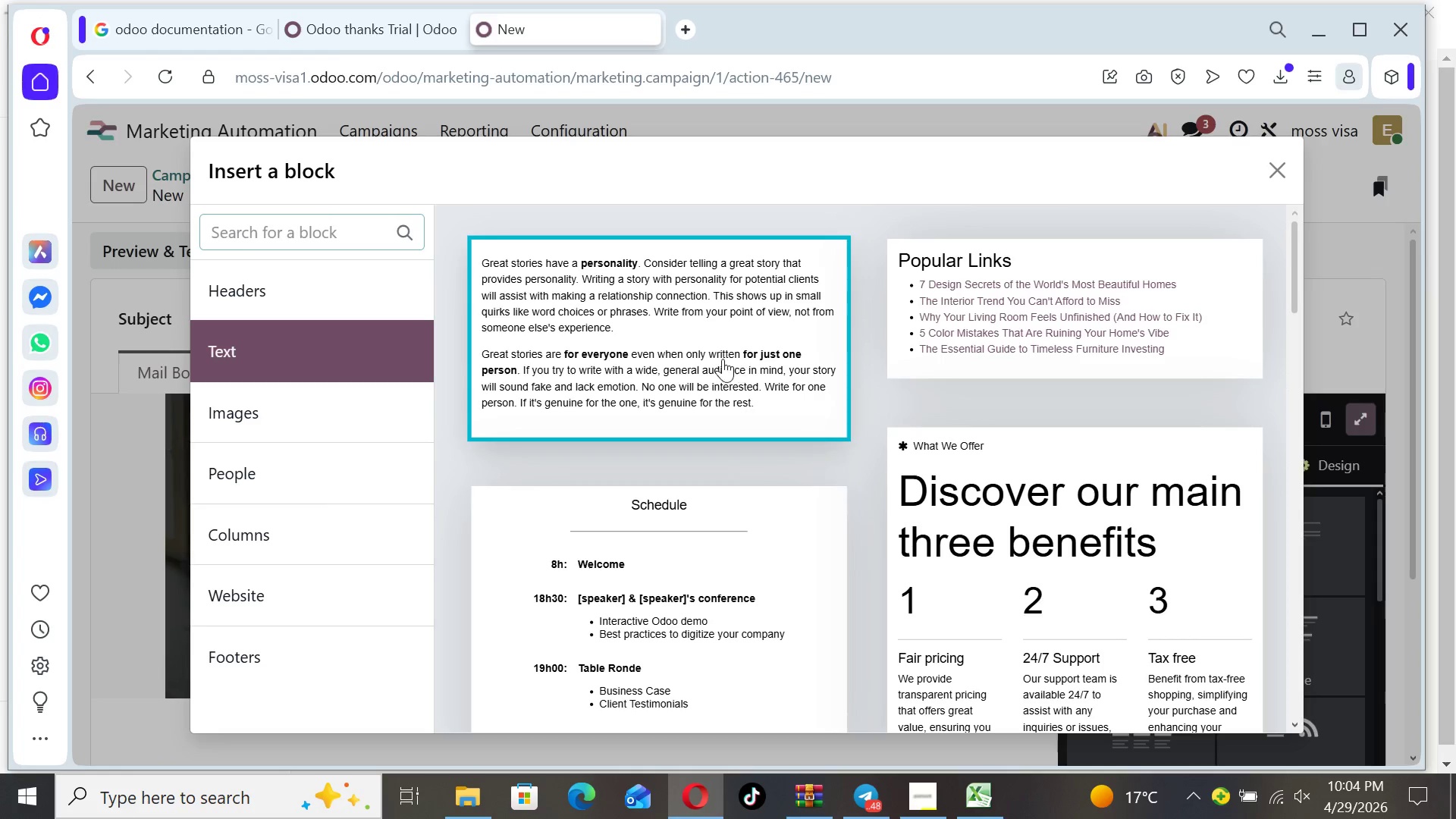 
left_click([718, 356])
 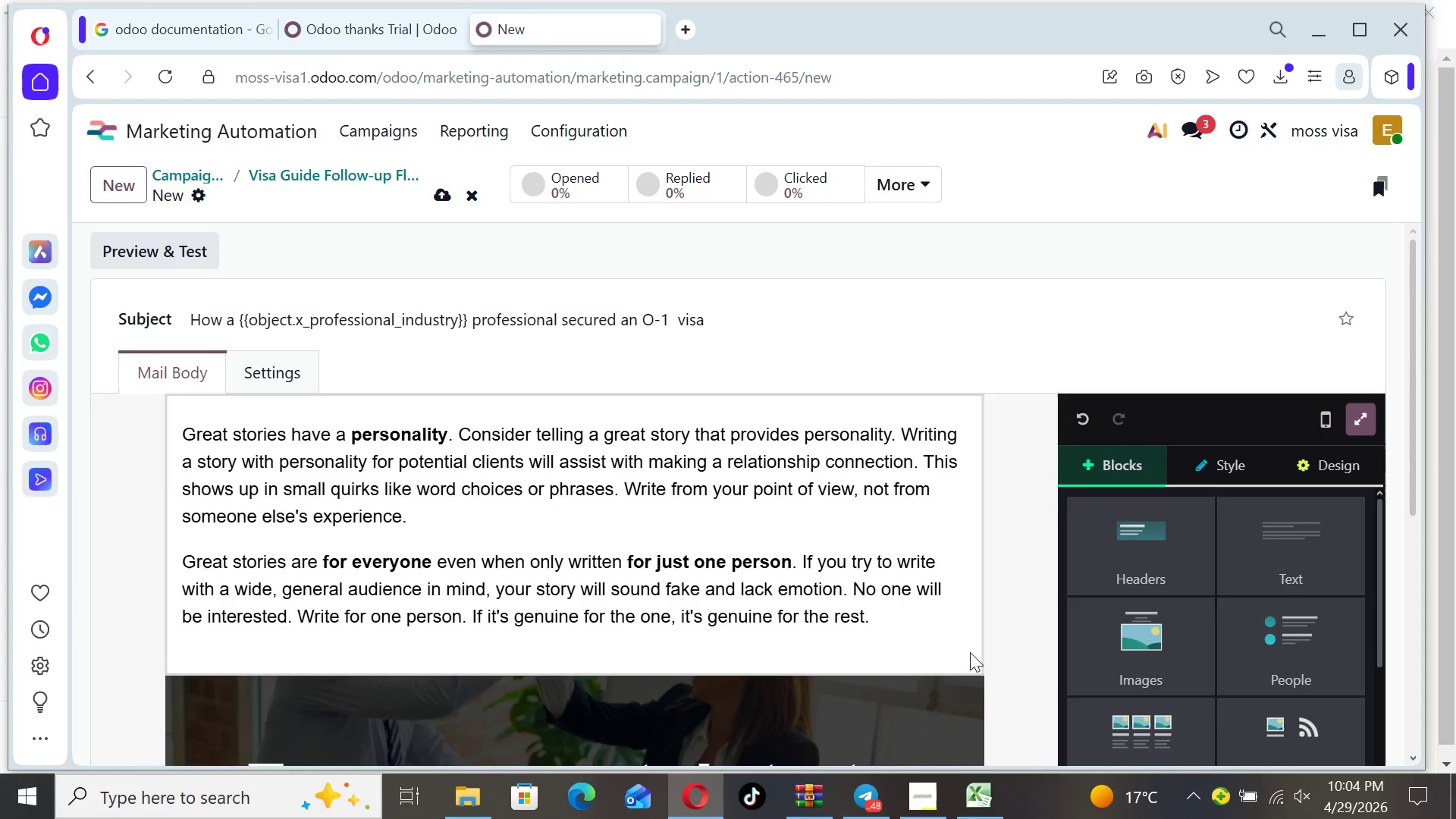 
key(ArrowDown)
 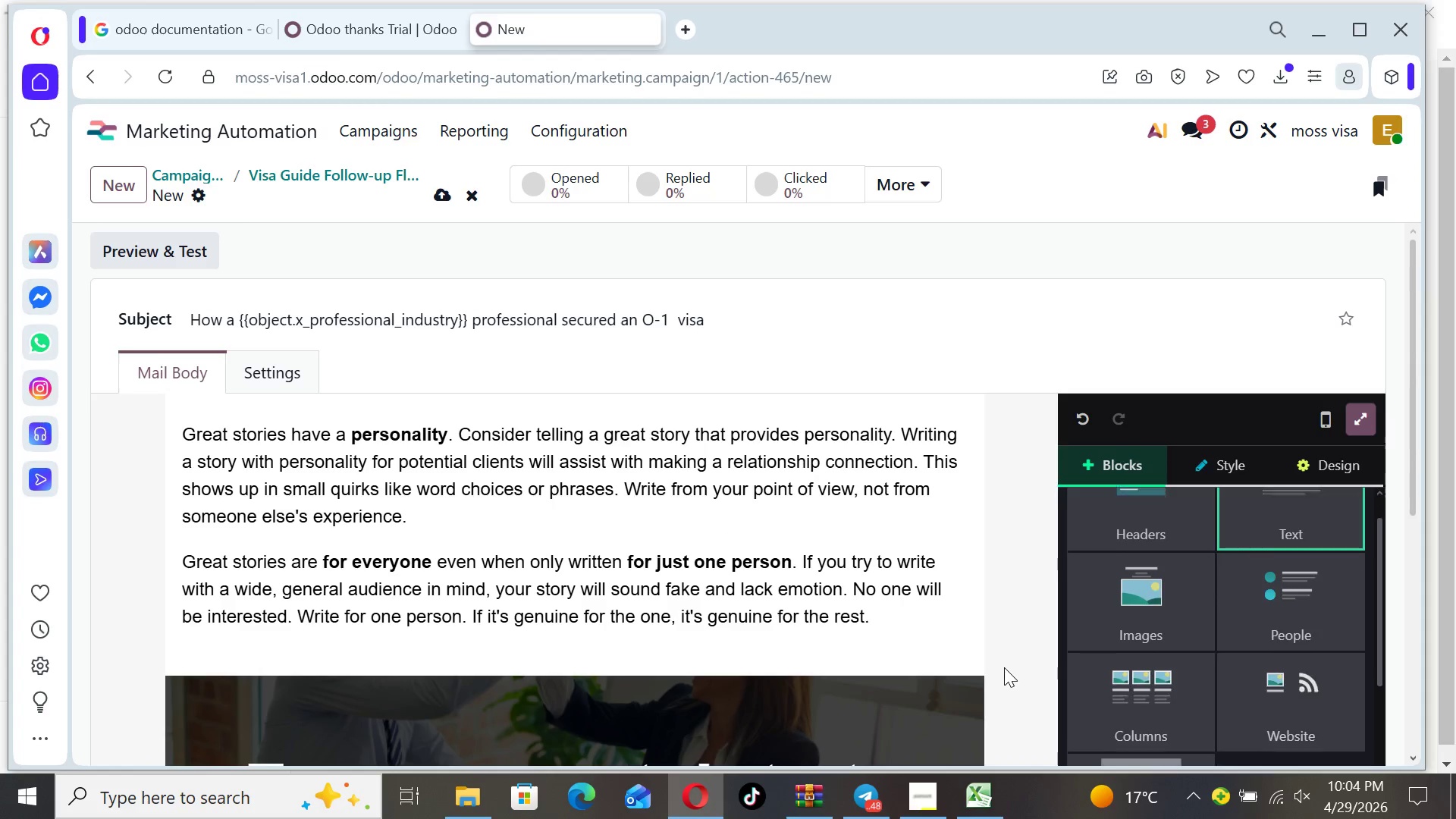 
key(ArrowDown)
 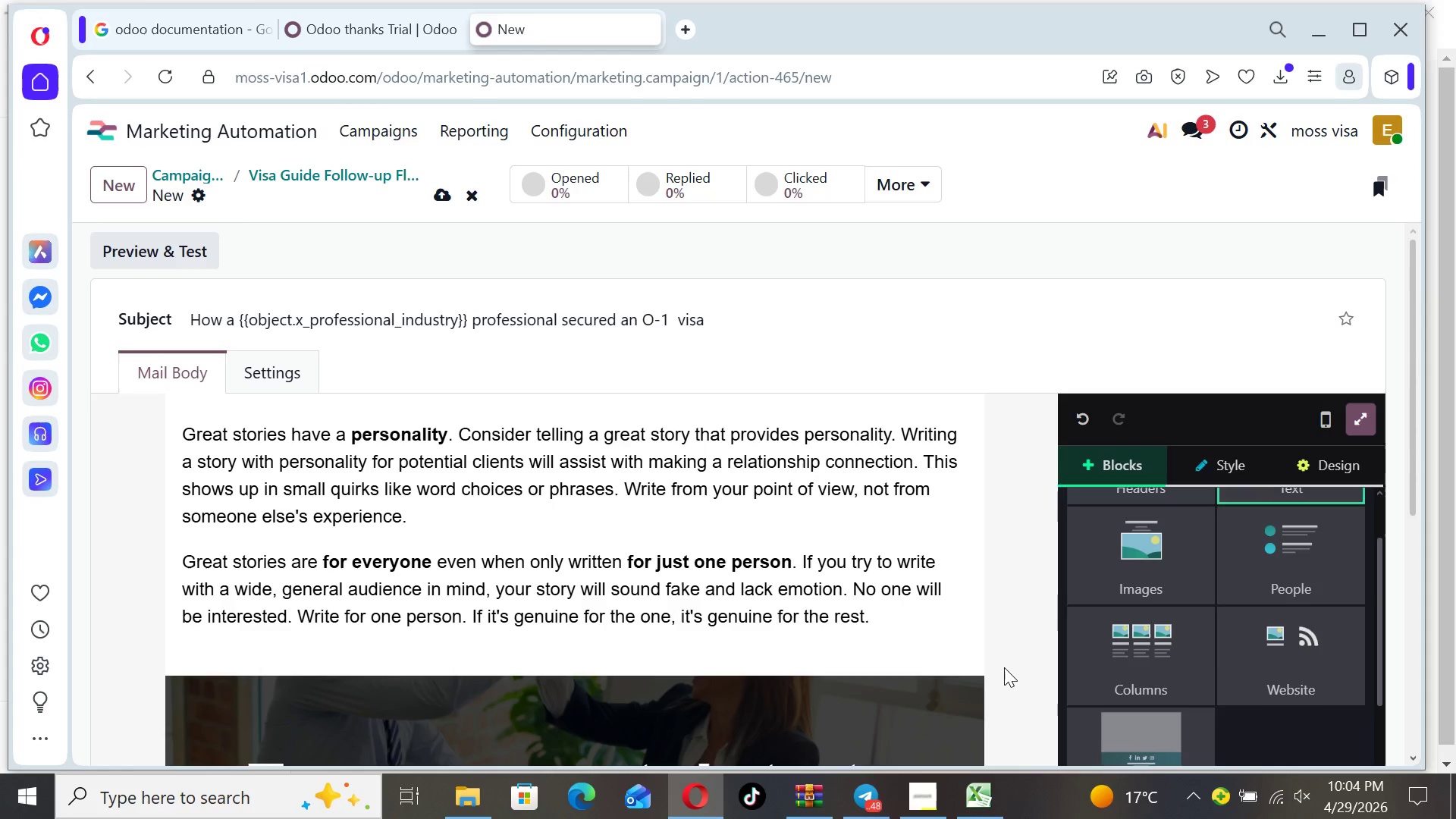 
left_click([1004, 667])
 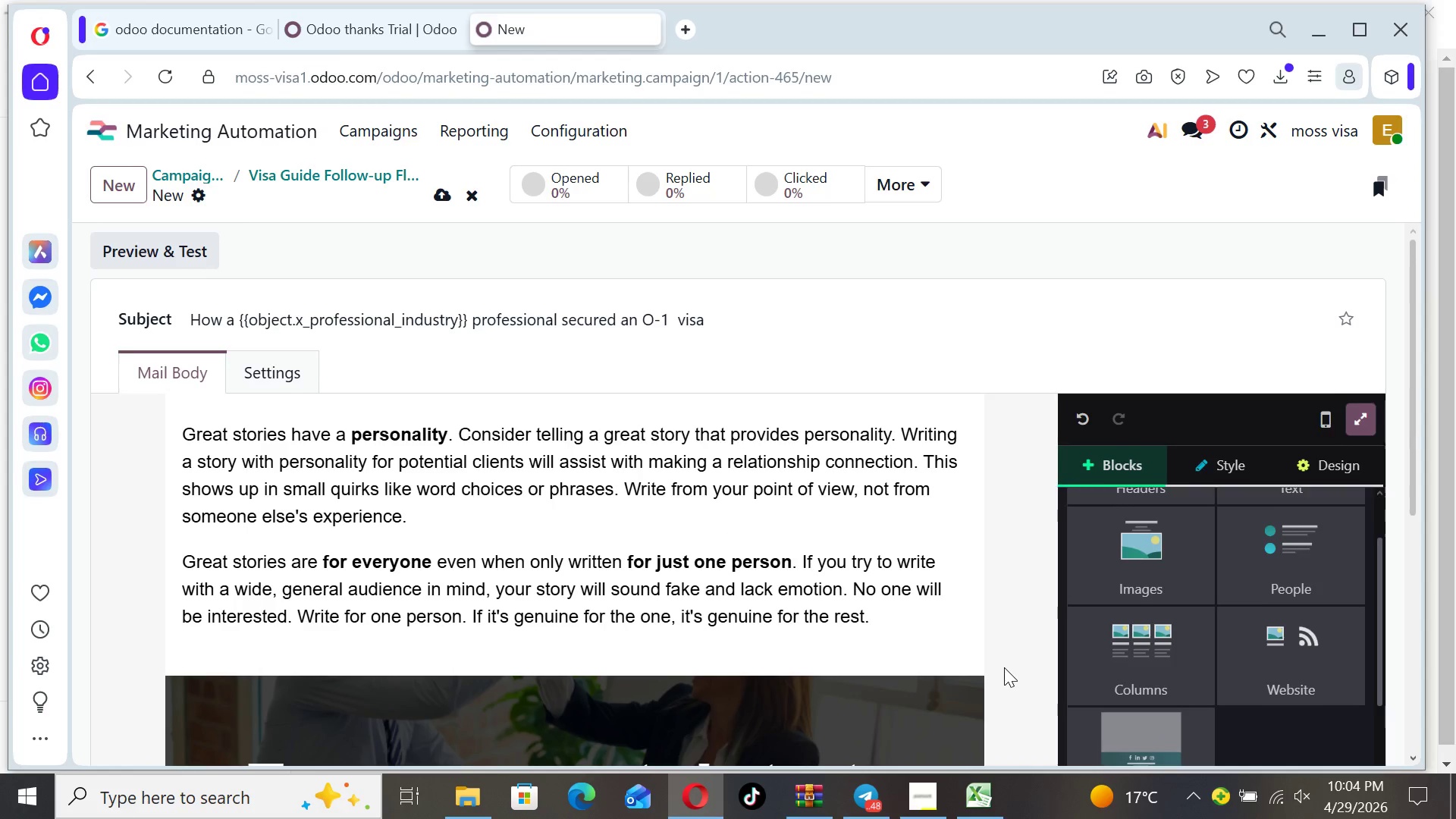 
key(ArrowDown)
 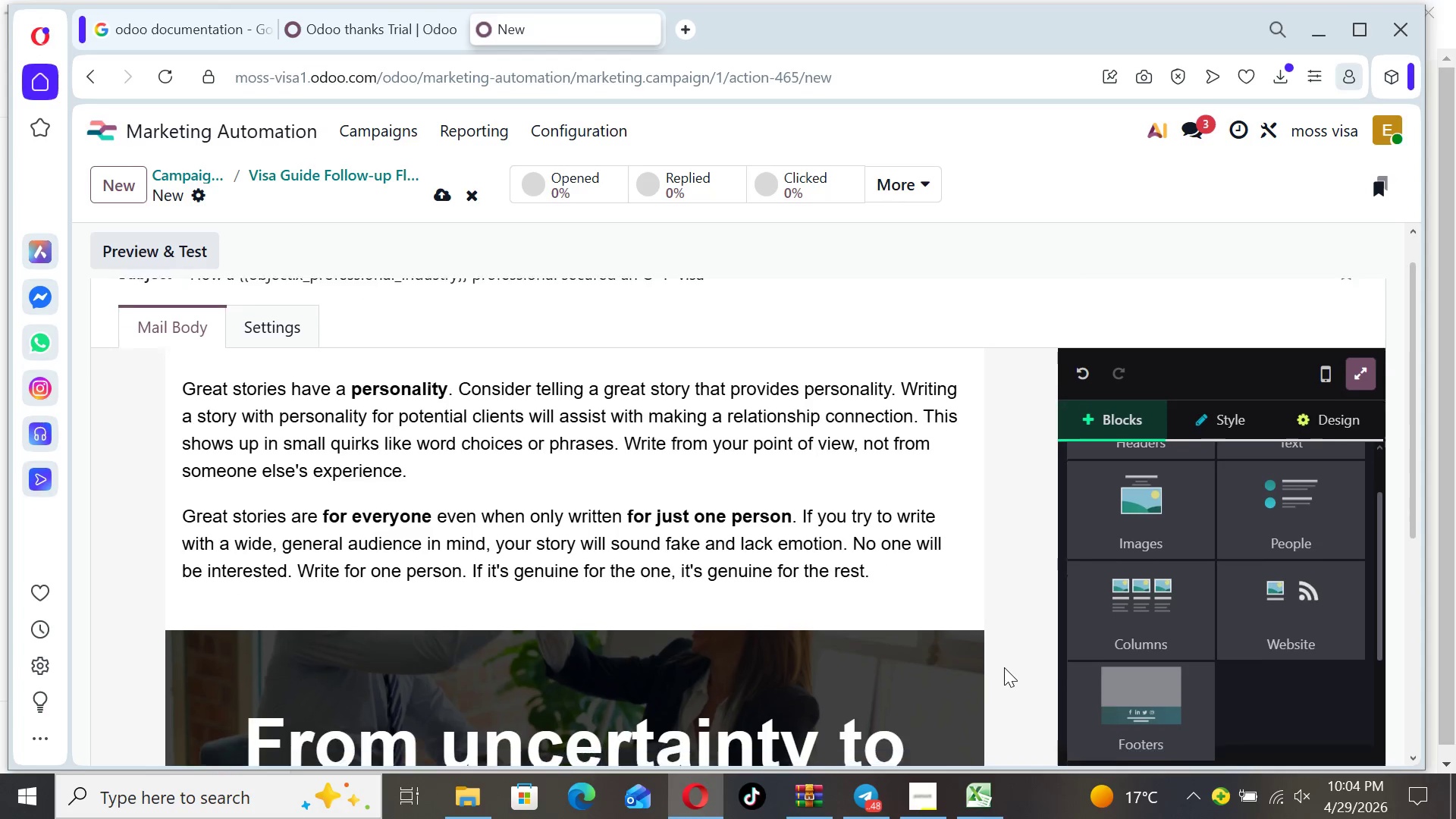 
key(ArrowDown)
 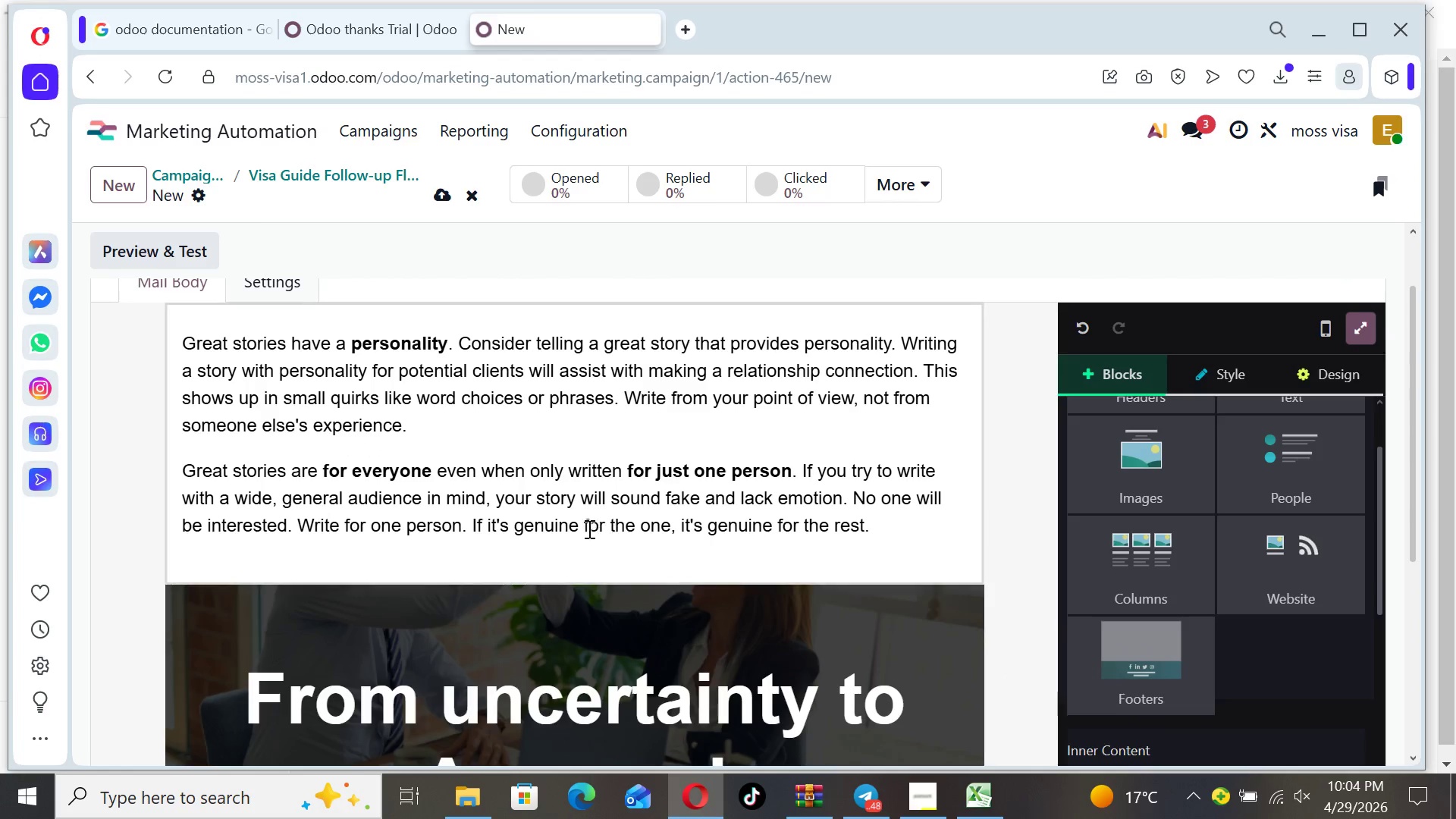 
left_click([583, 527])
 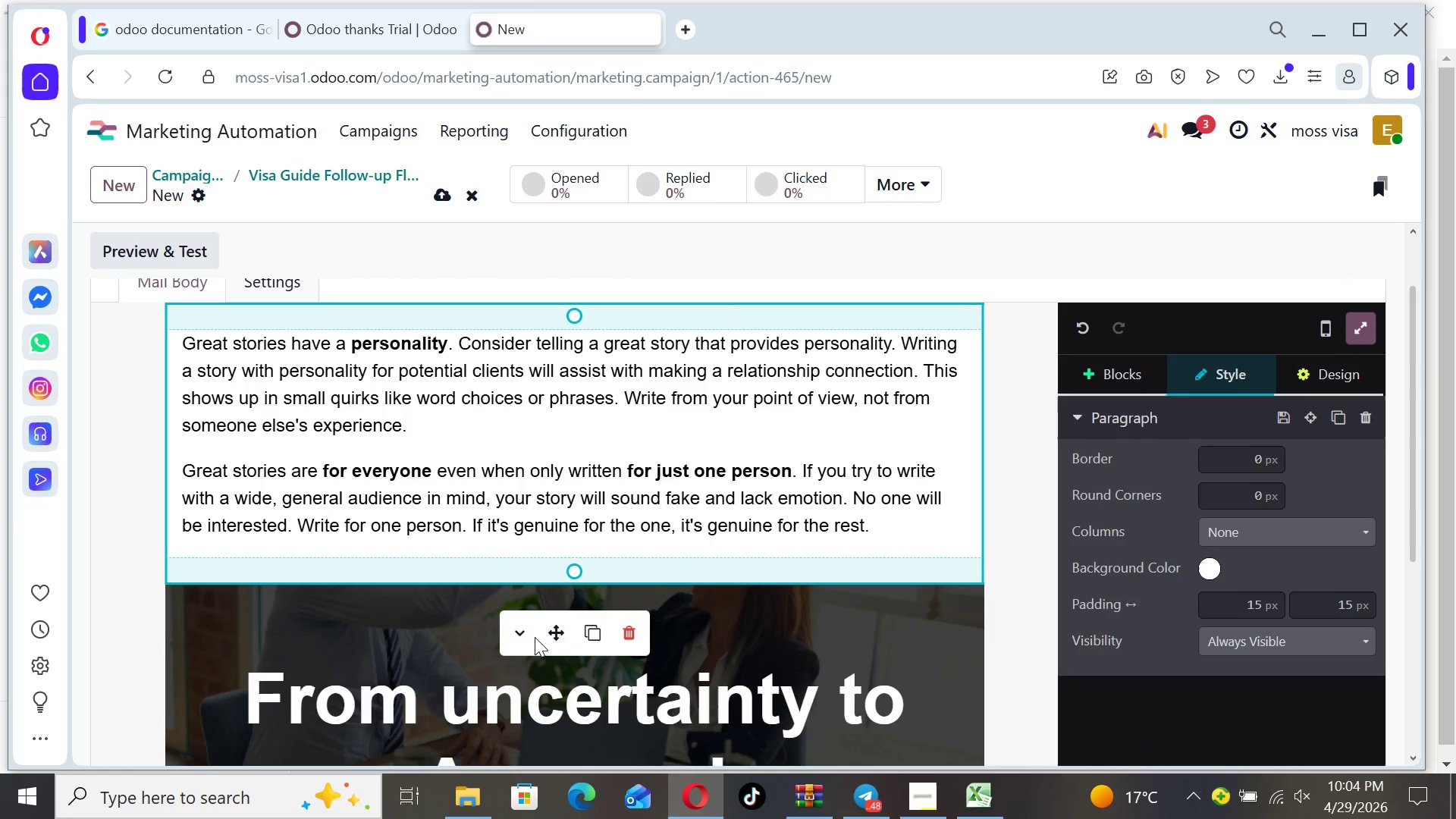 
left_click([522, 637])
 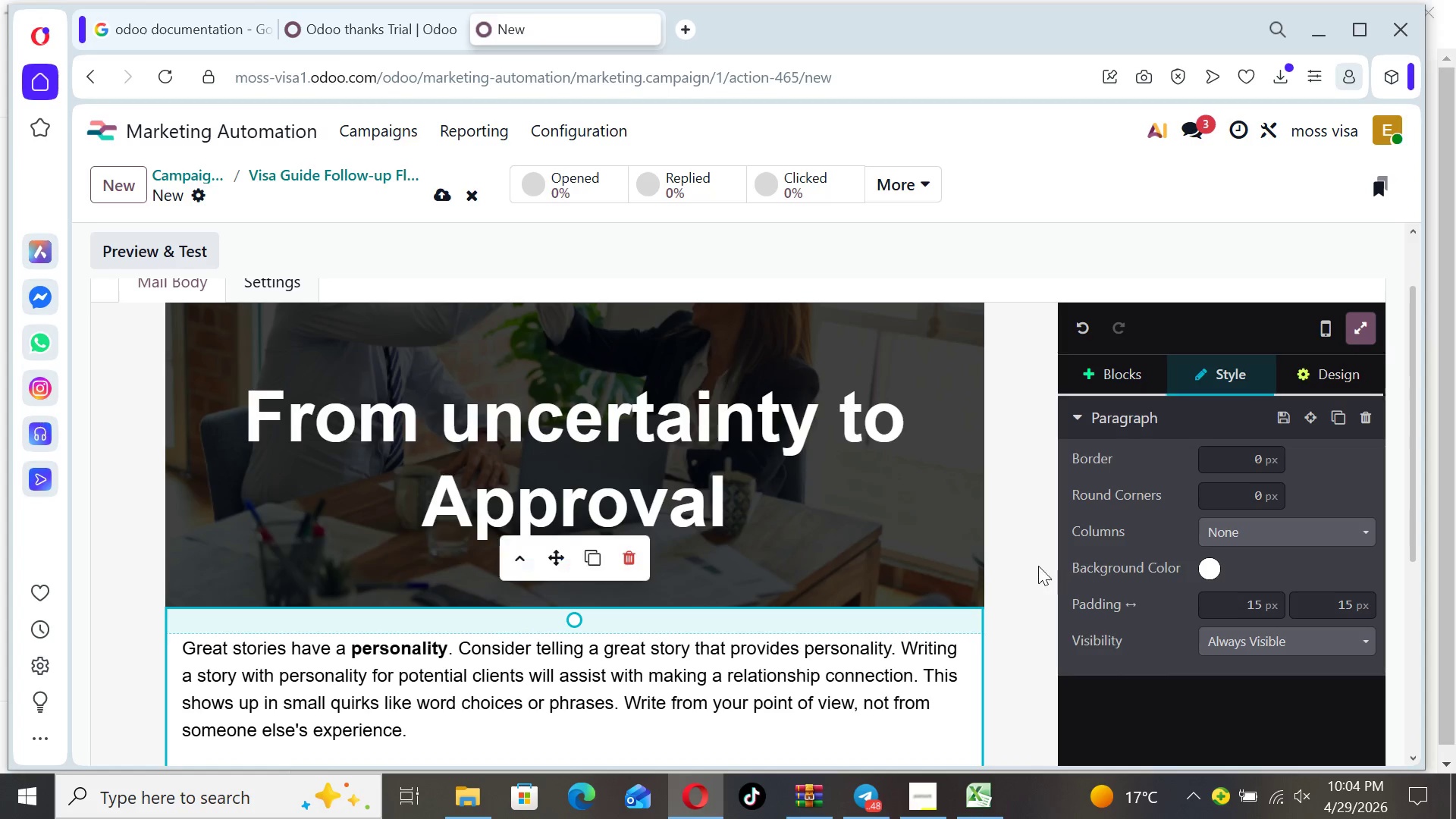 
left_click([991, 557])
 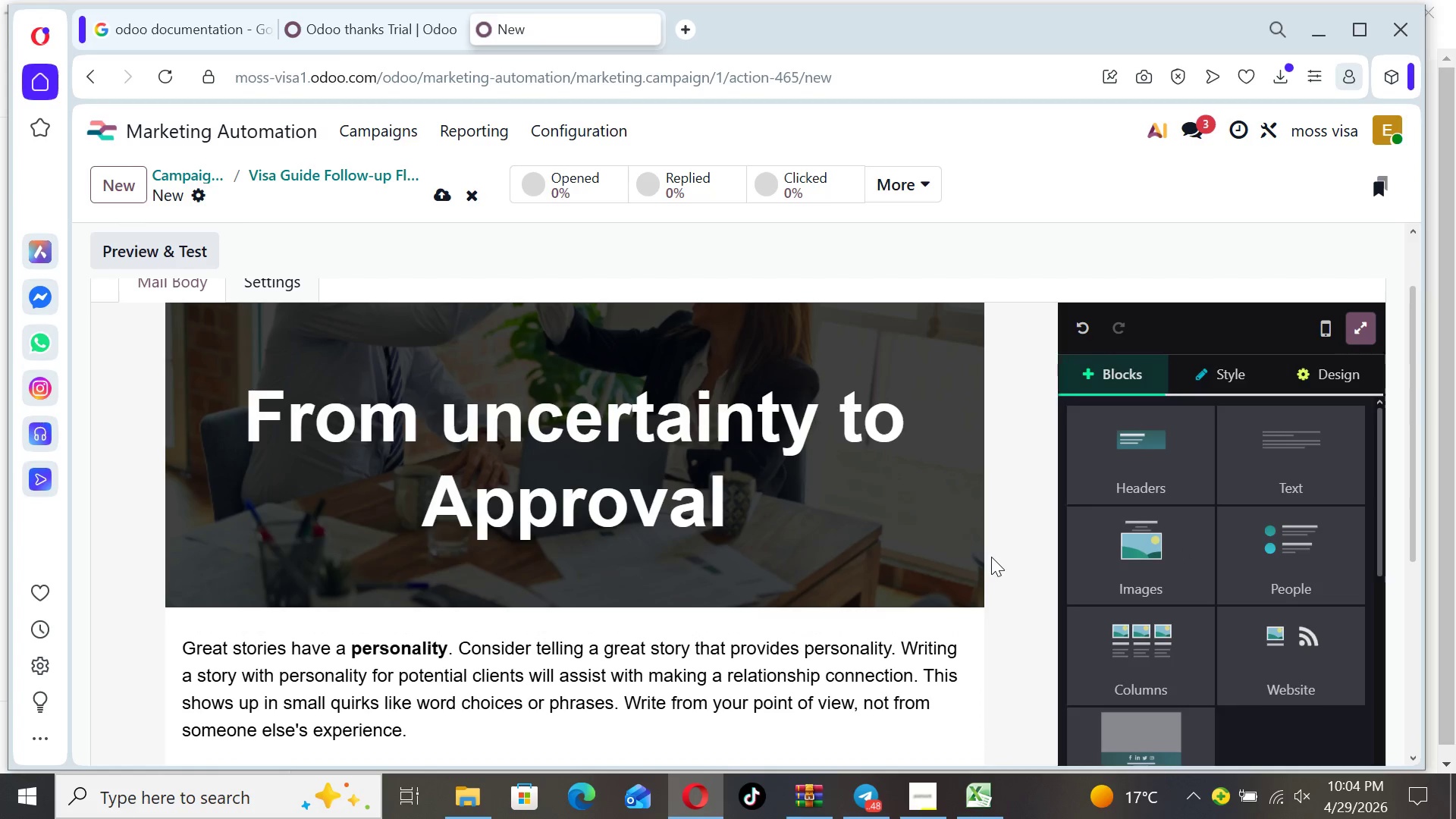 
key(ArrowDown)
 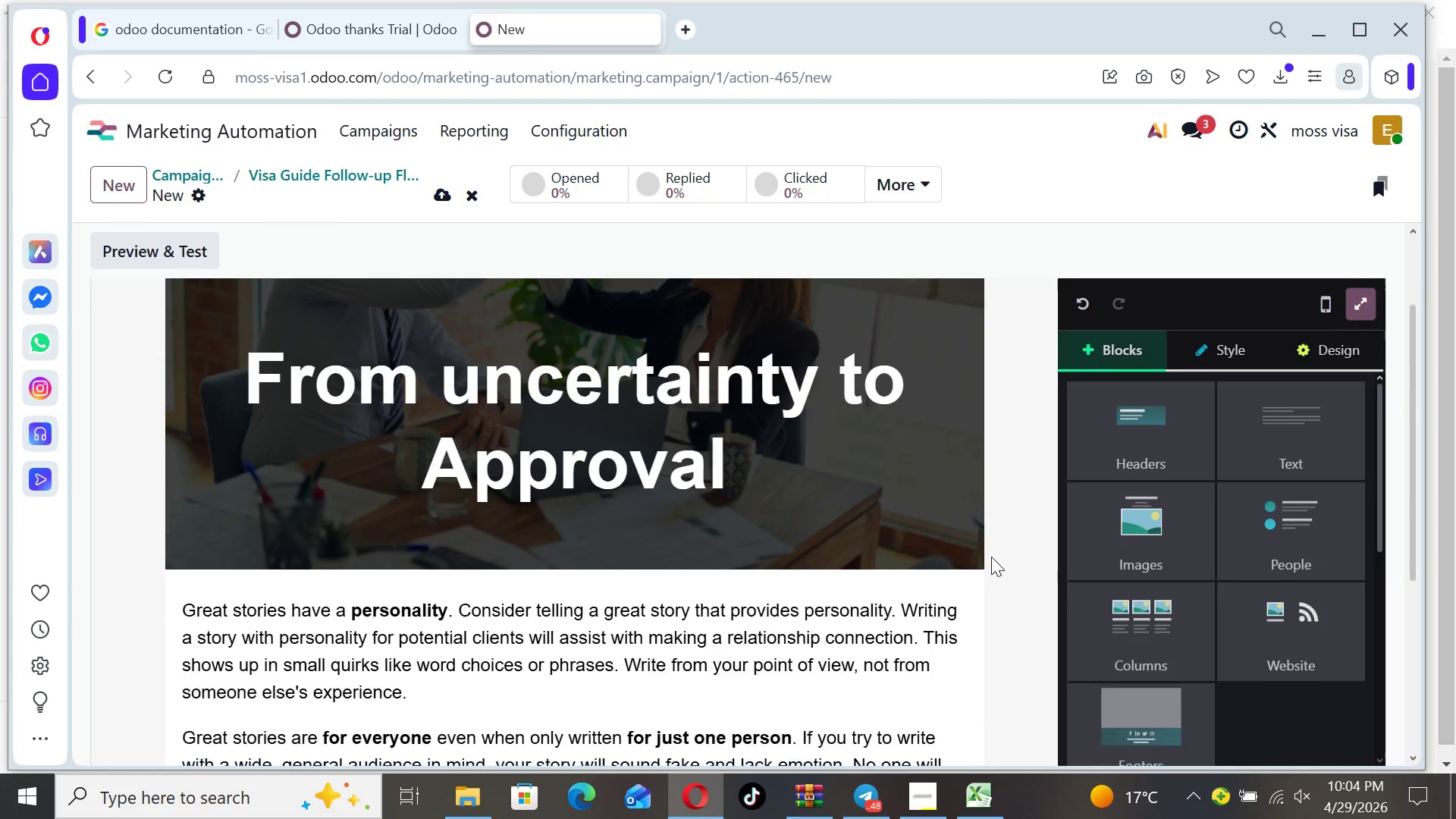 
key(ArrowDown)
 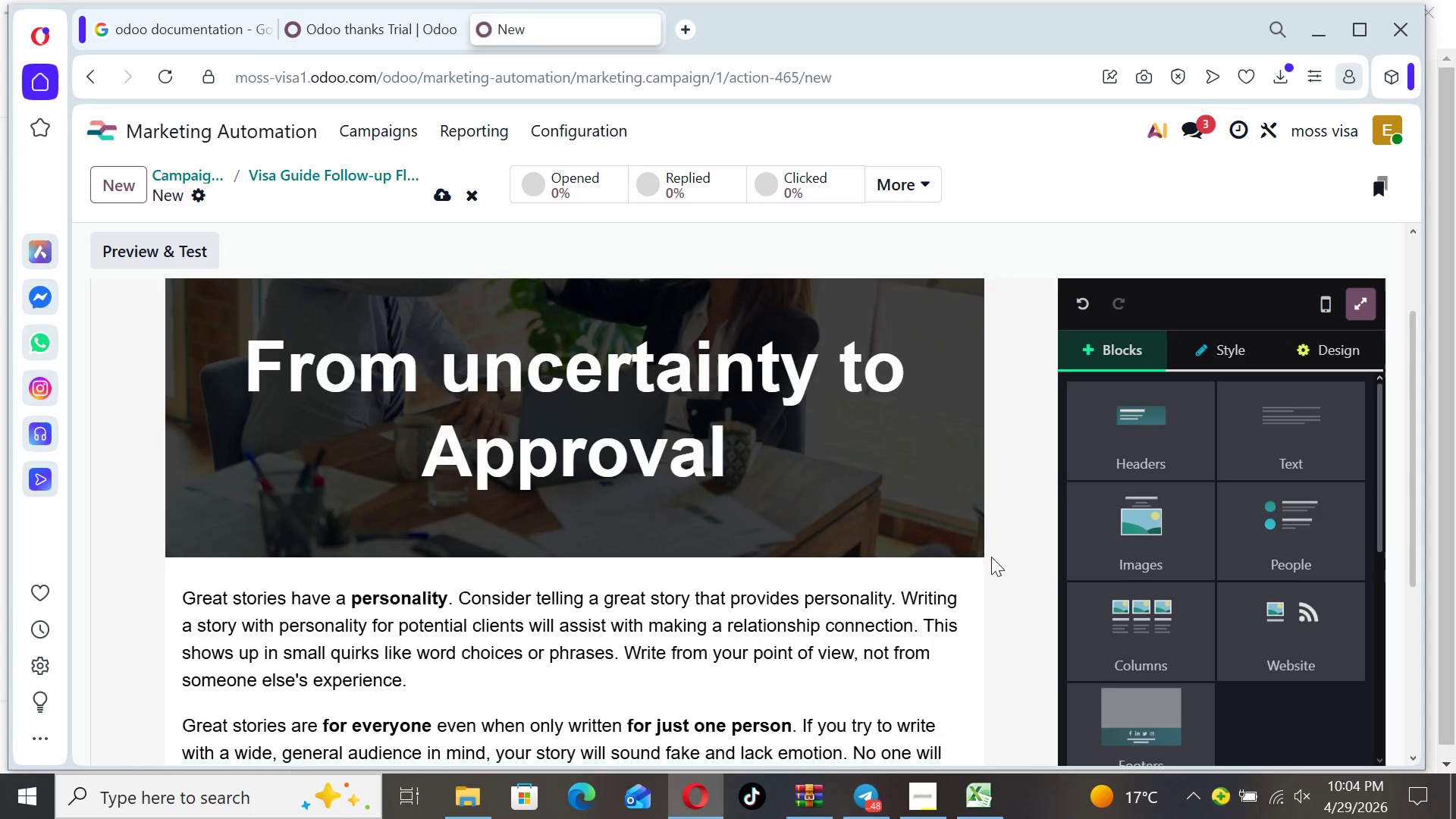 
key(ArrowDown)
 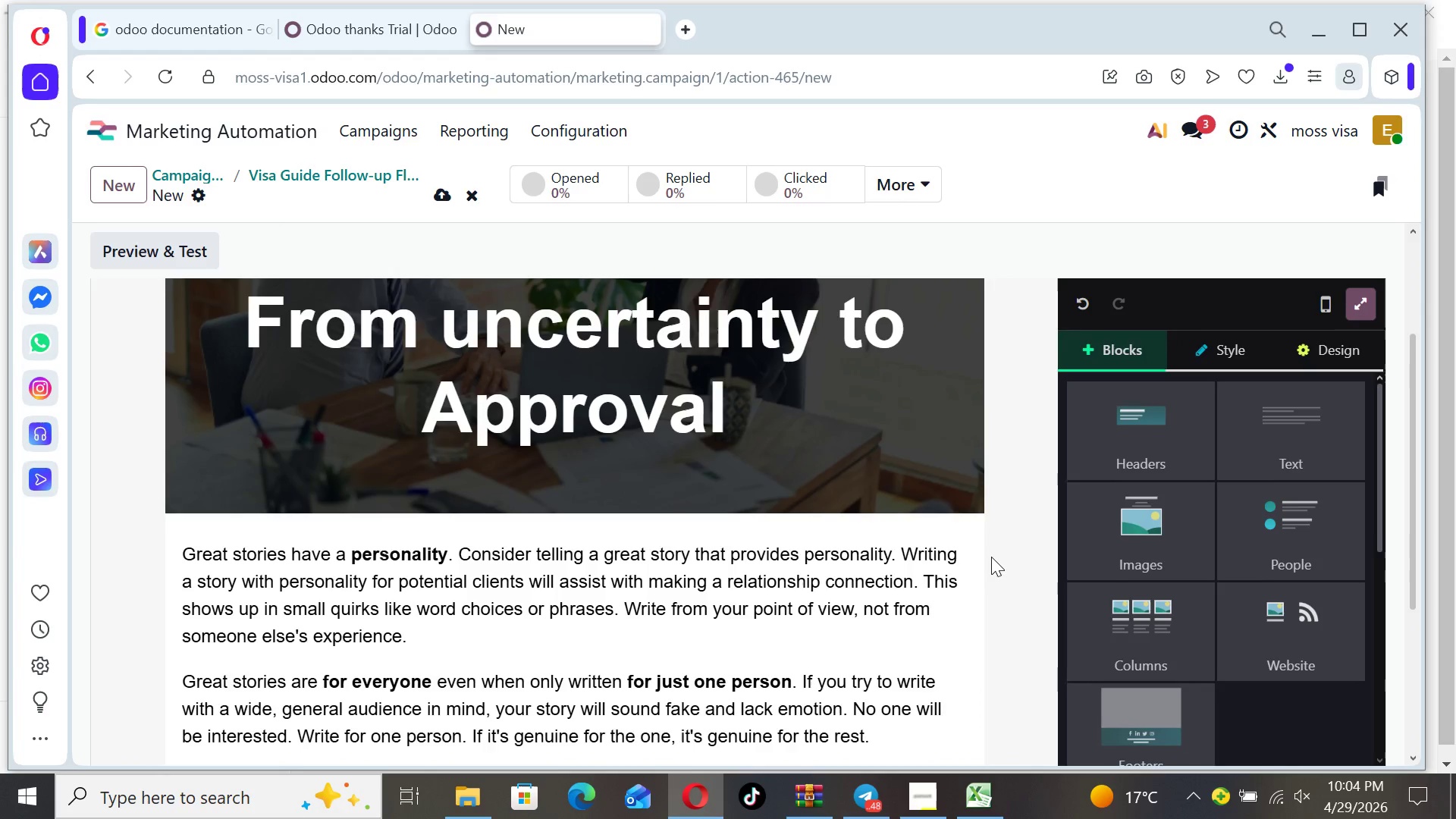 
key(ArrowDown)
 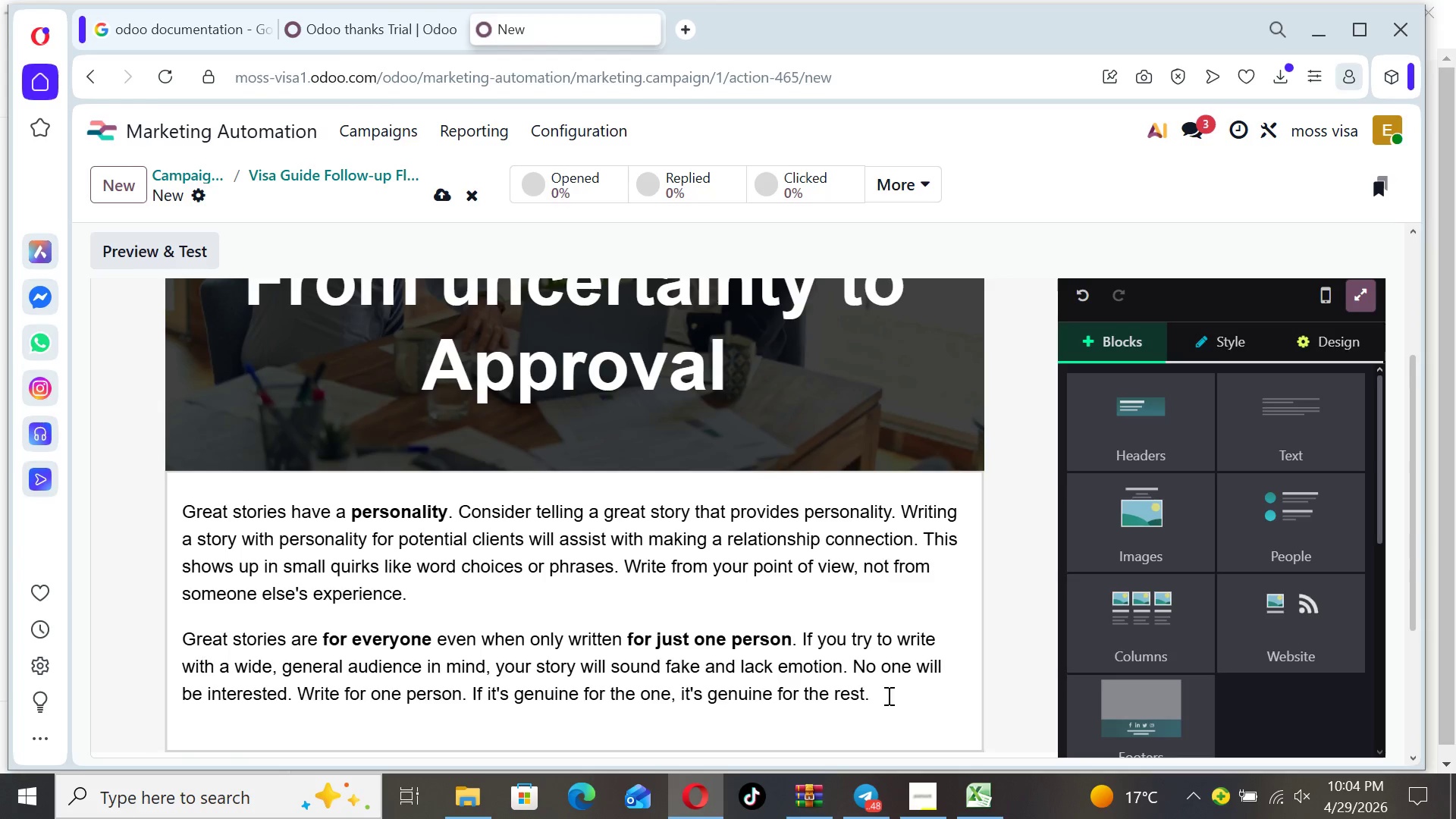 
left_click_drag(start_coordinate=[870, 695], to_coordinate=[179, 496])
 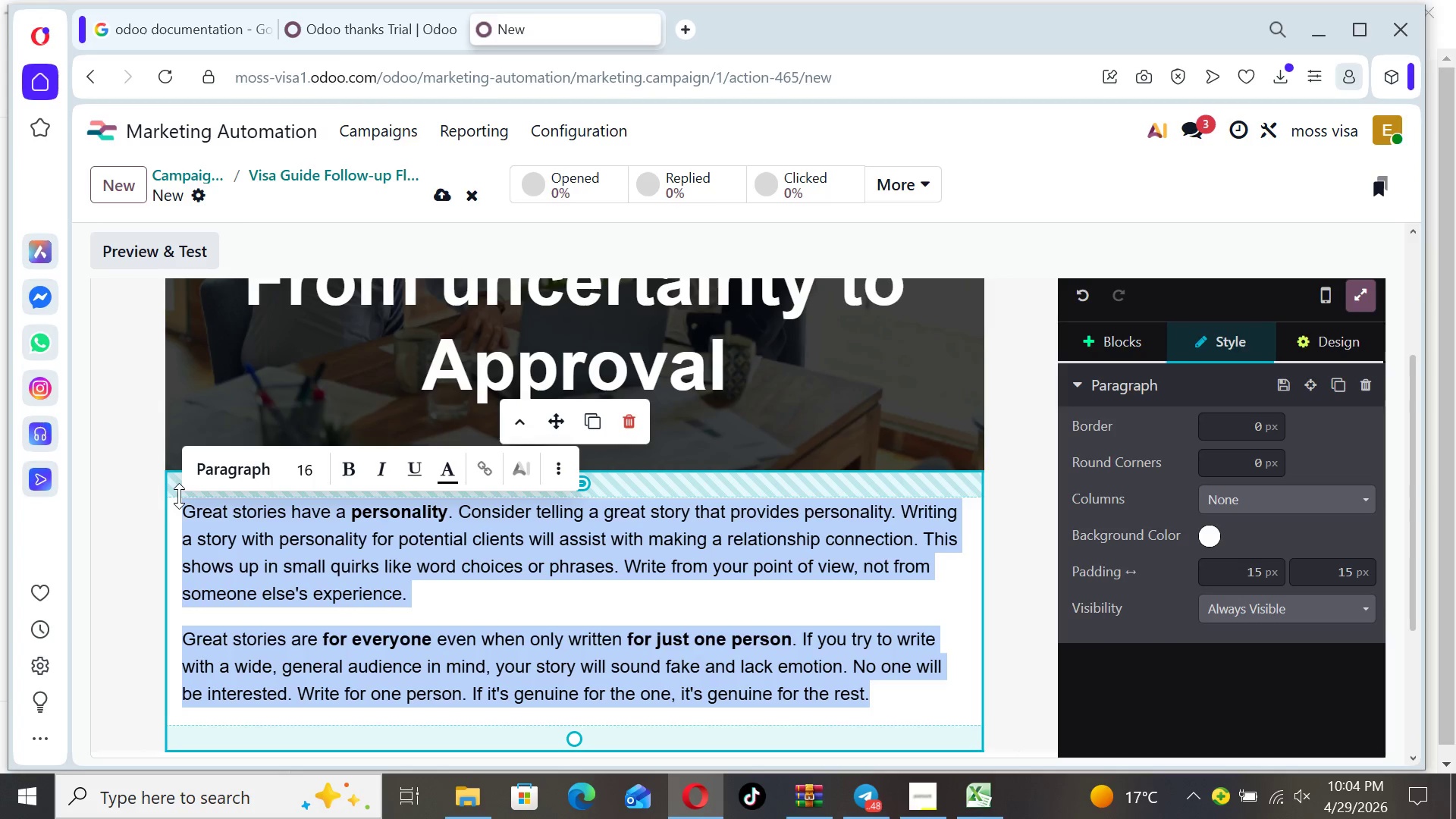 
key(CapsLock)
 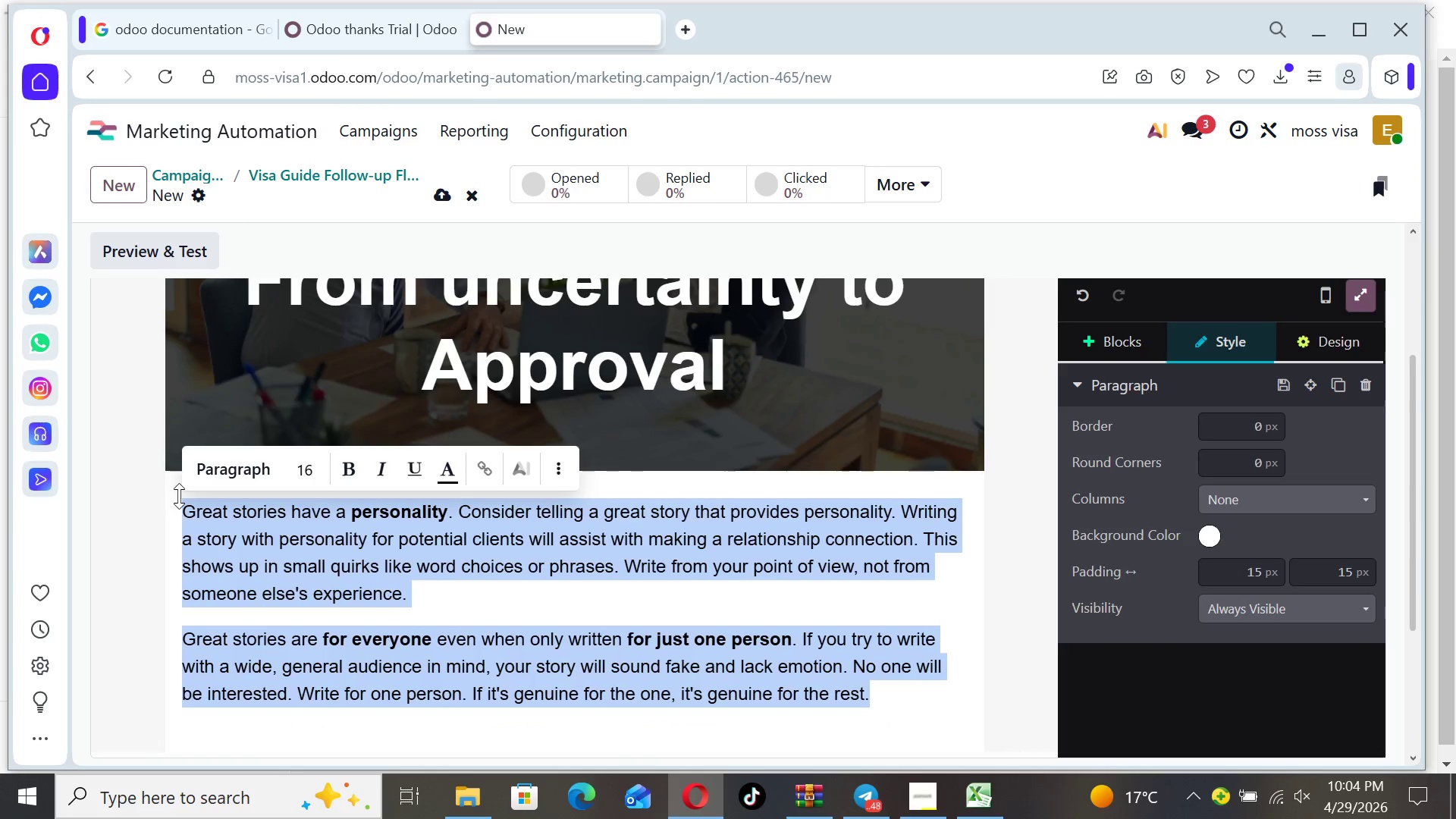 
key(H)
 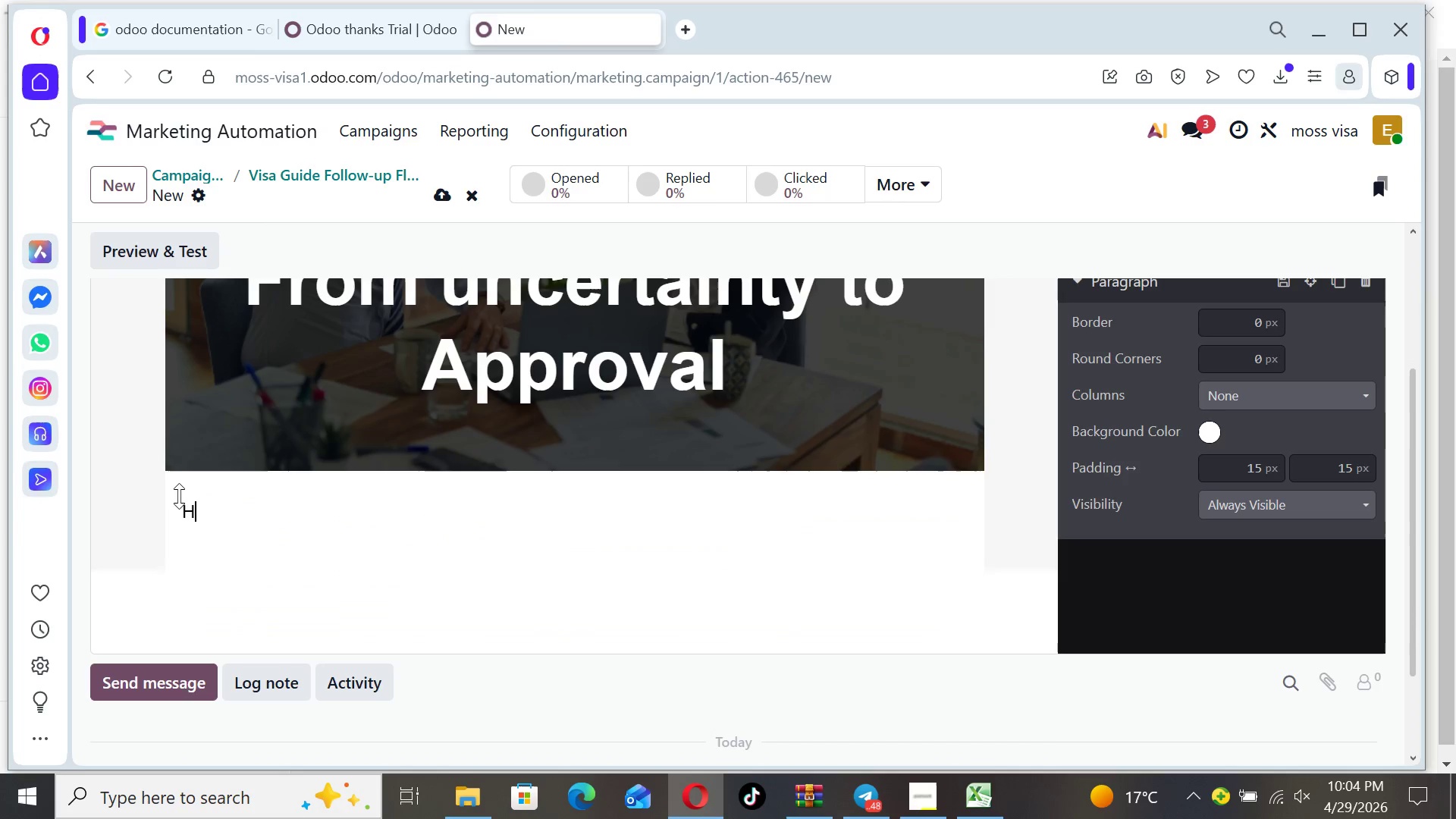 
key(CapsLock)
 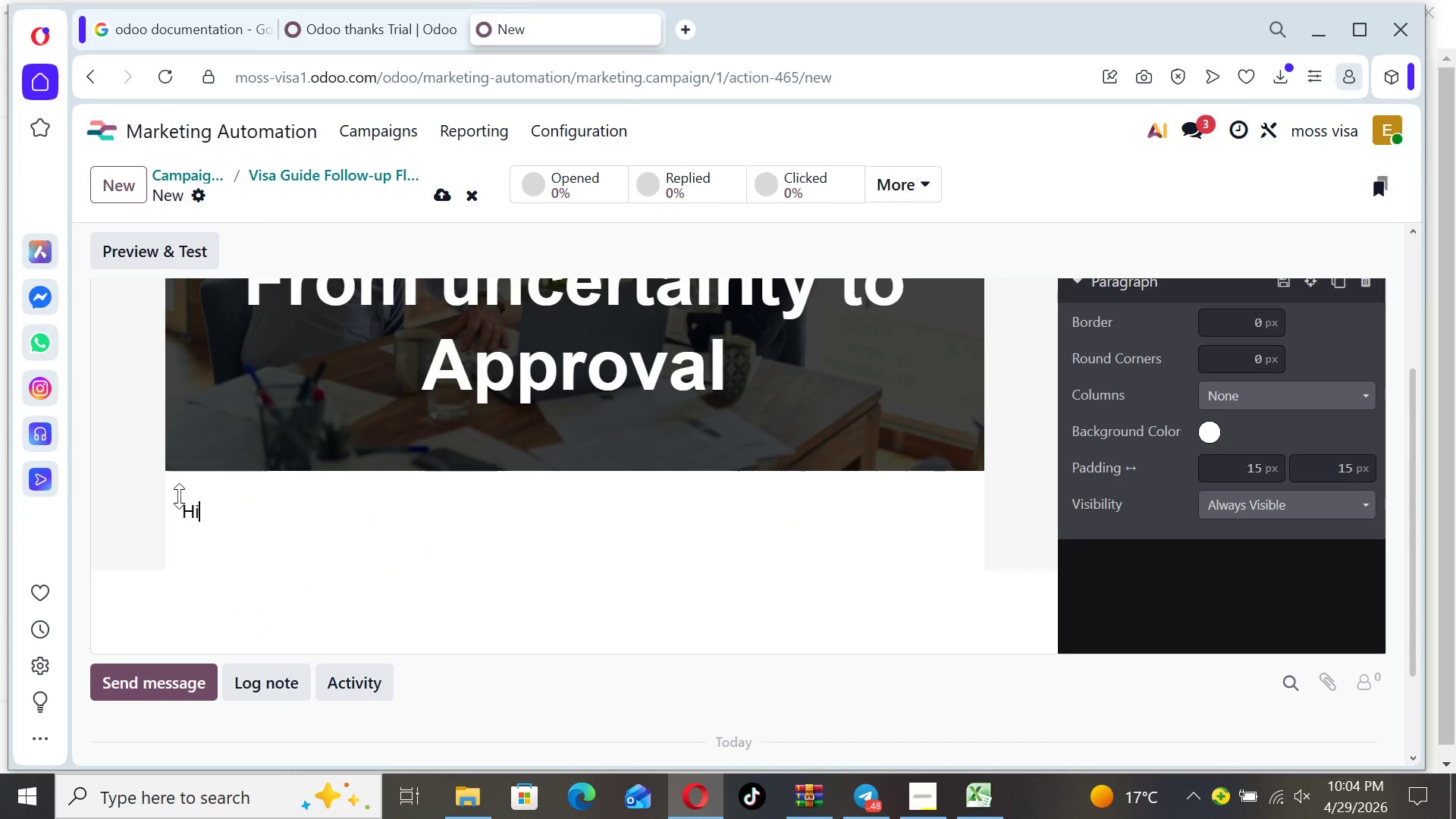 
key(I)
 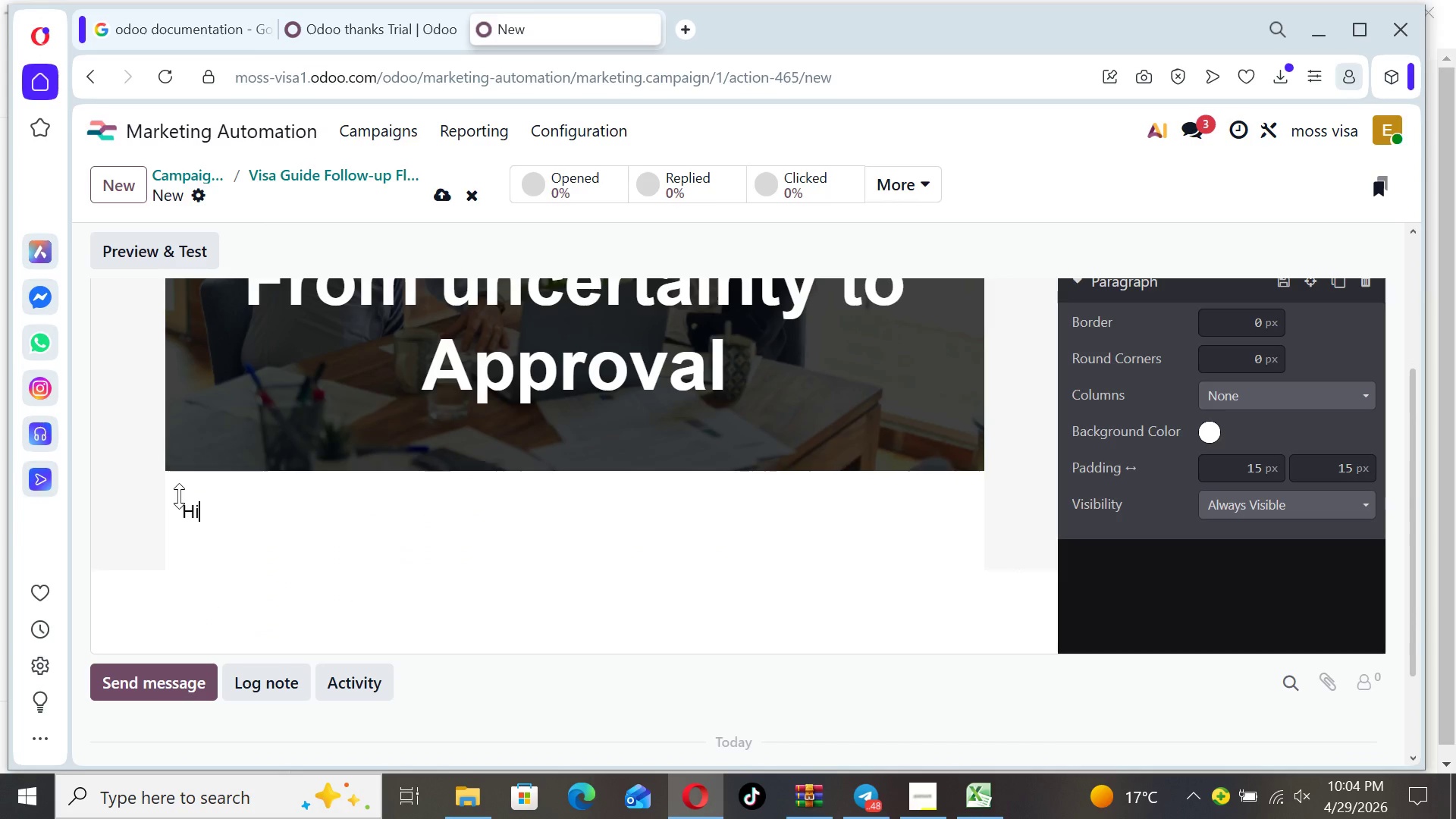 
type( {{object.name}},)
 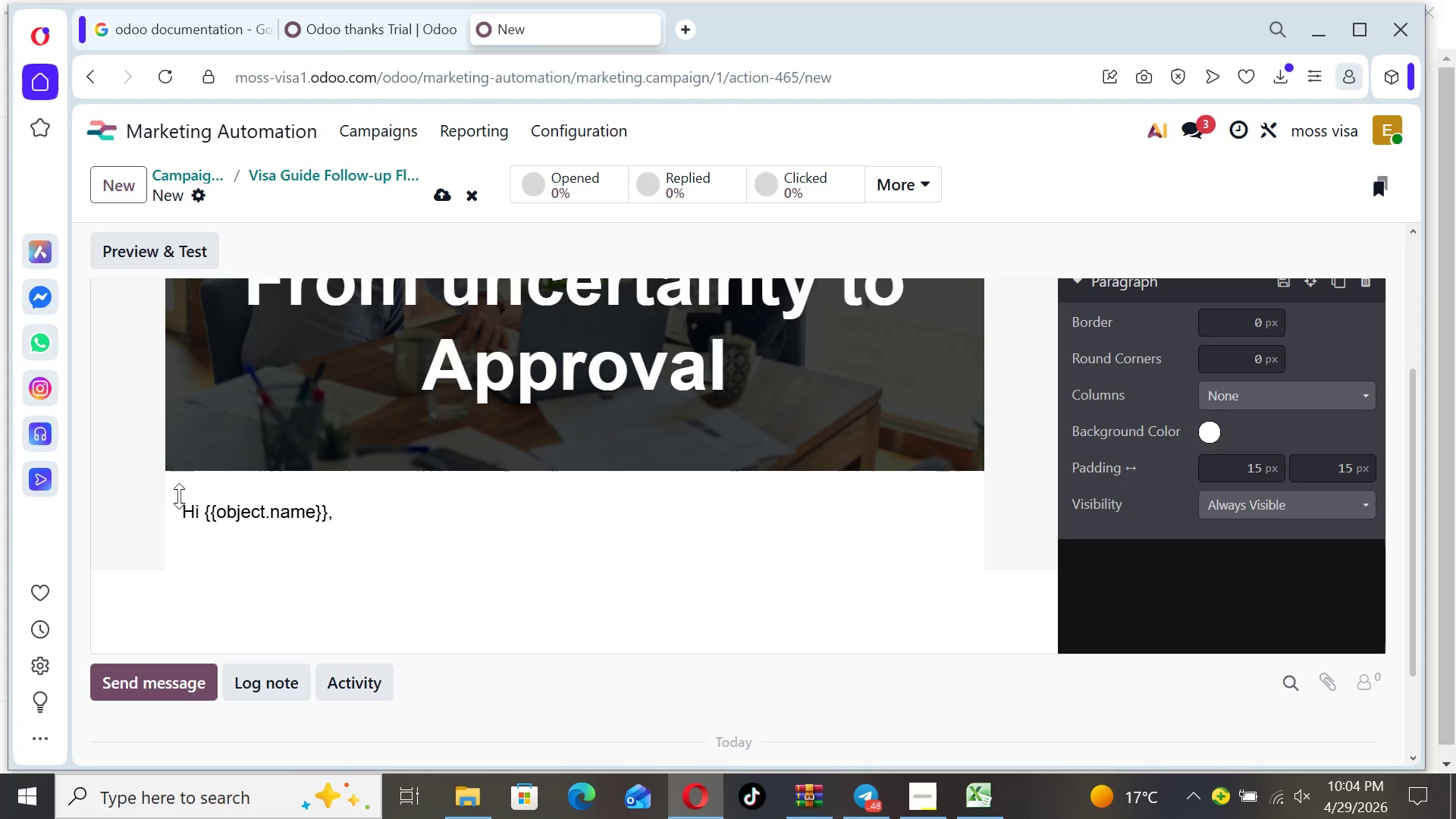 
key(Enter)
 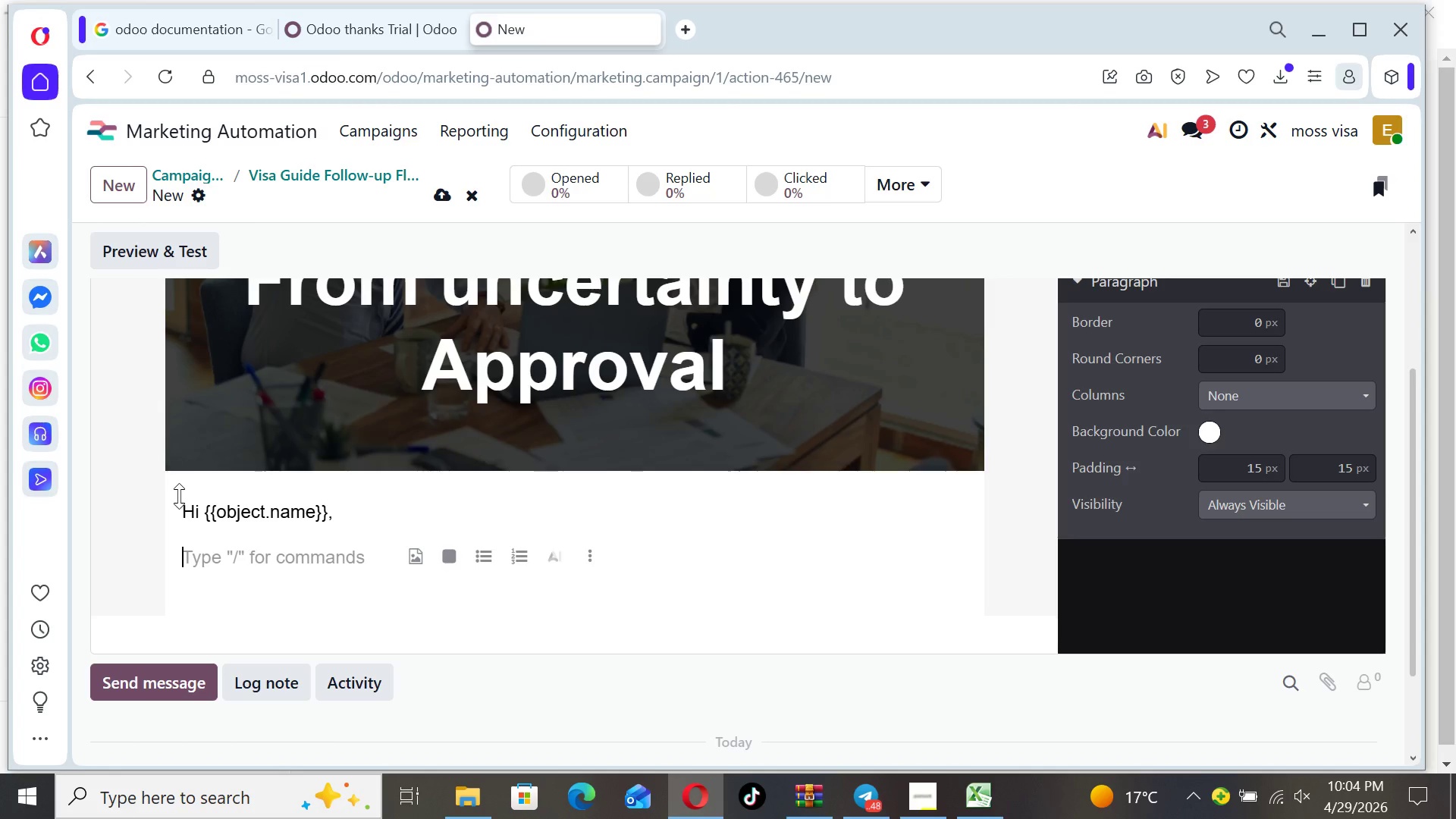 
type(We tye)
key(Backspace)
key(Backspace)
key(Backspace)
type(recently worked in )
 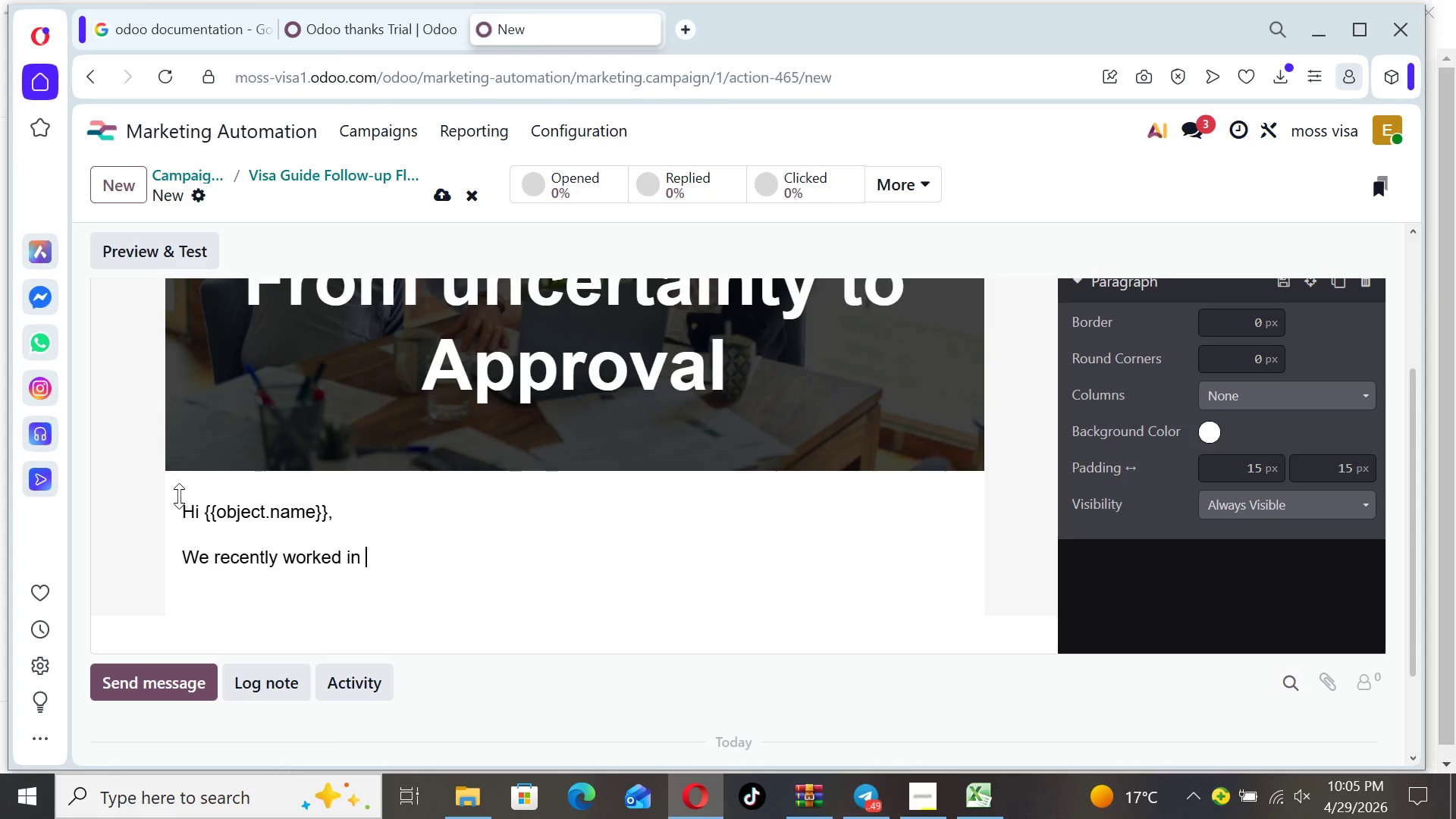 
wait(5.47)
 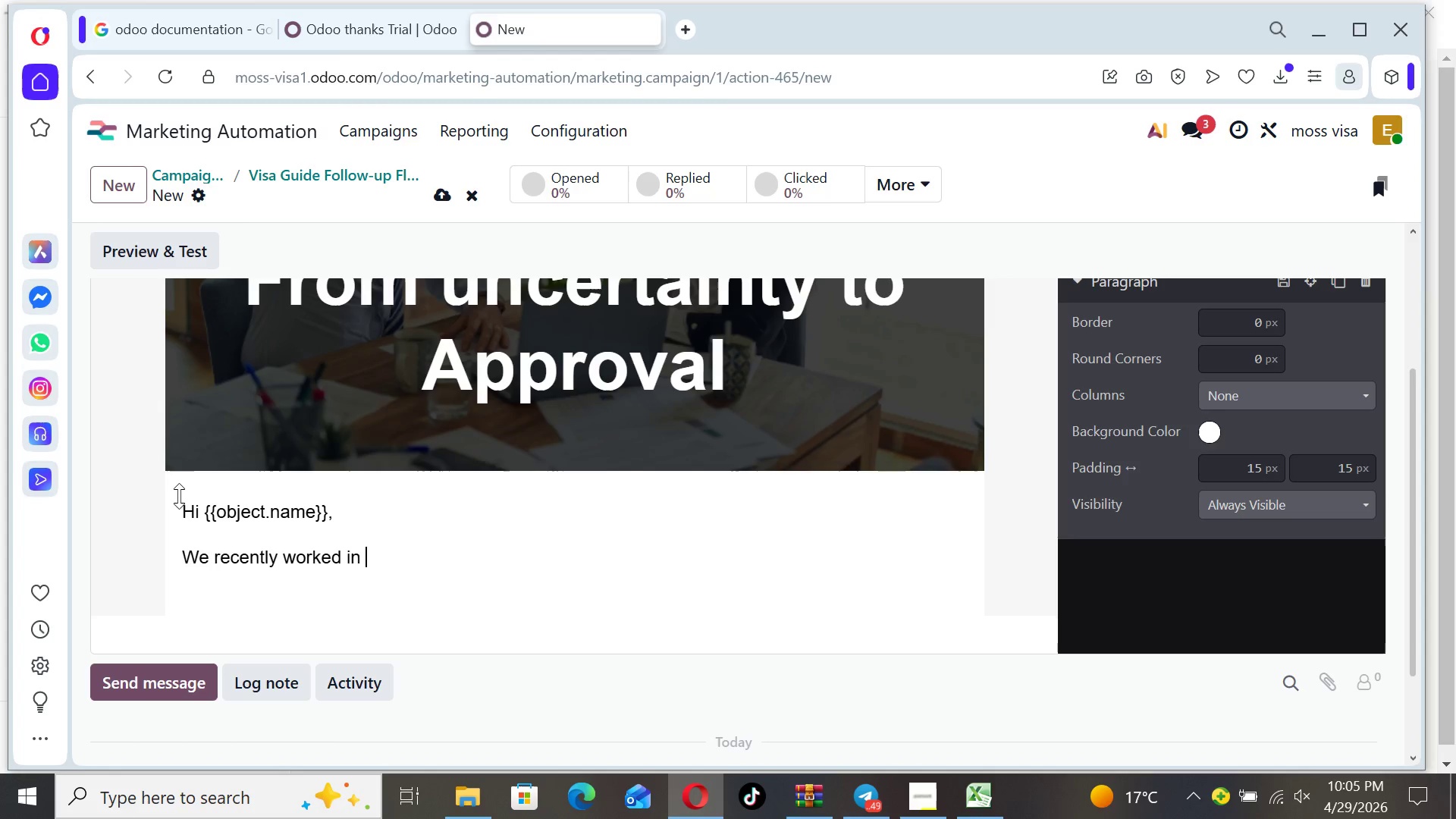 
key(Backspace)
key(Backspace)
key(Backspace)
type(with a client )
 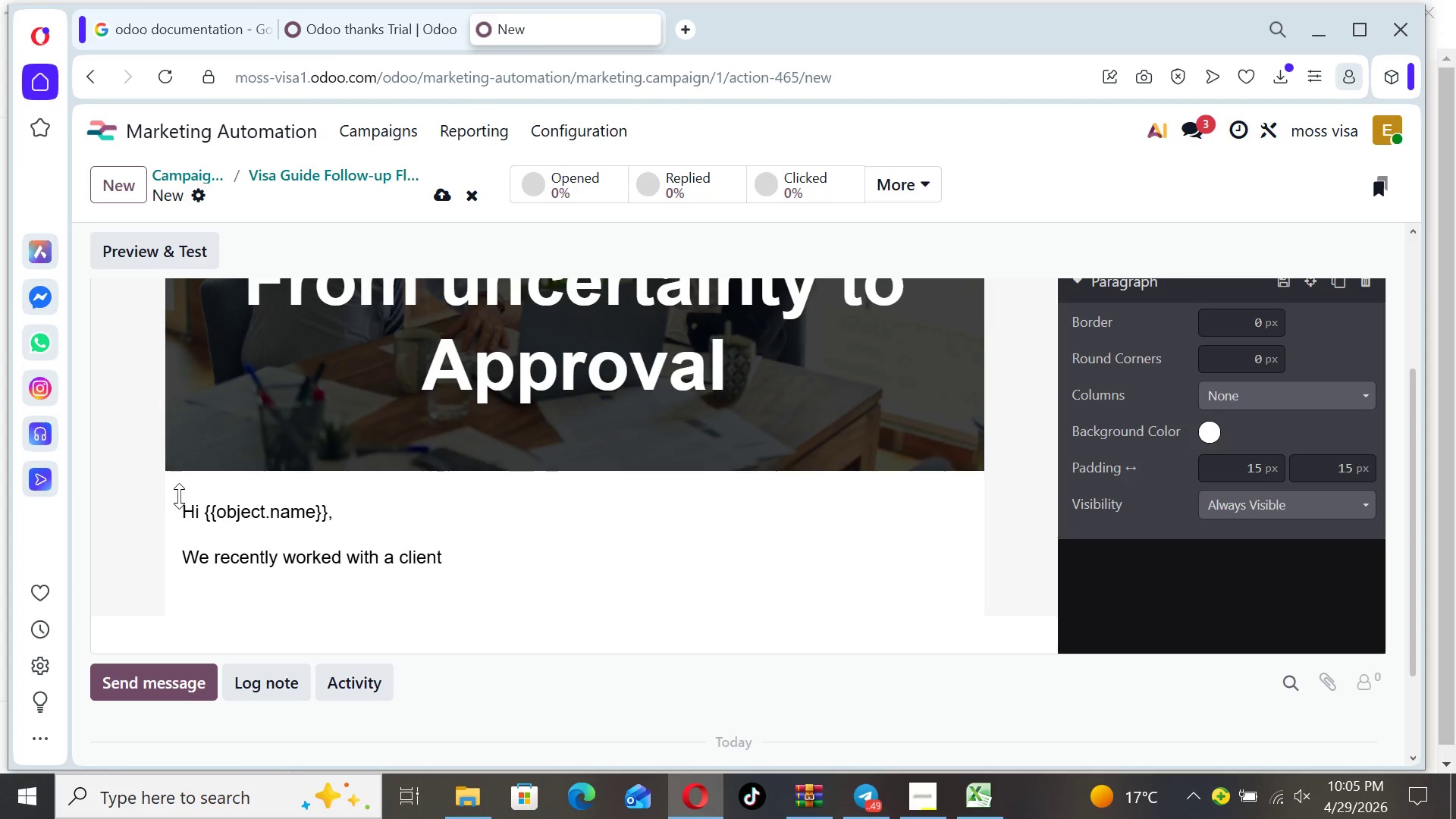 
type(in the {{object.x_professional_indusry)
 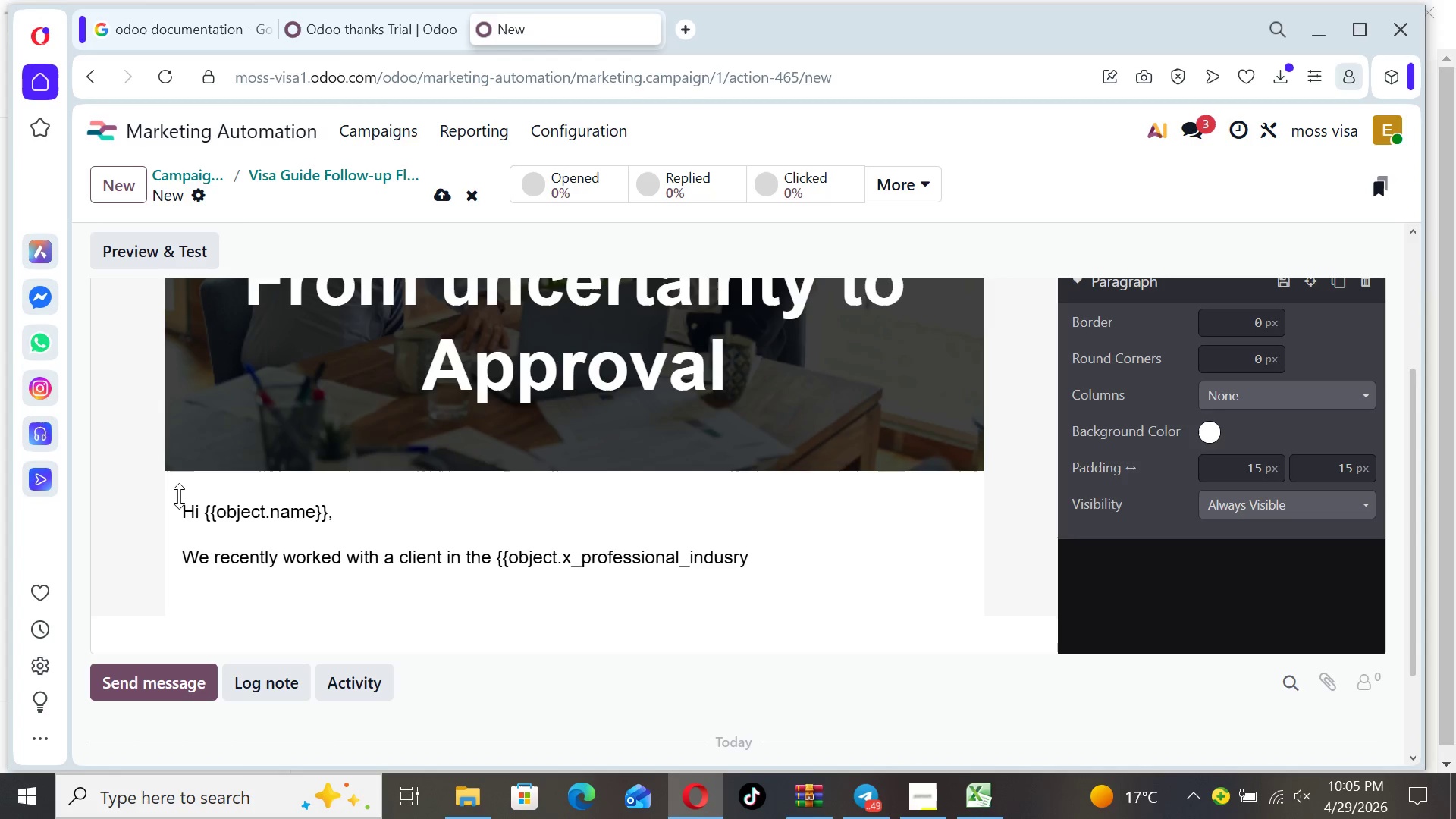 
key(ArrowLeft)
 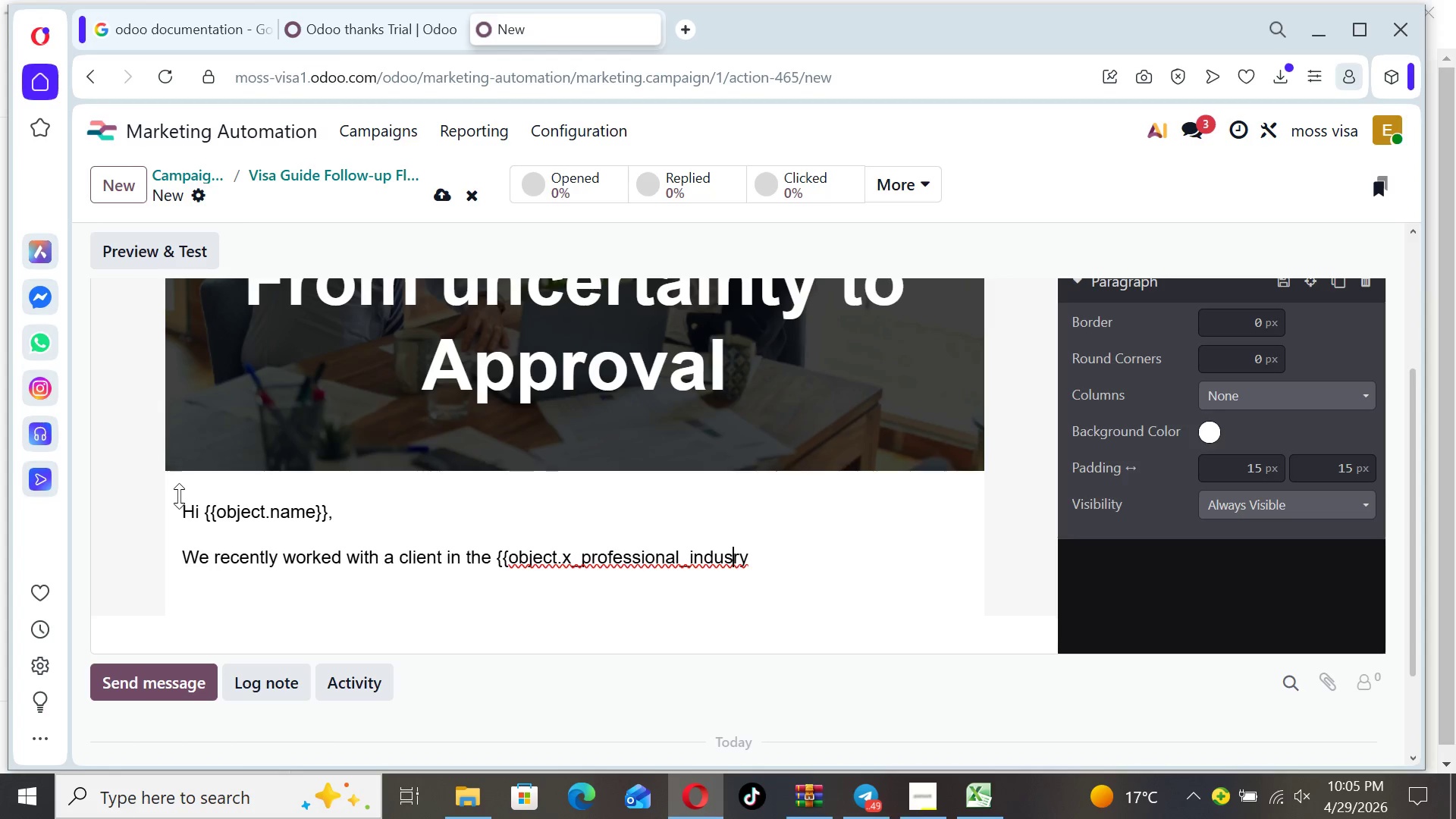 
key(ArrowLeft)
 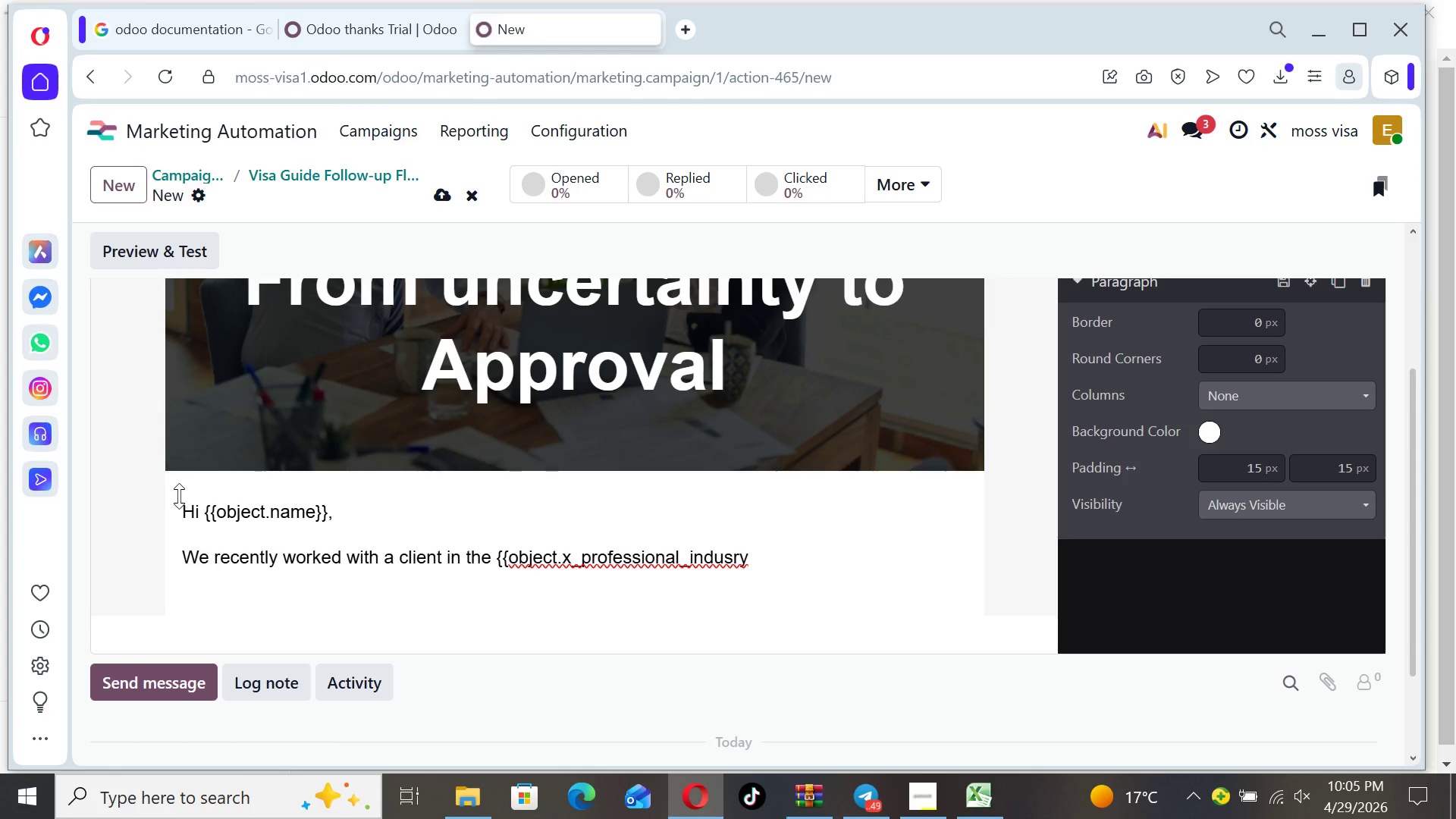 
key(T)
 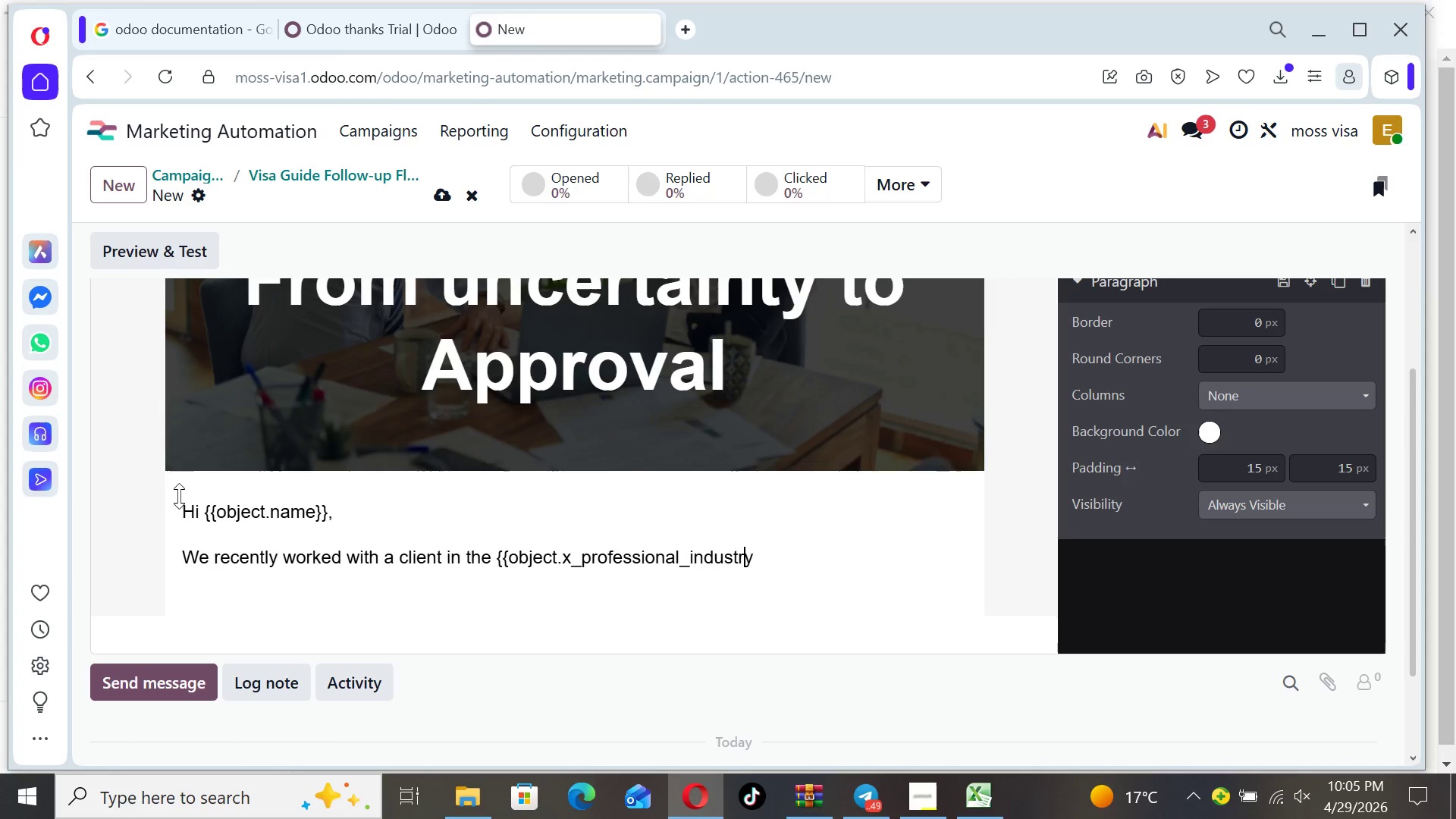 
key(ArrowRight)
 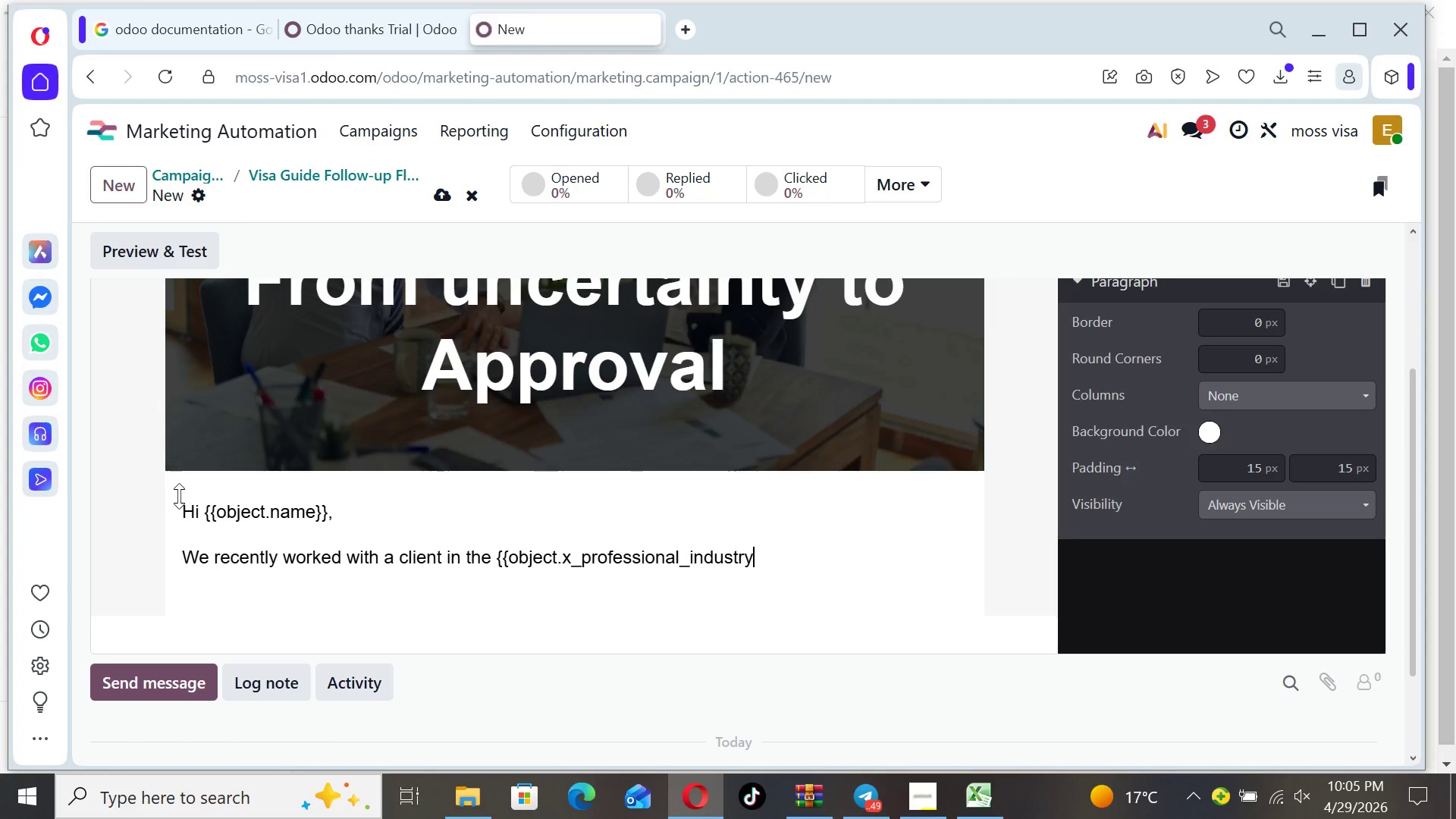 
key(ArrowRight)
 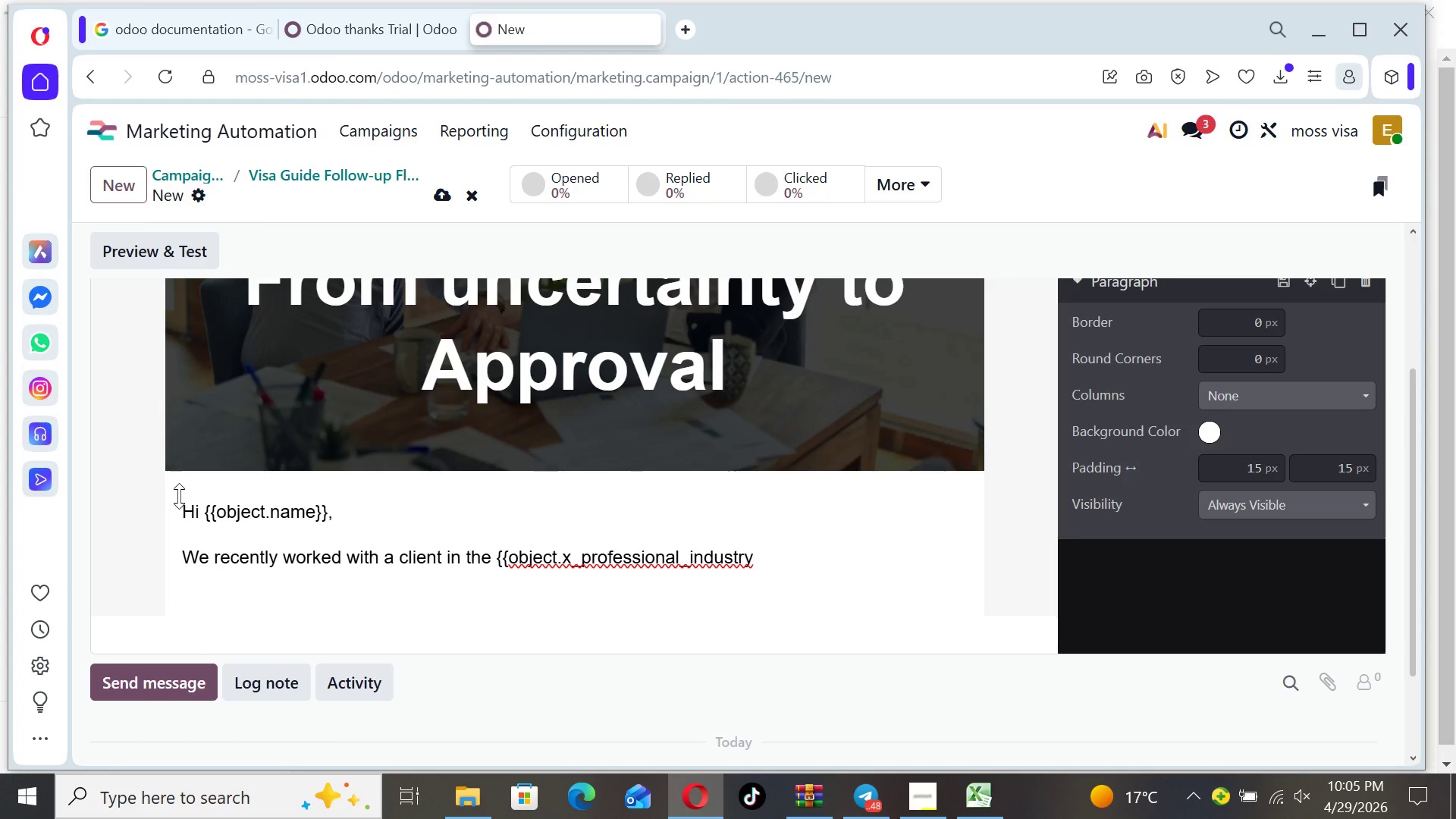 
key(Shift+BracketRight)
 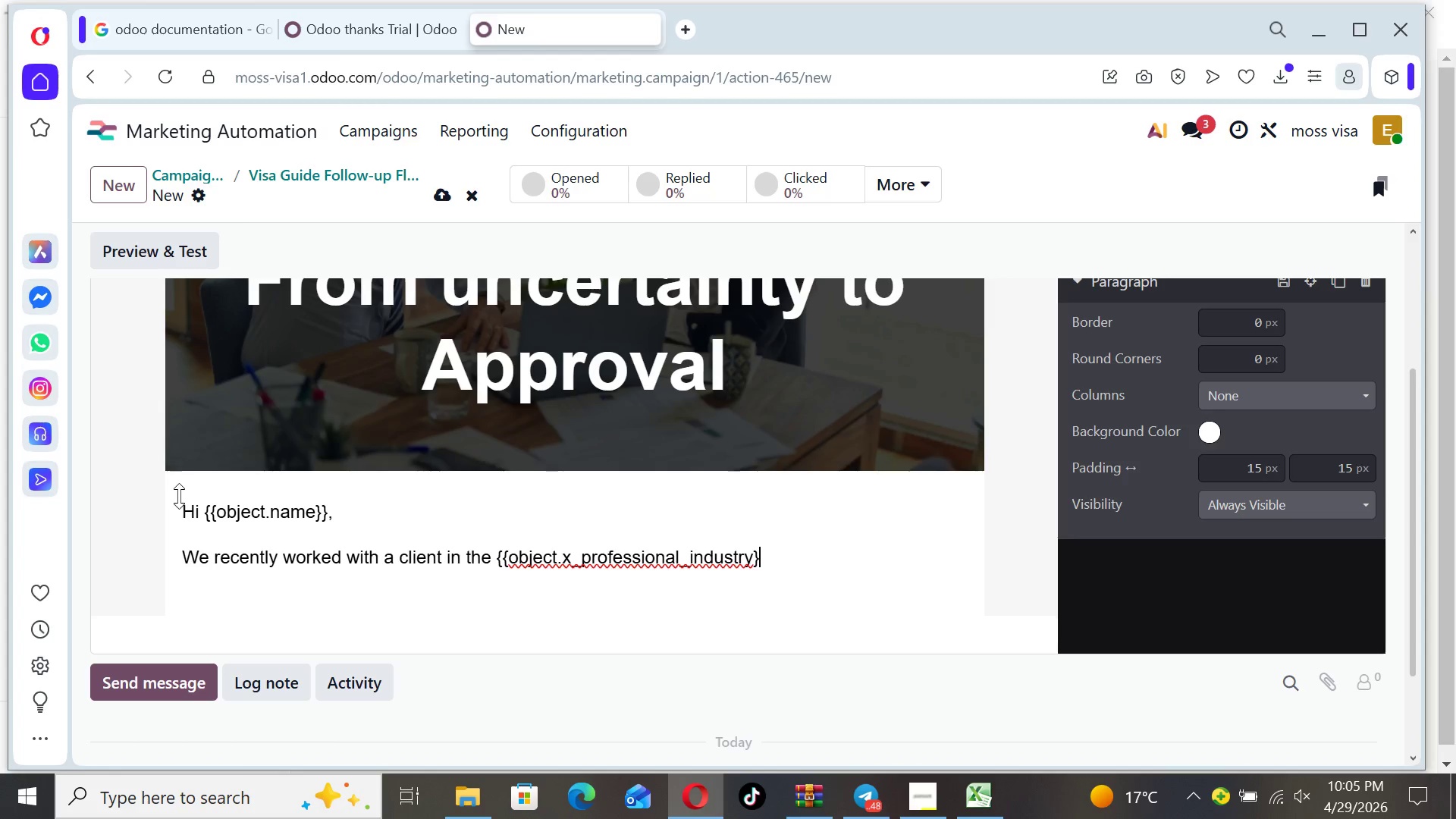 
key(Shift+BracketRight)
 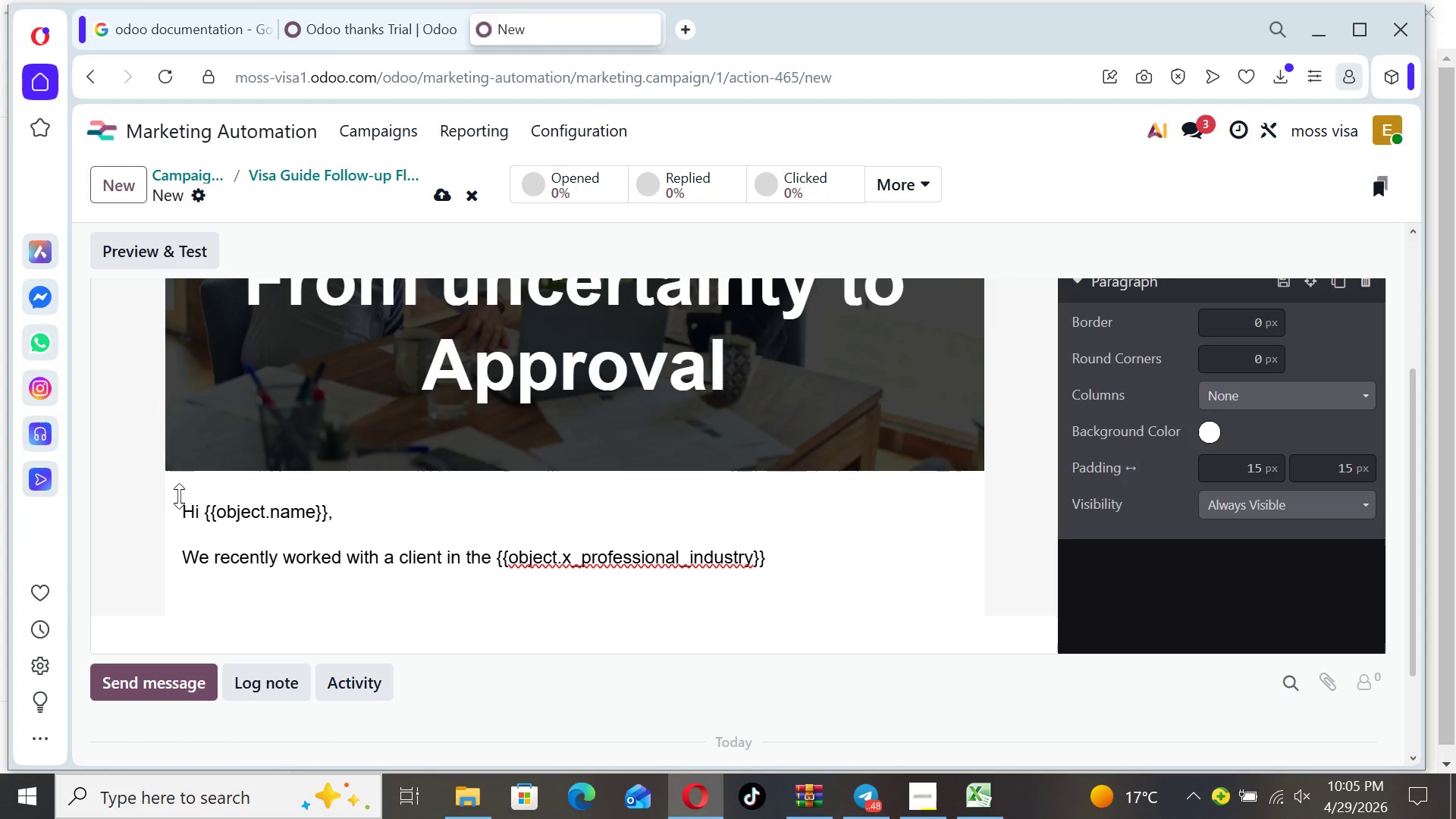 
type( industry who was unsure)
 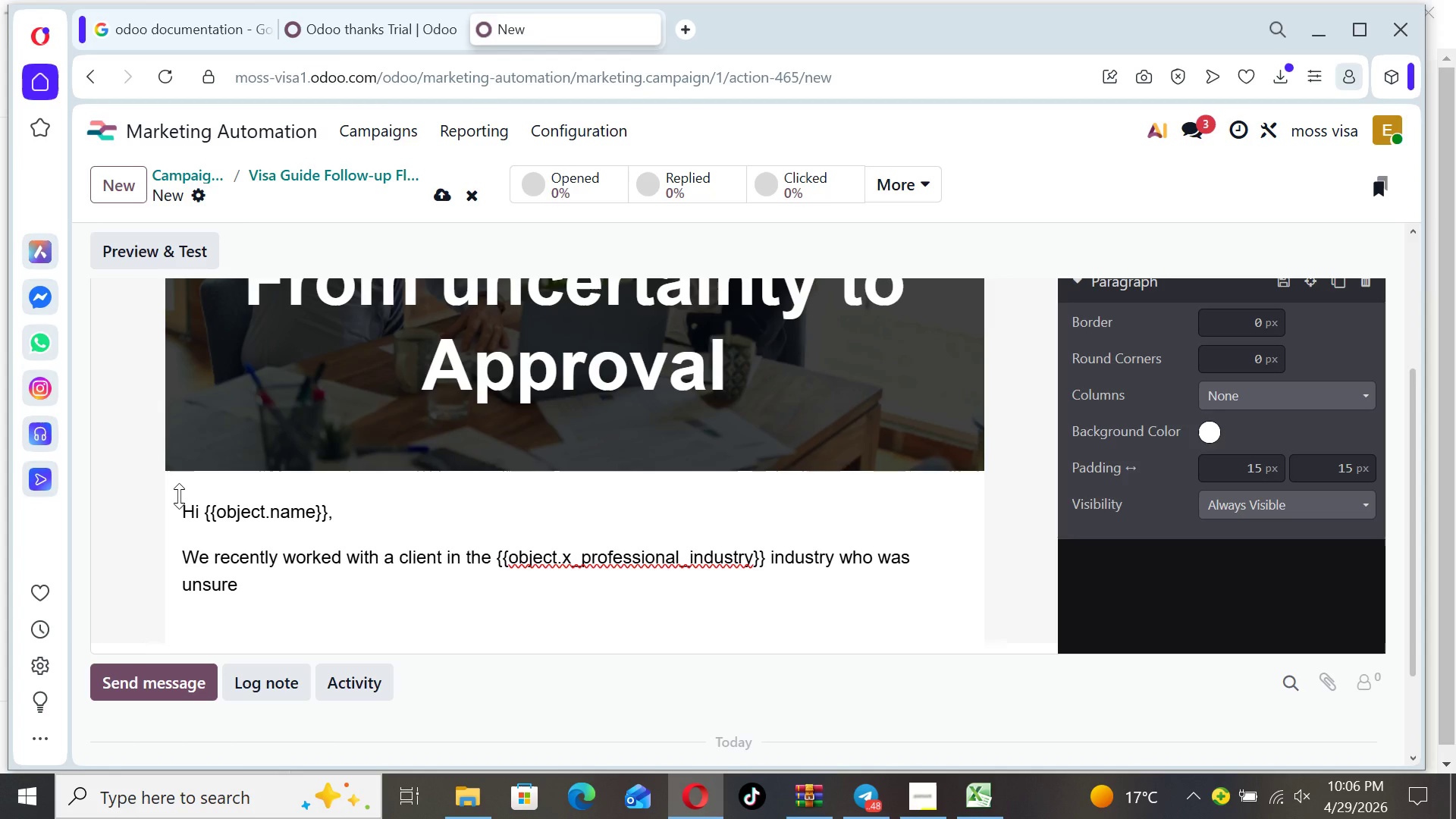 
wait(5.09)
 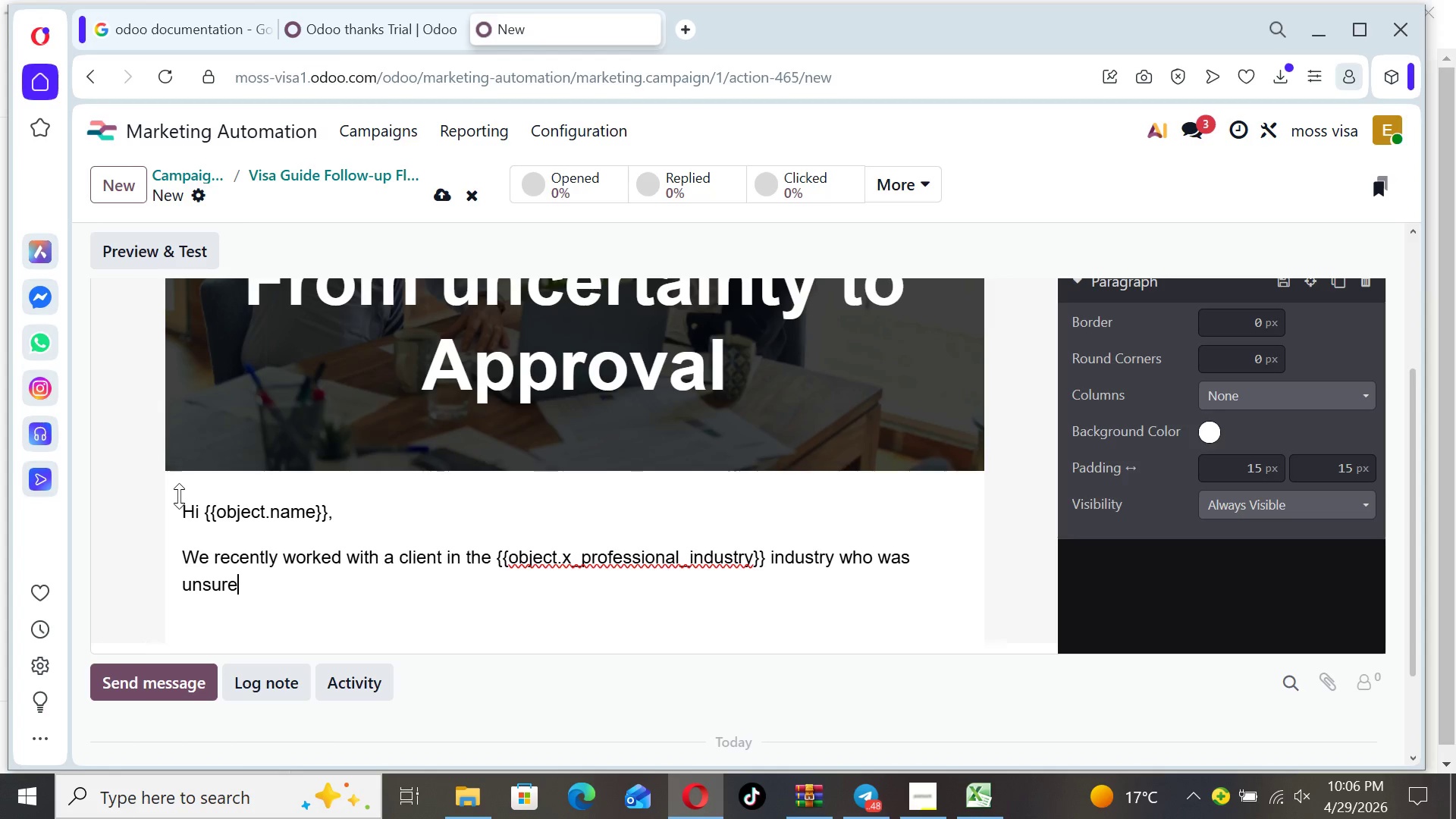 
type( if they quaified for)
 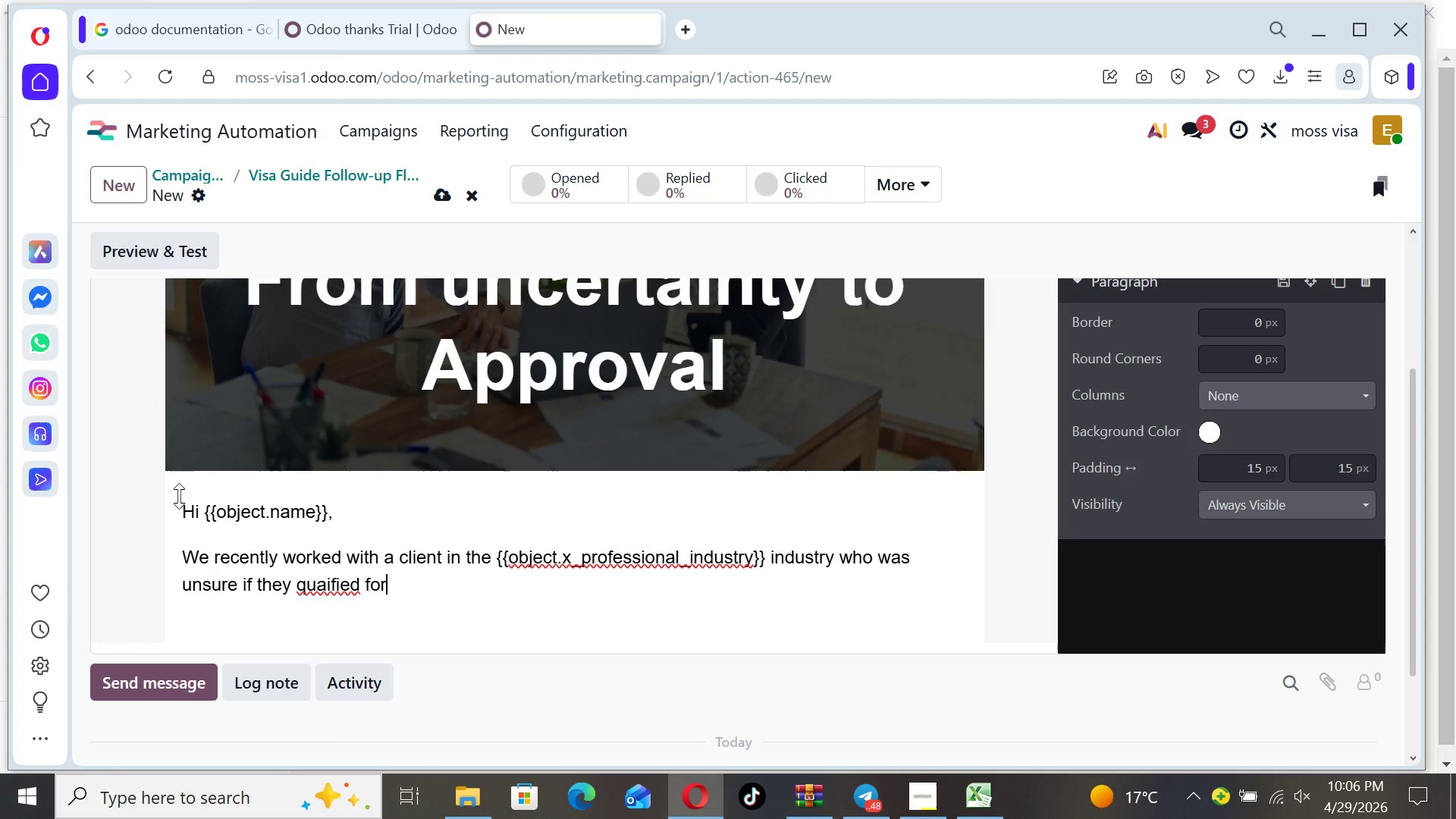 
wait(7.19)
 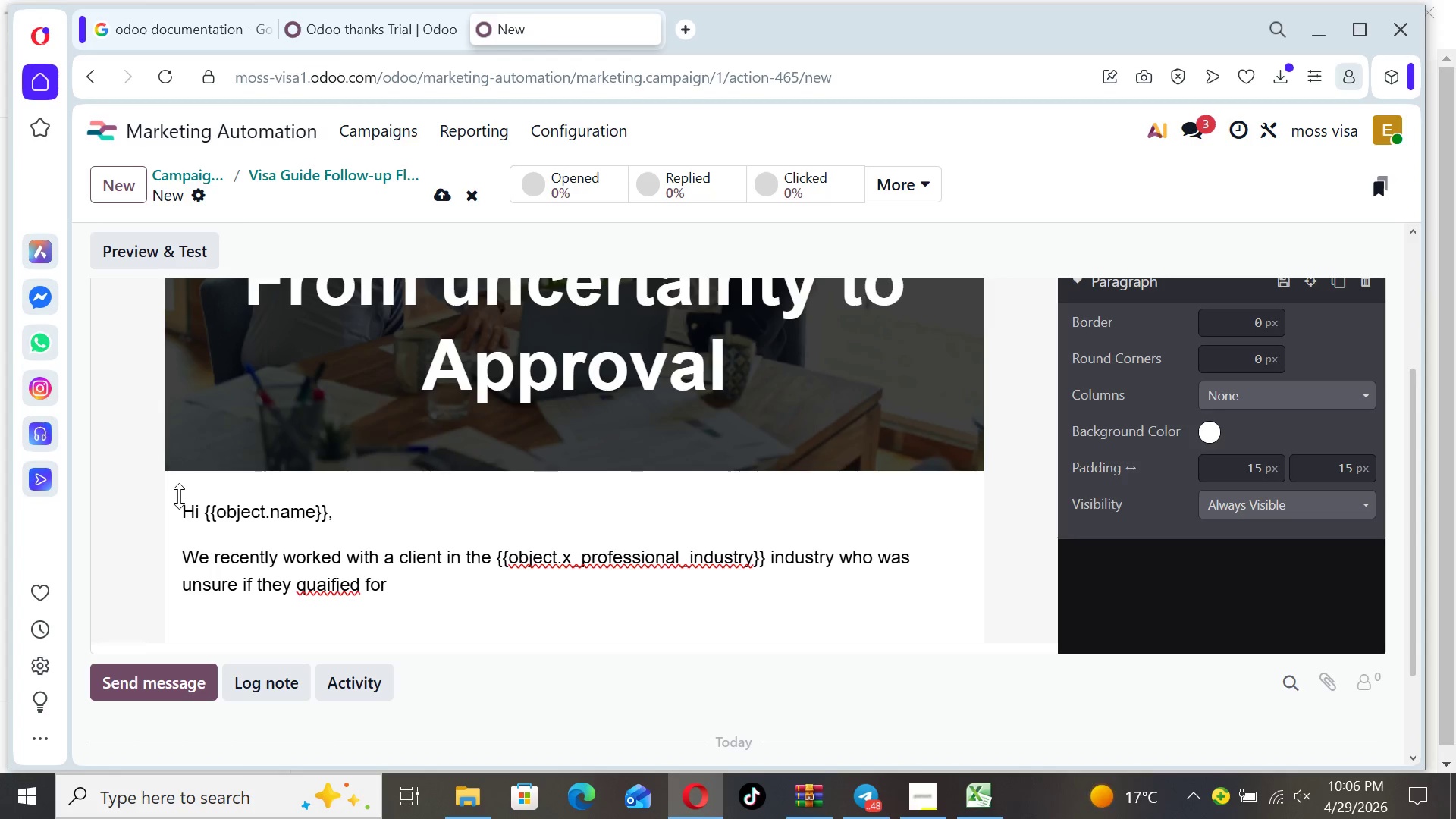 
key(ArrowLeft)
 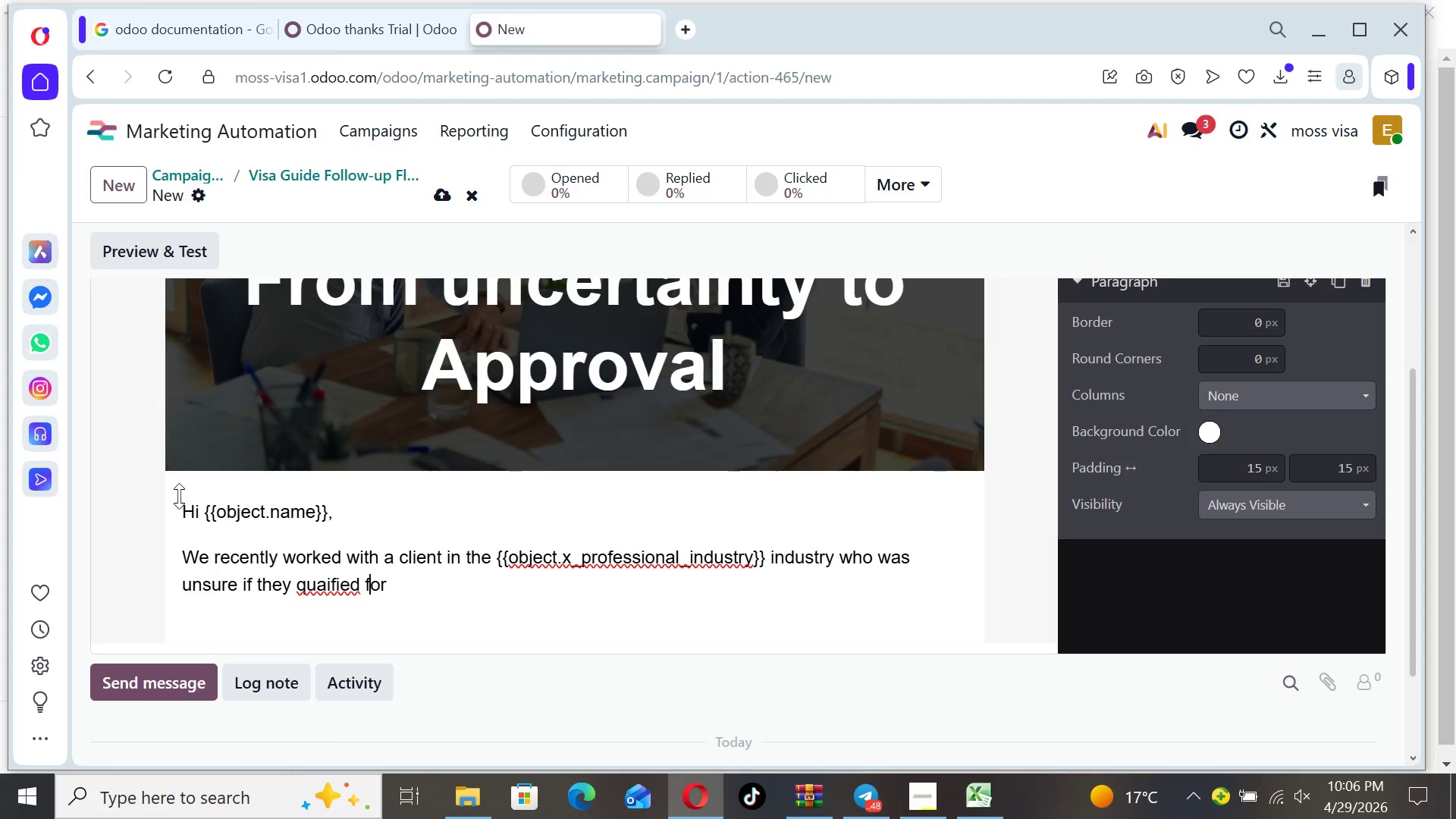 
key(ArrowLeft)
 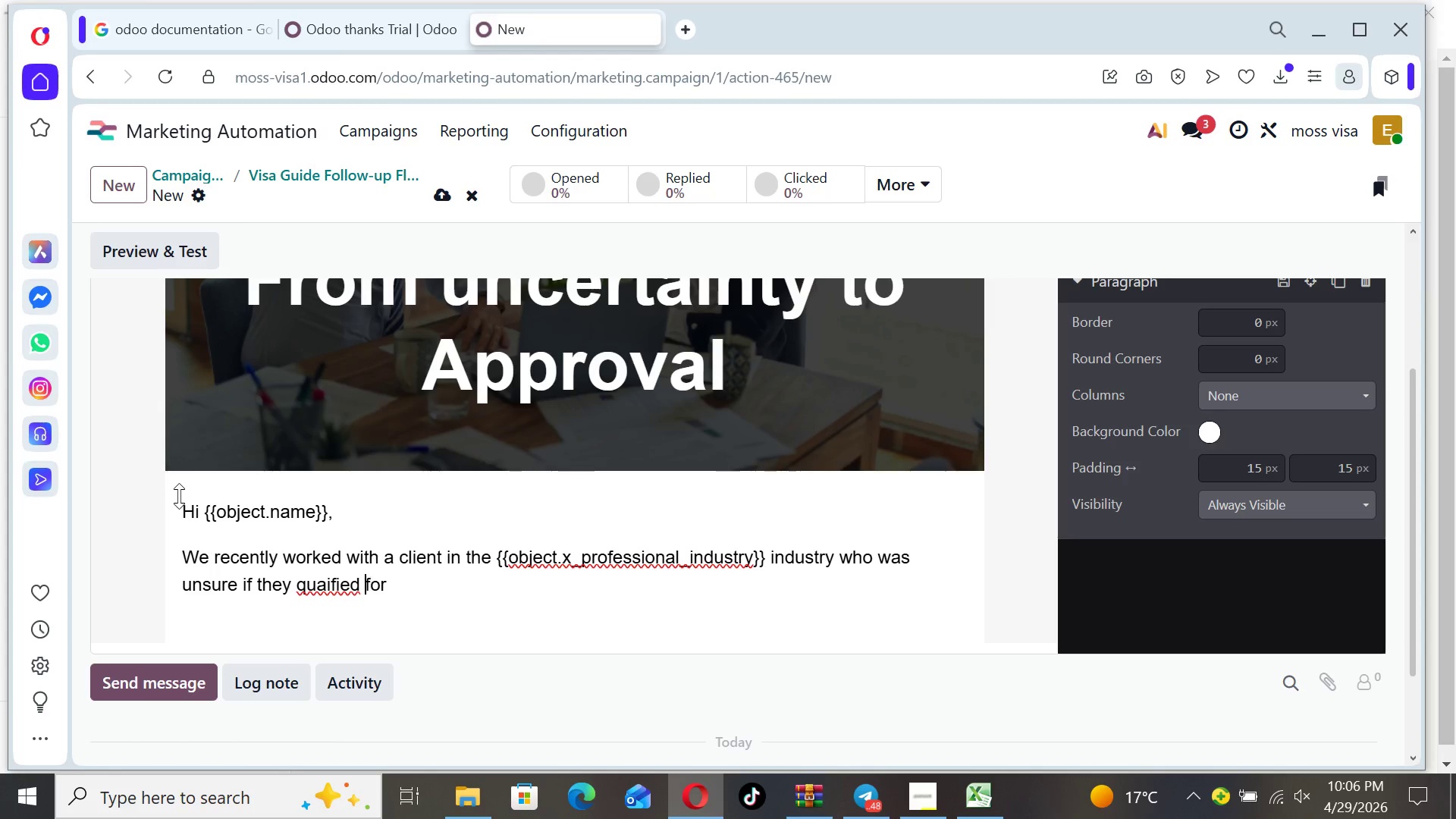 
key(ArrowLeft)
 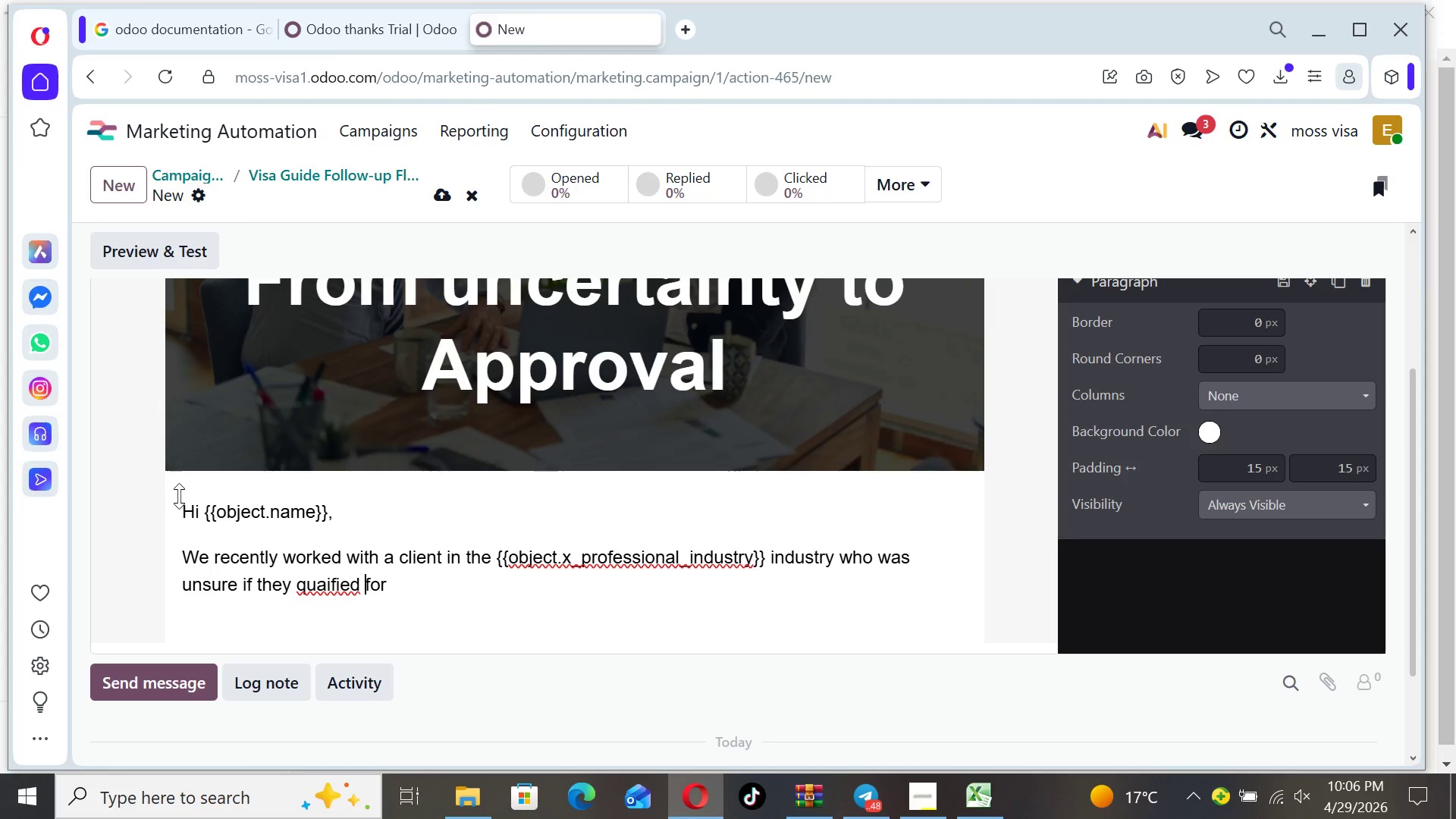 
key(ArrowLeft)
 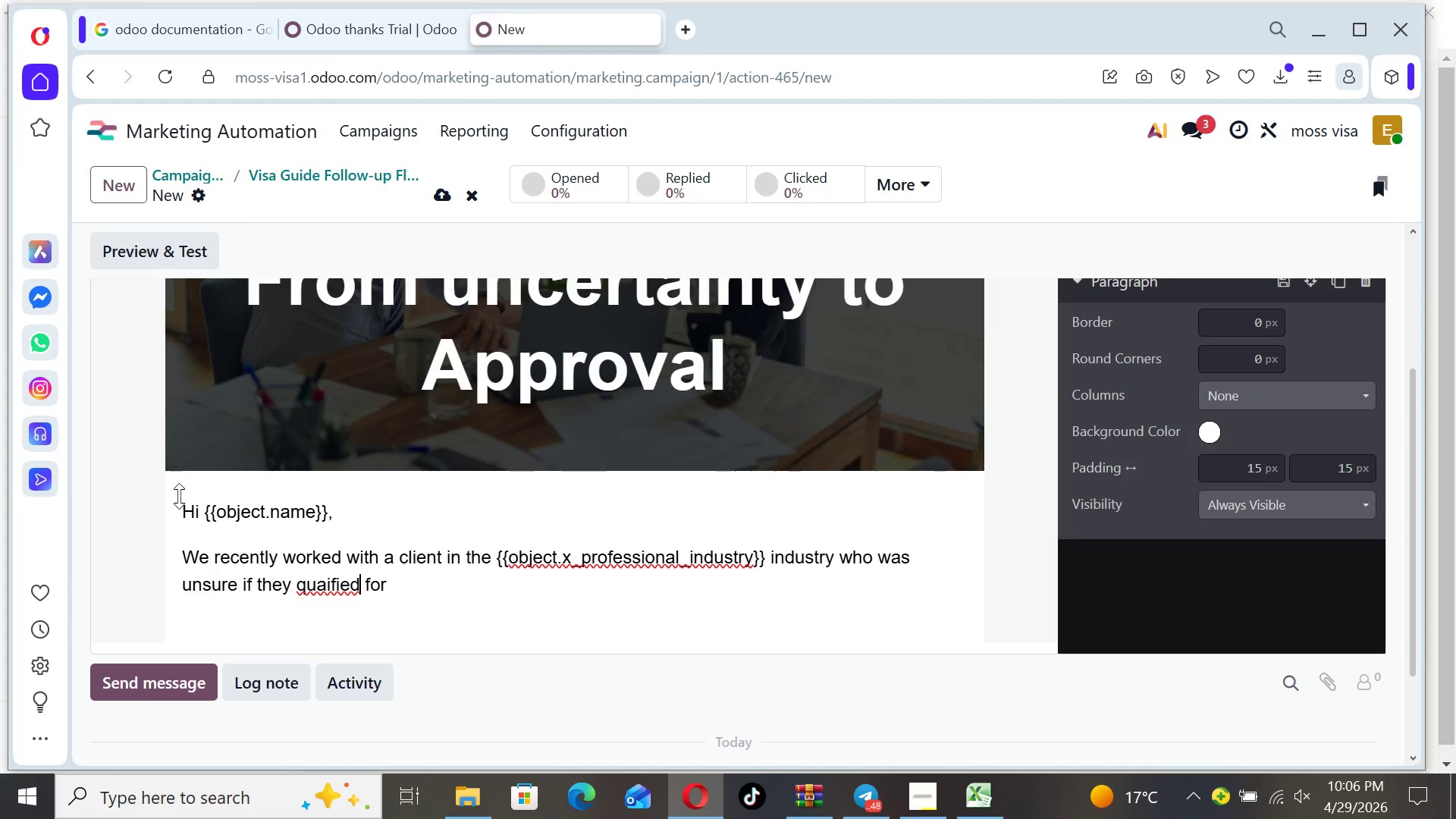 
key(ArrowLeft)
 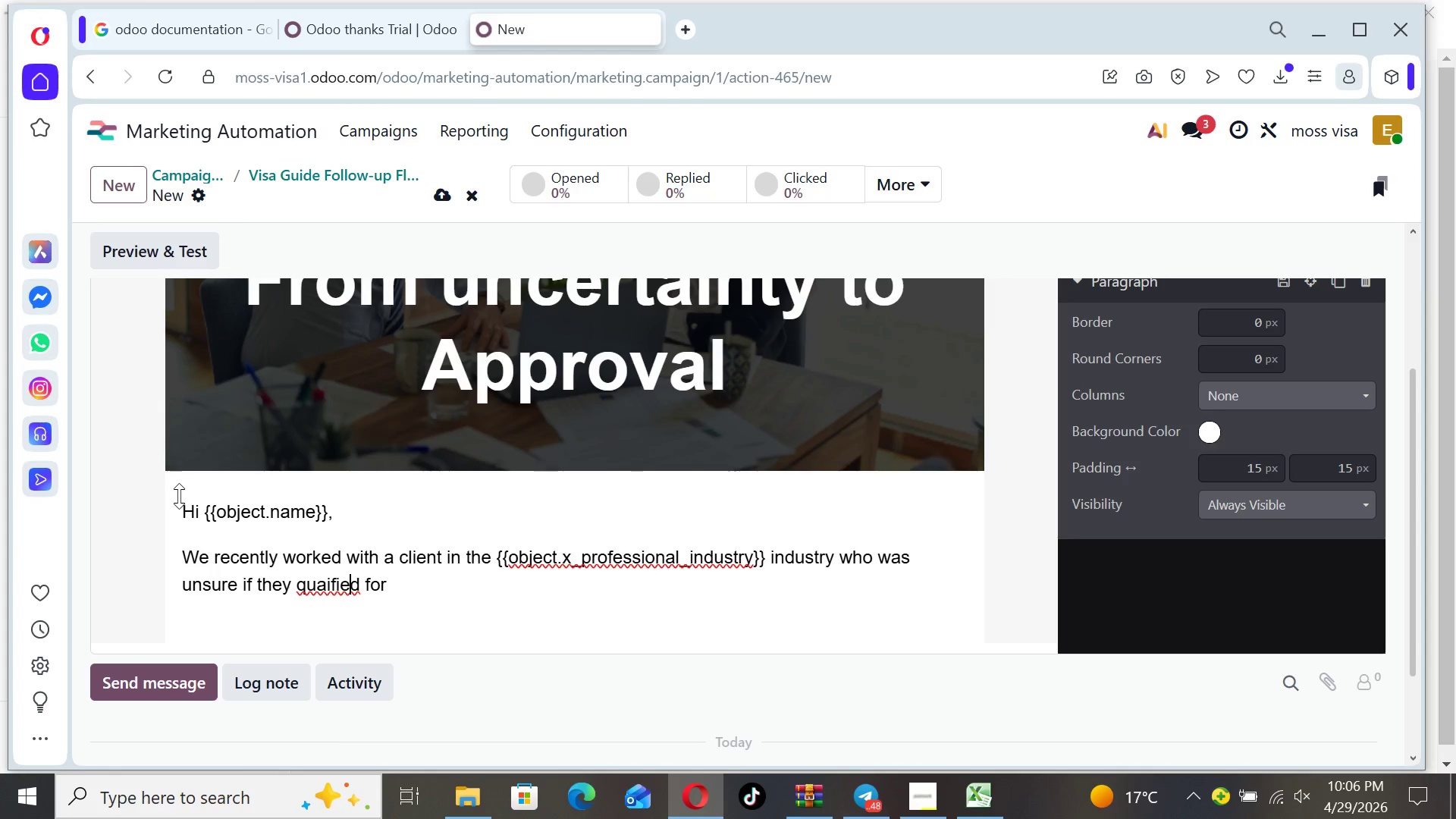 
key(ArrowLeft)
 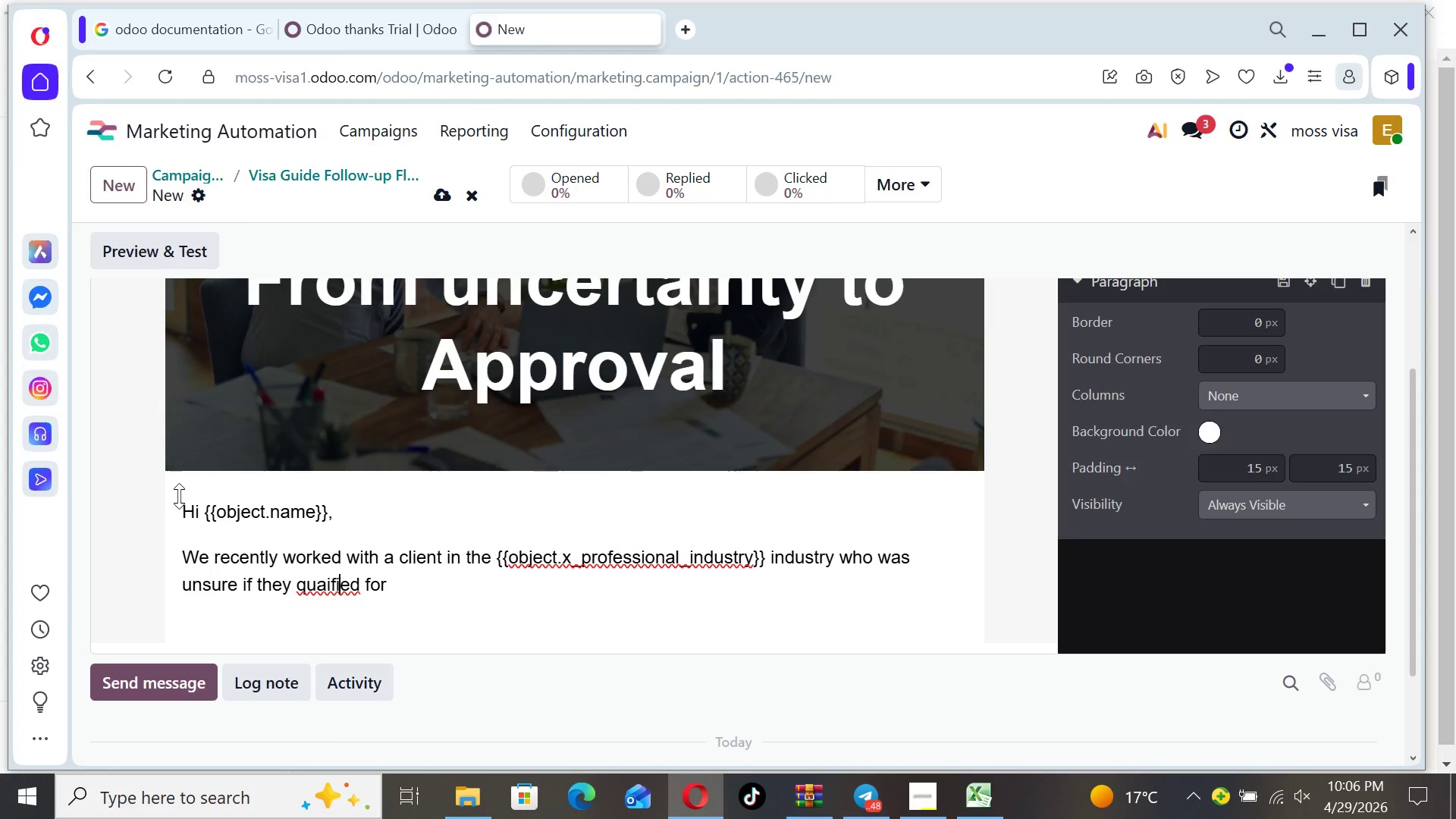 
key(ArrowLeft)
 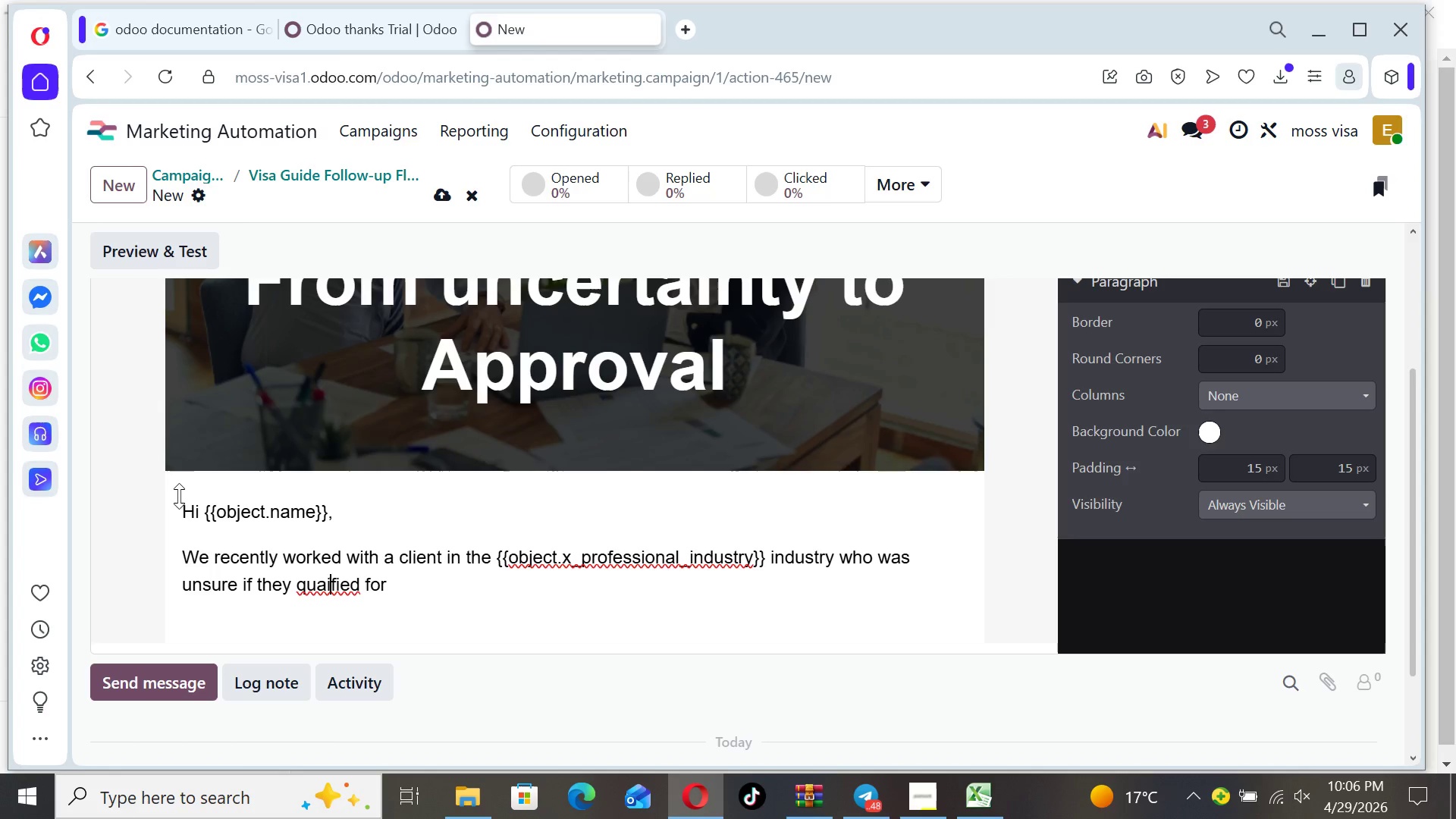 
key(ArrowLeft)
 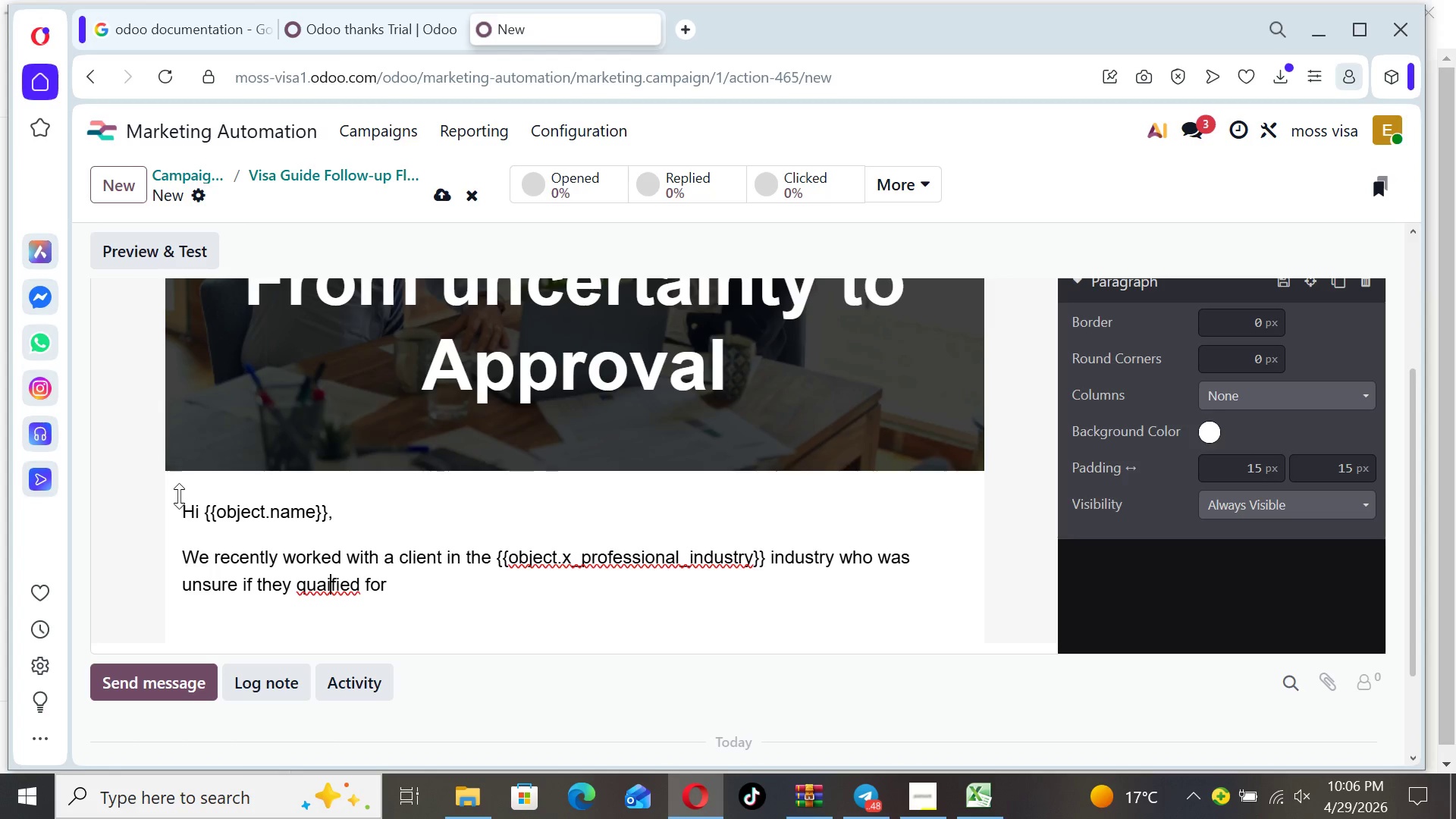 
key(Backspace)
type(li)
 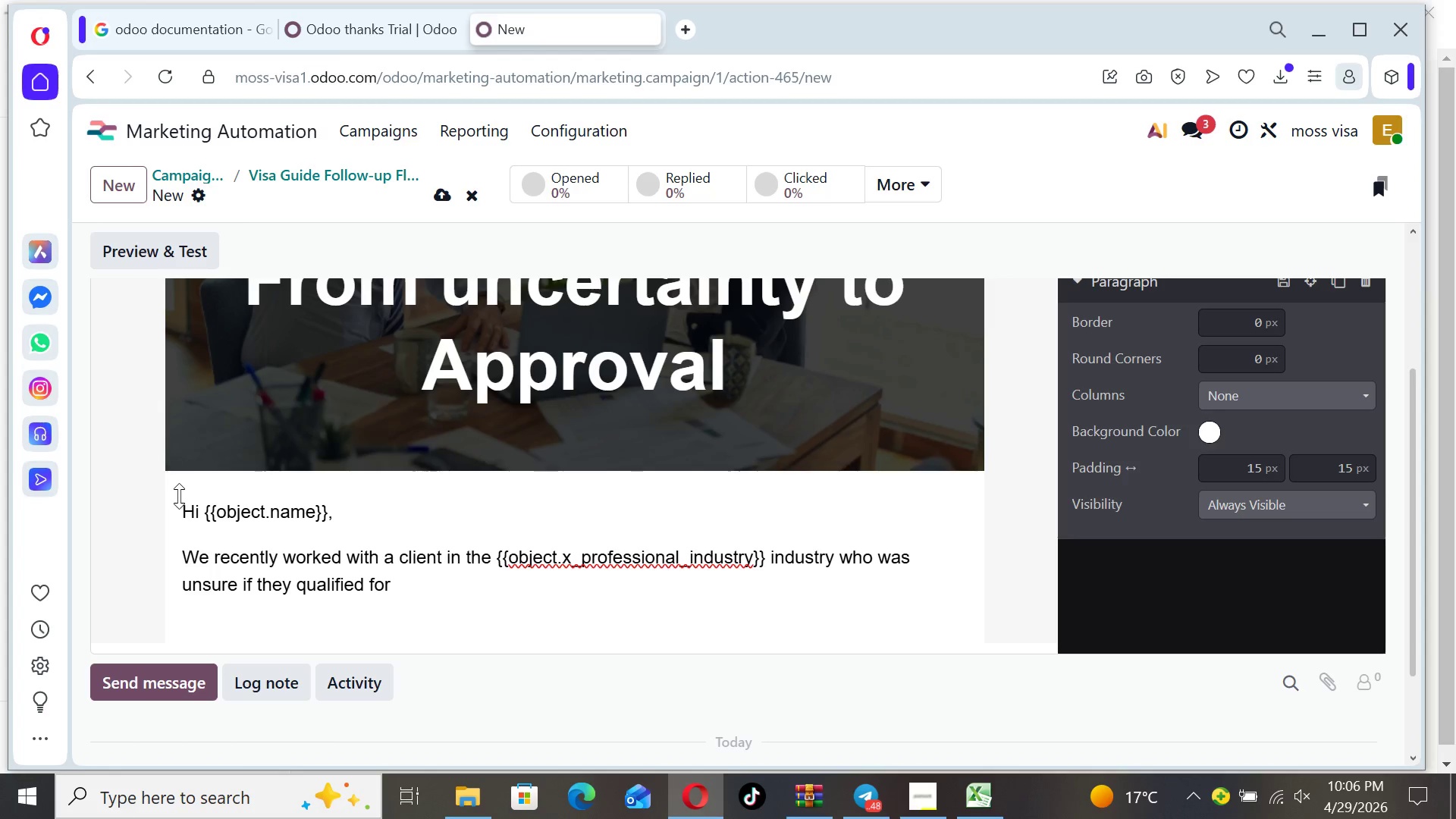 
key(ArrowRight)
 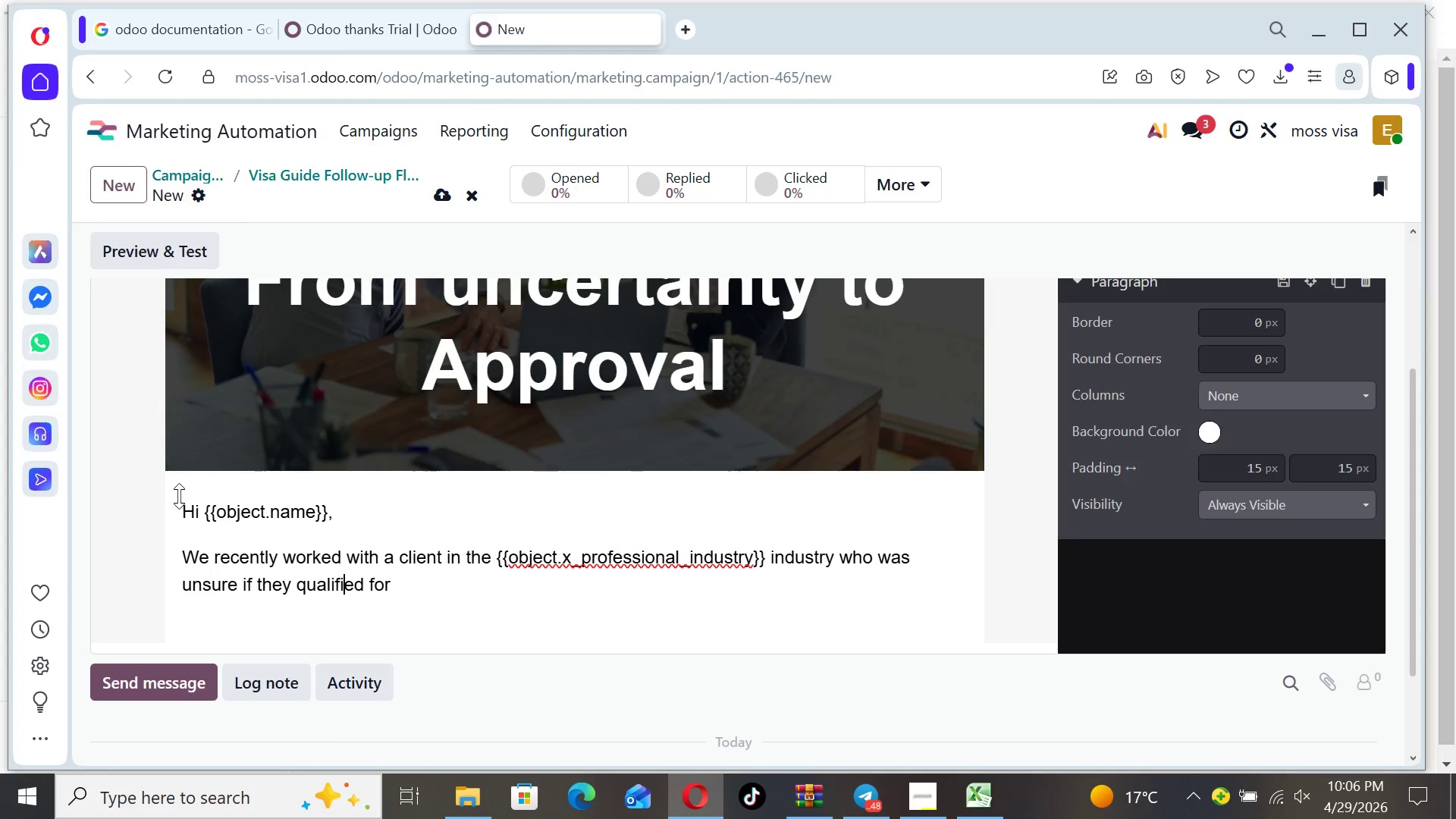 
key(ArrowRight)
 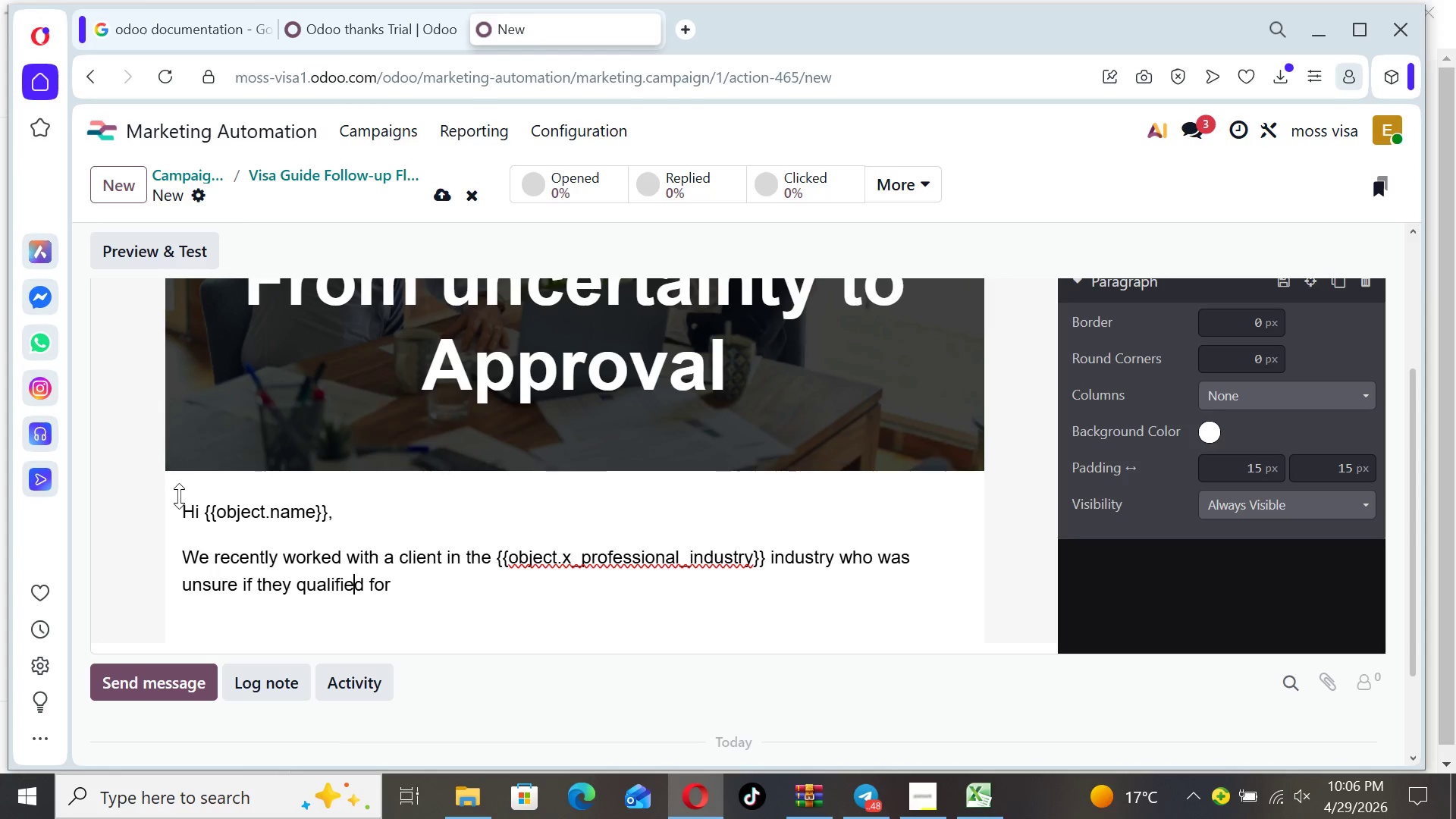 
key(ArrowRight)
 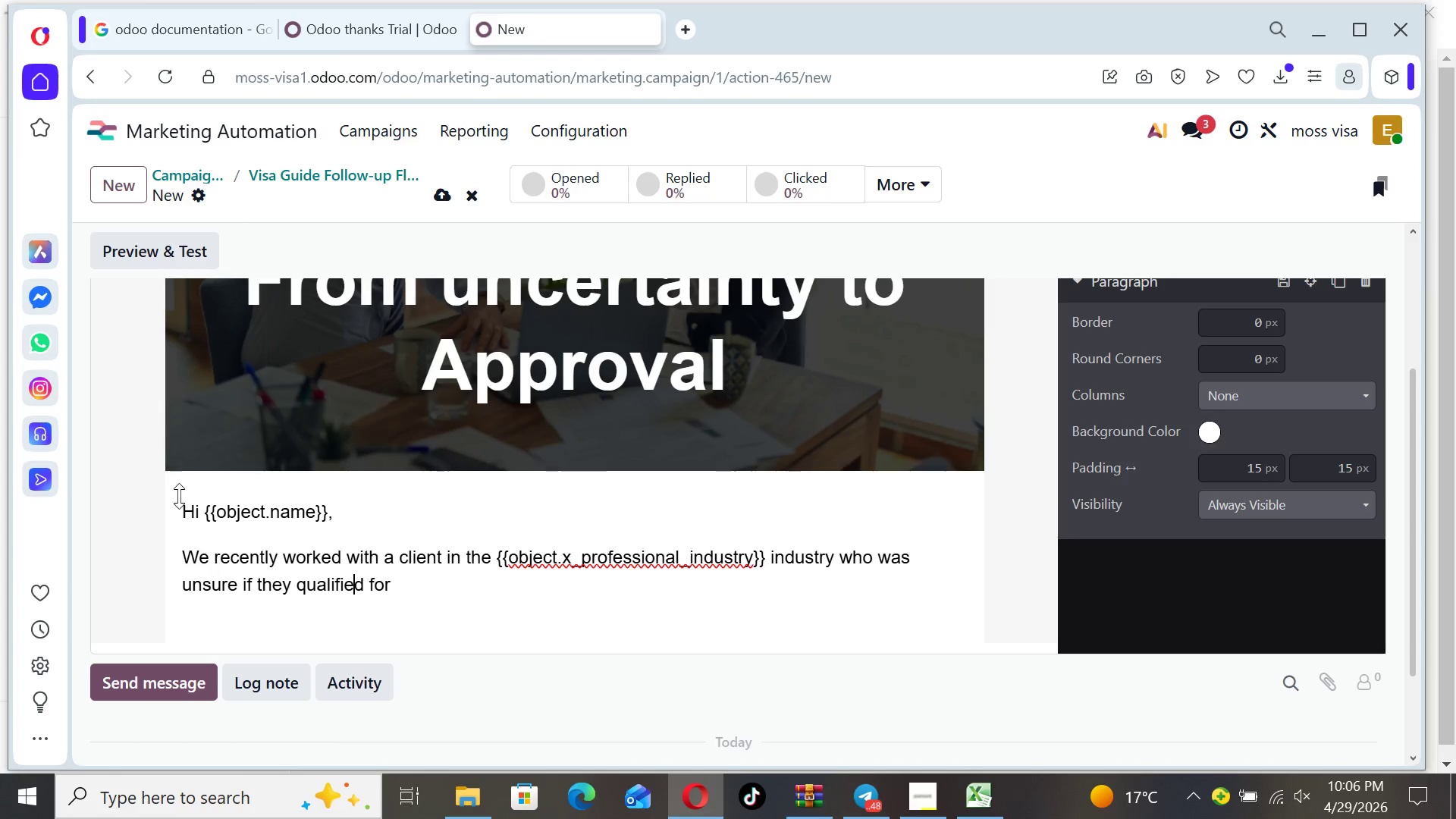 
key(ArrowRight)
 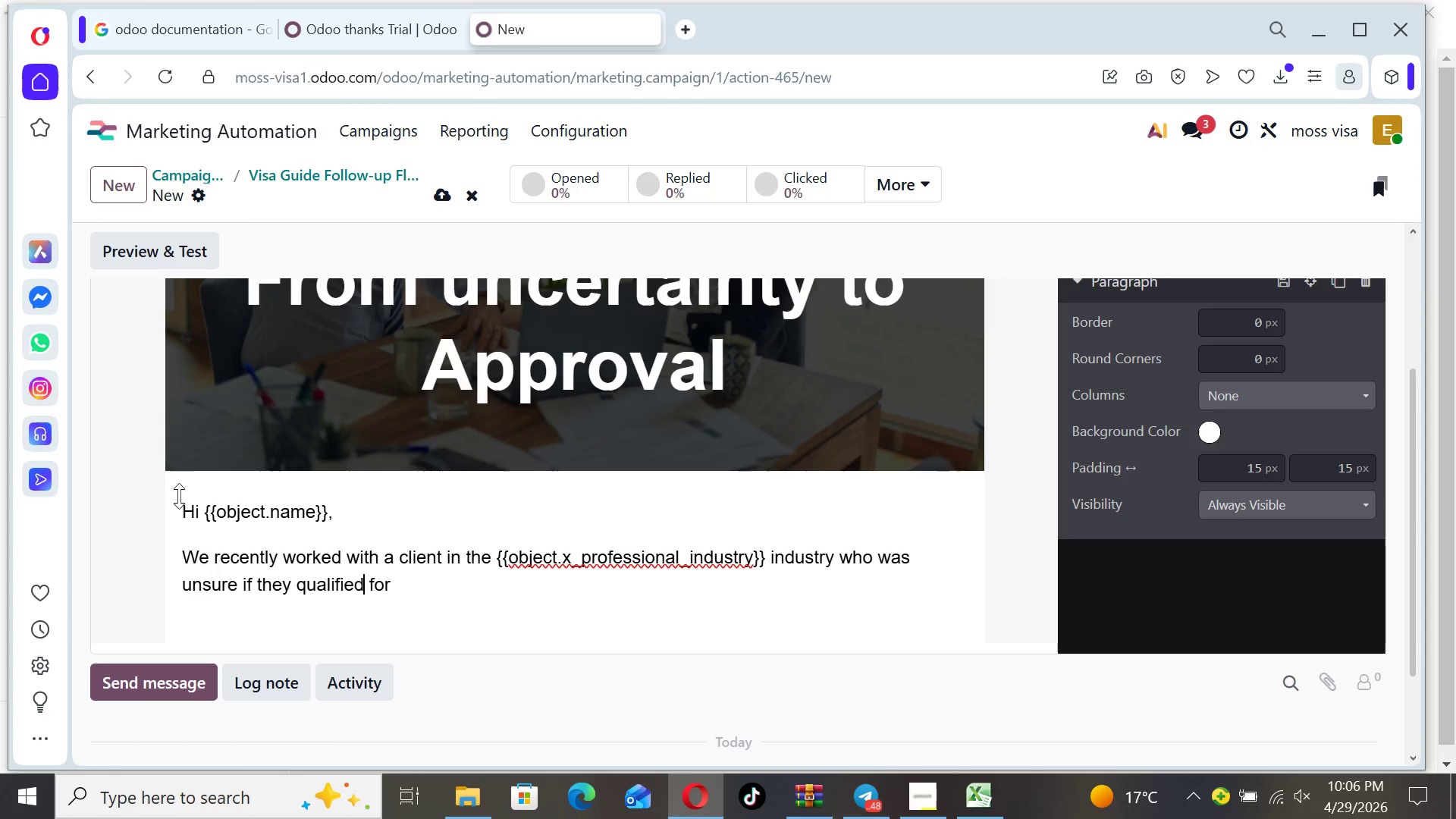 
key(ArrowRight)
 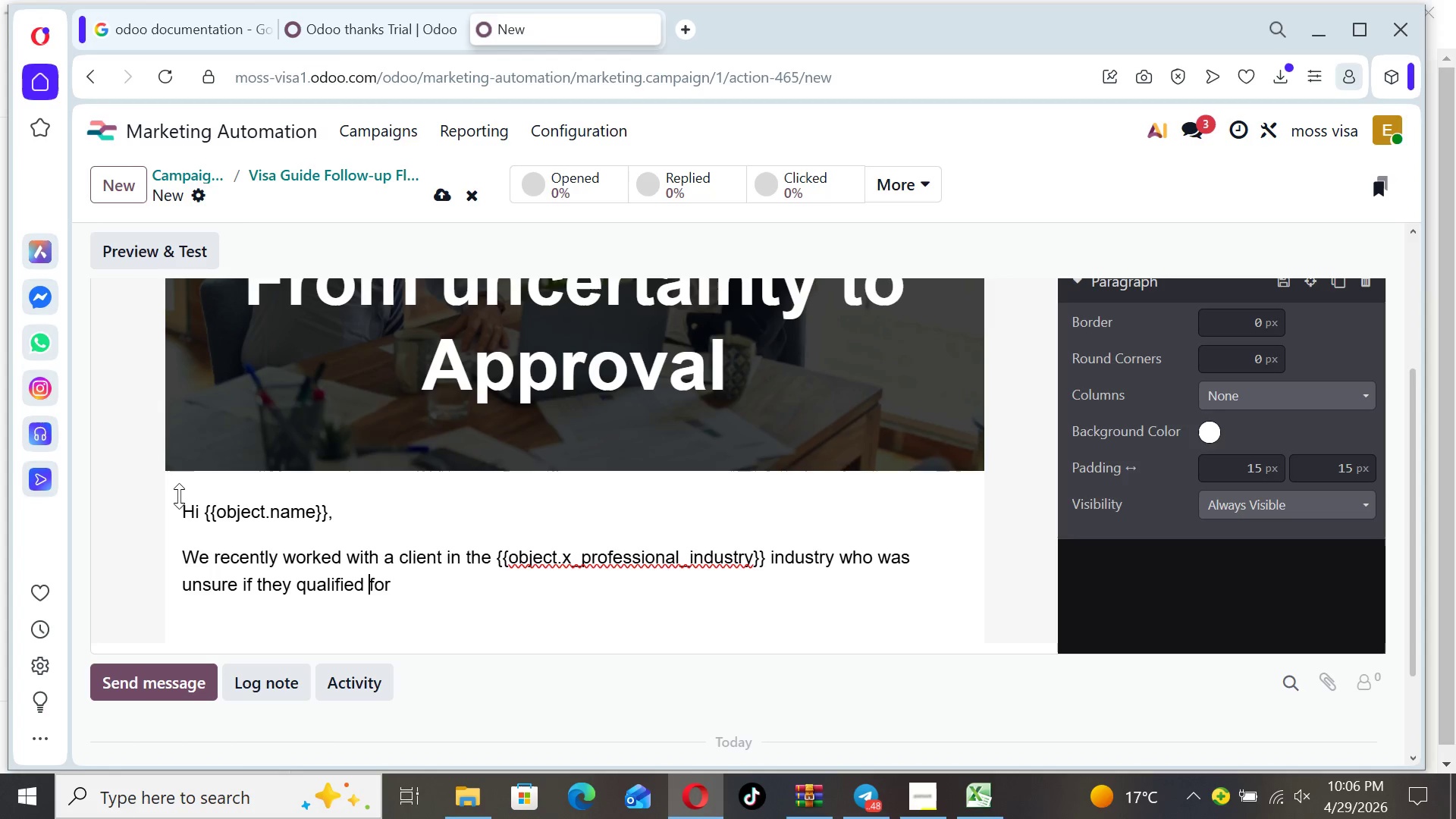 
key(ArrowRight)
 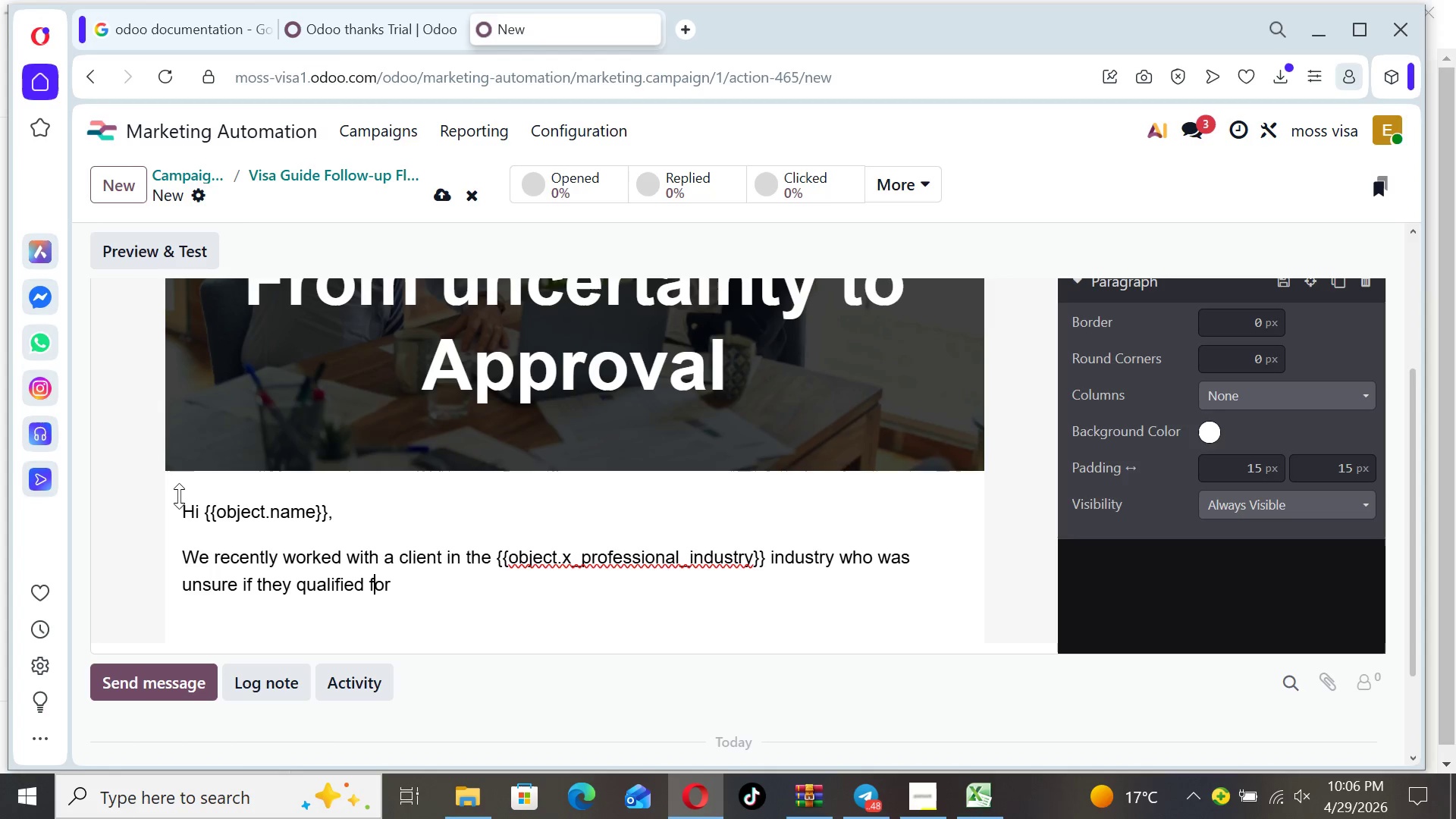 
key(ArrowRight)
 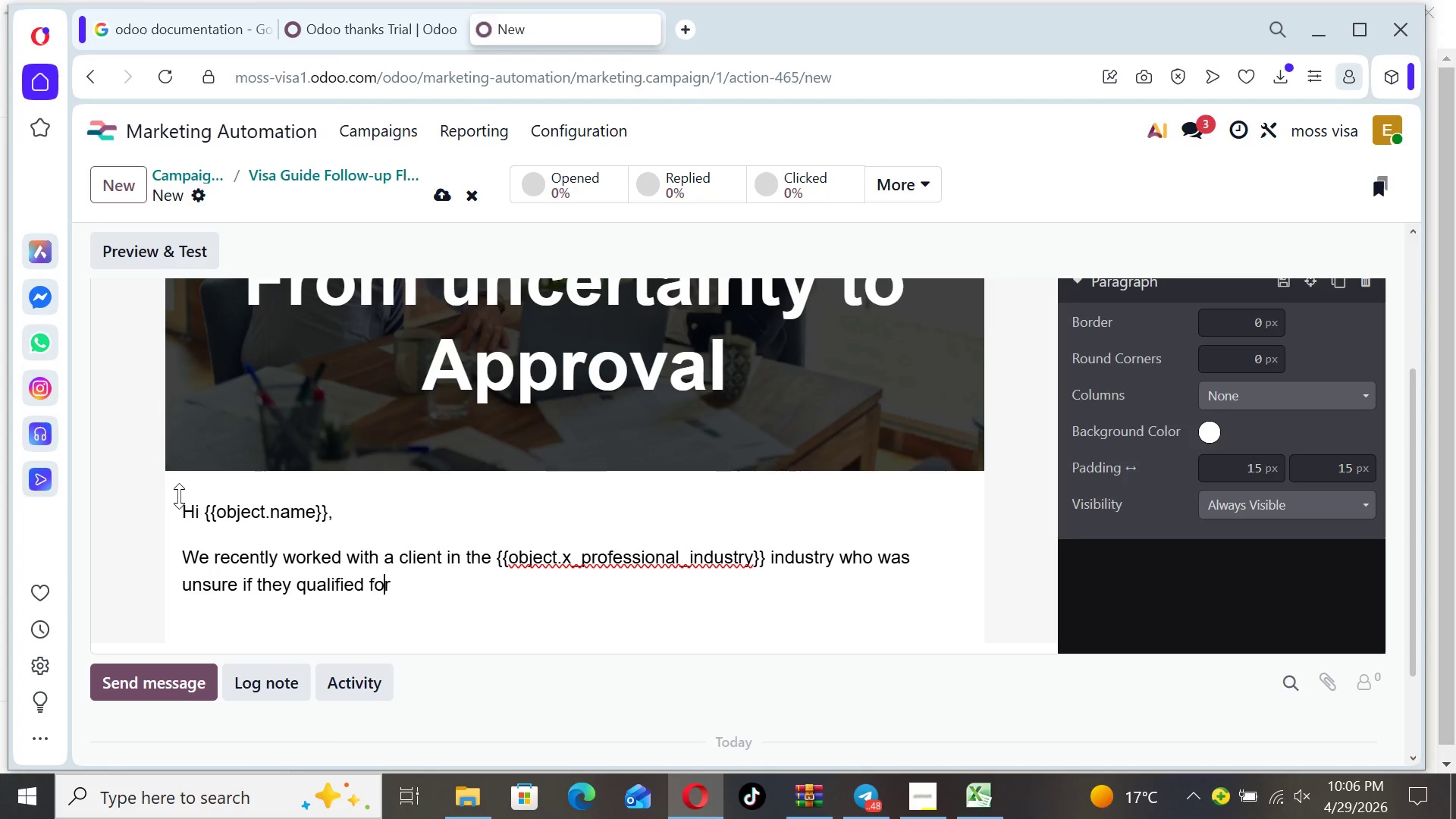 
key(ArrowRight)
 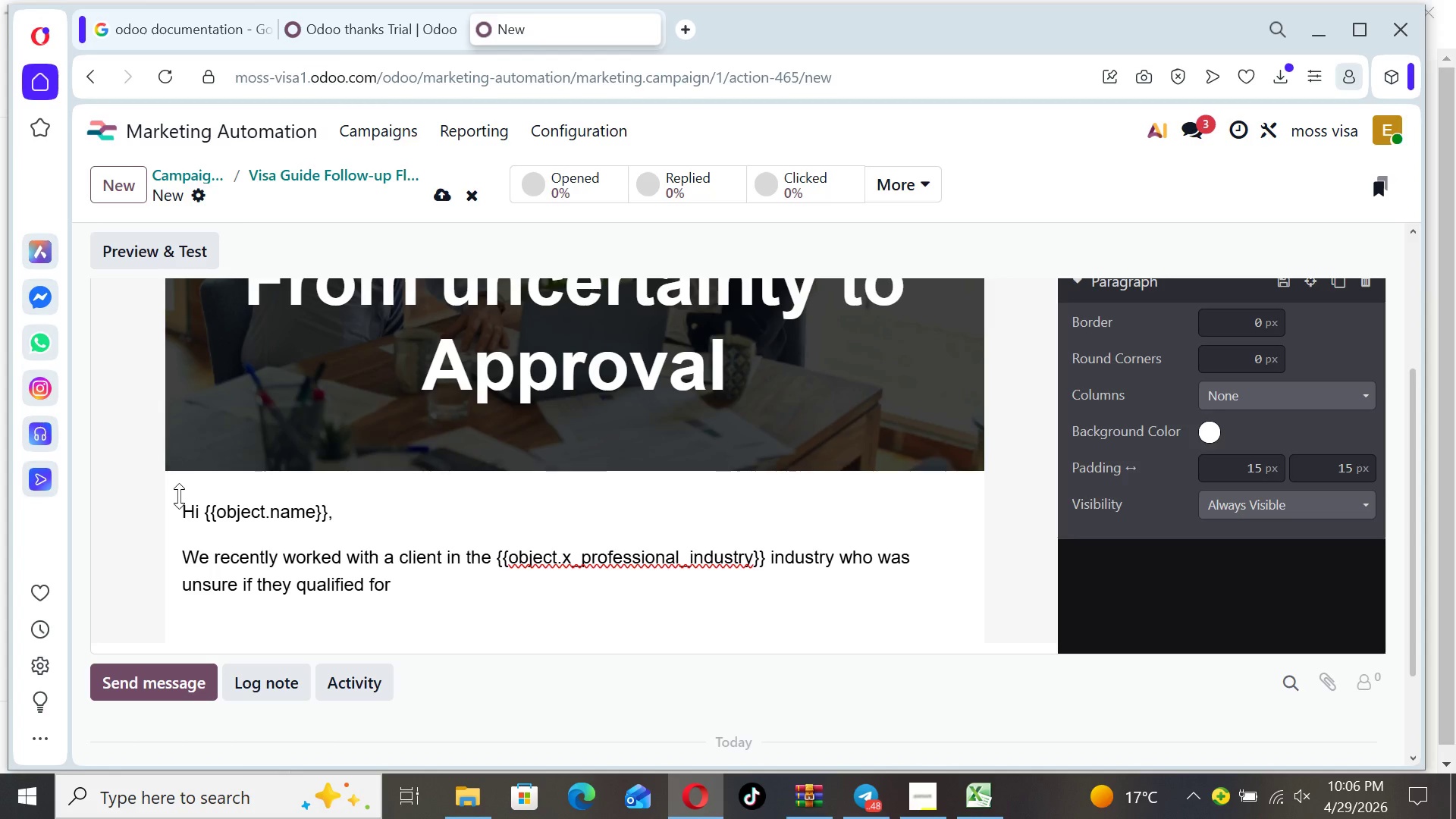 
type( an 0-1)
key(Backspace)
key(Backspace)
key(Backspace)
type(O-1 visa.)
 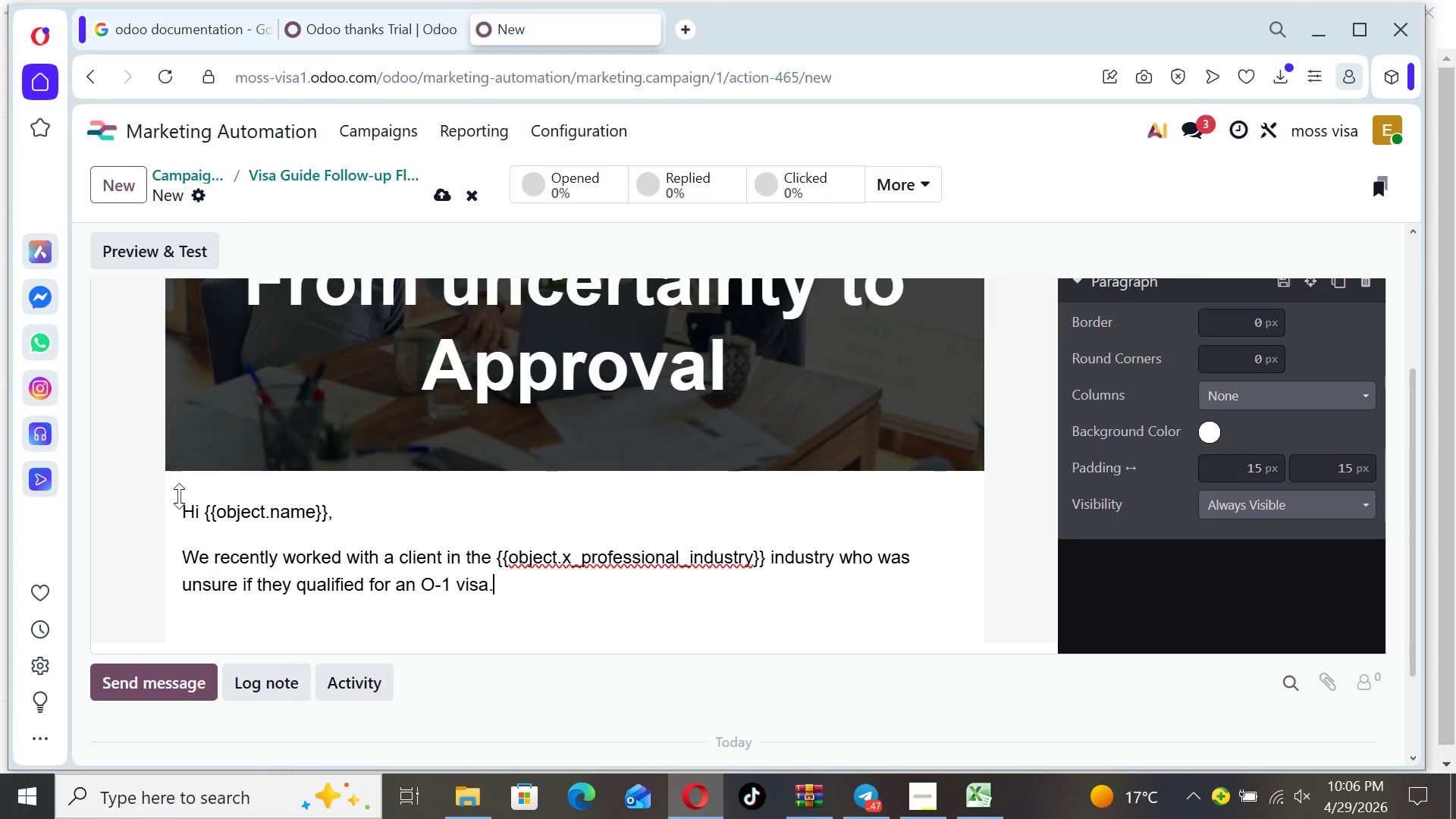 
key(Enter)
 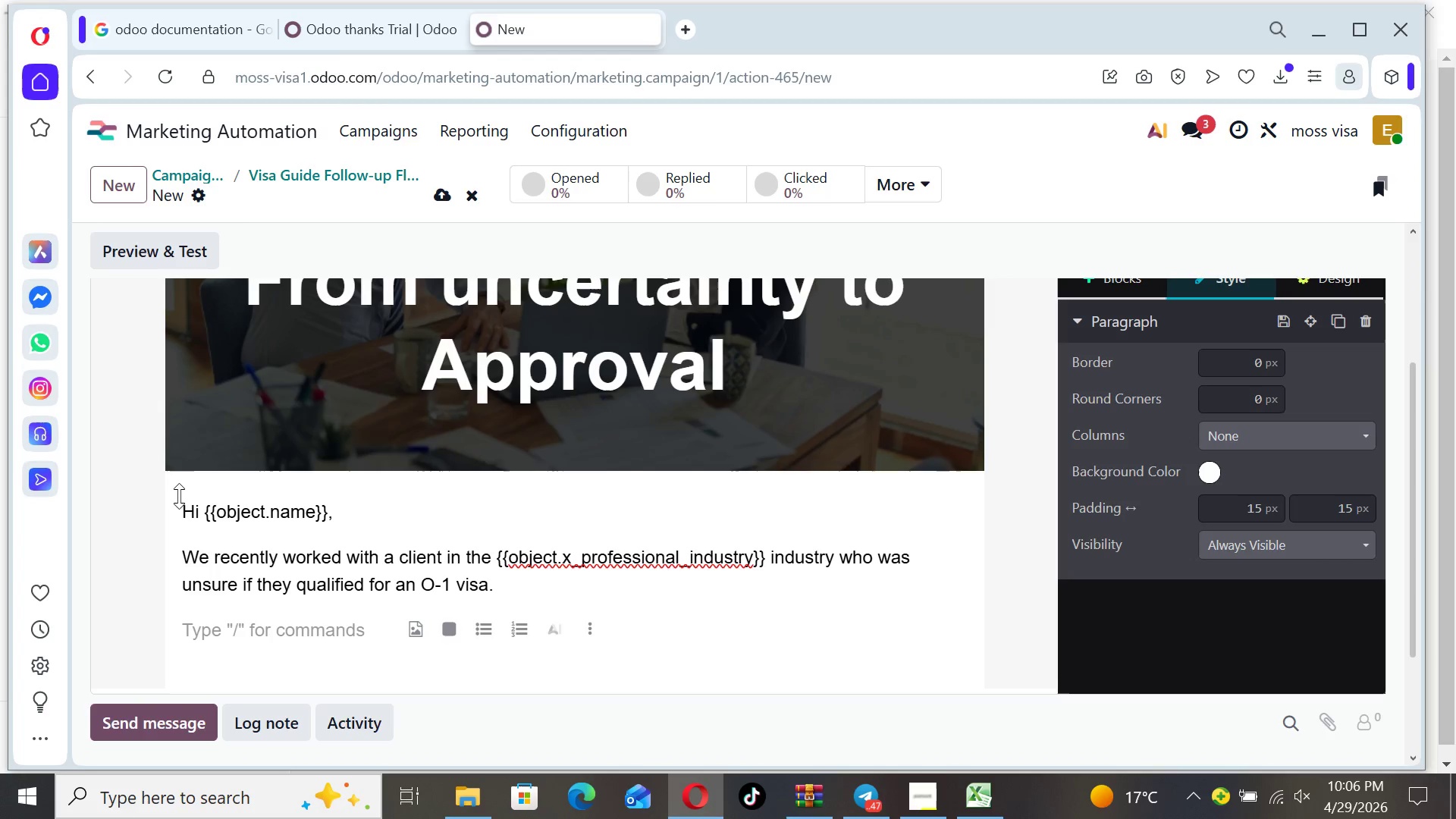 
type(After reviewing their profile )
 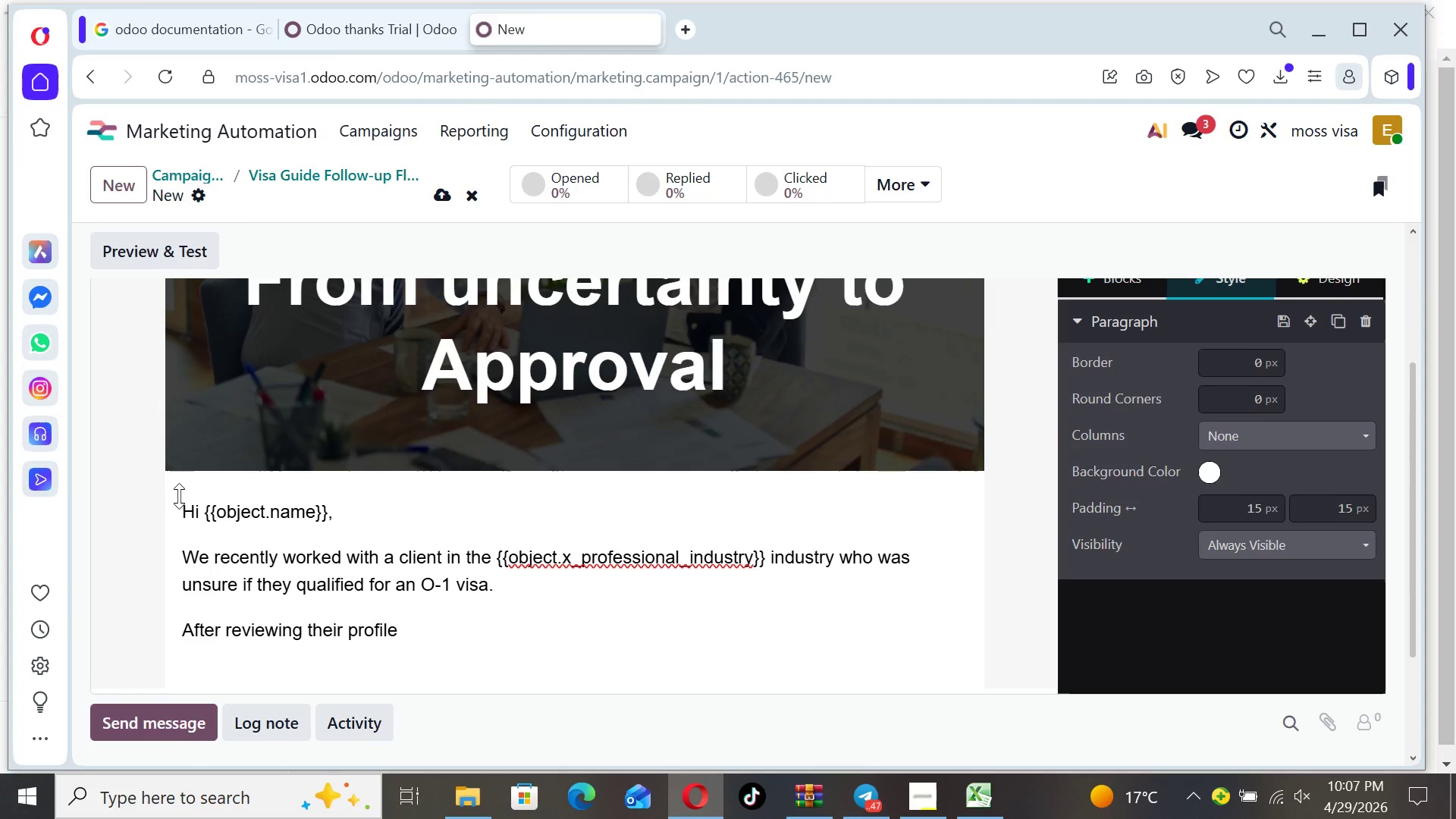 
wait(6.44)
 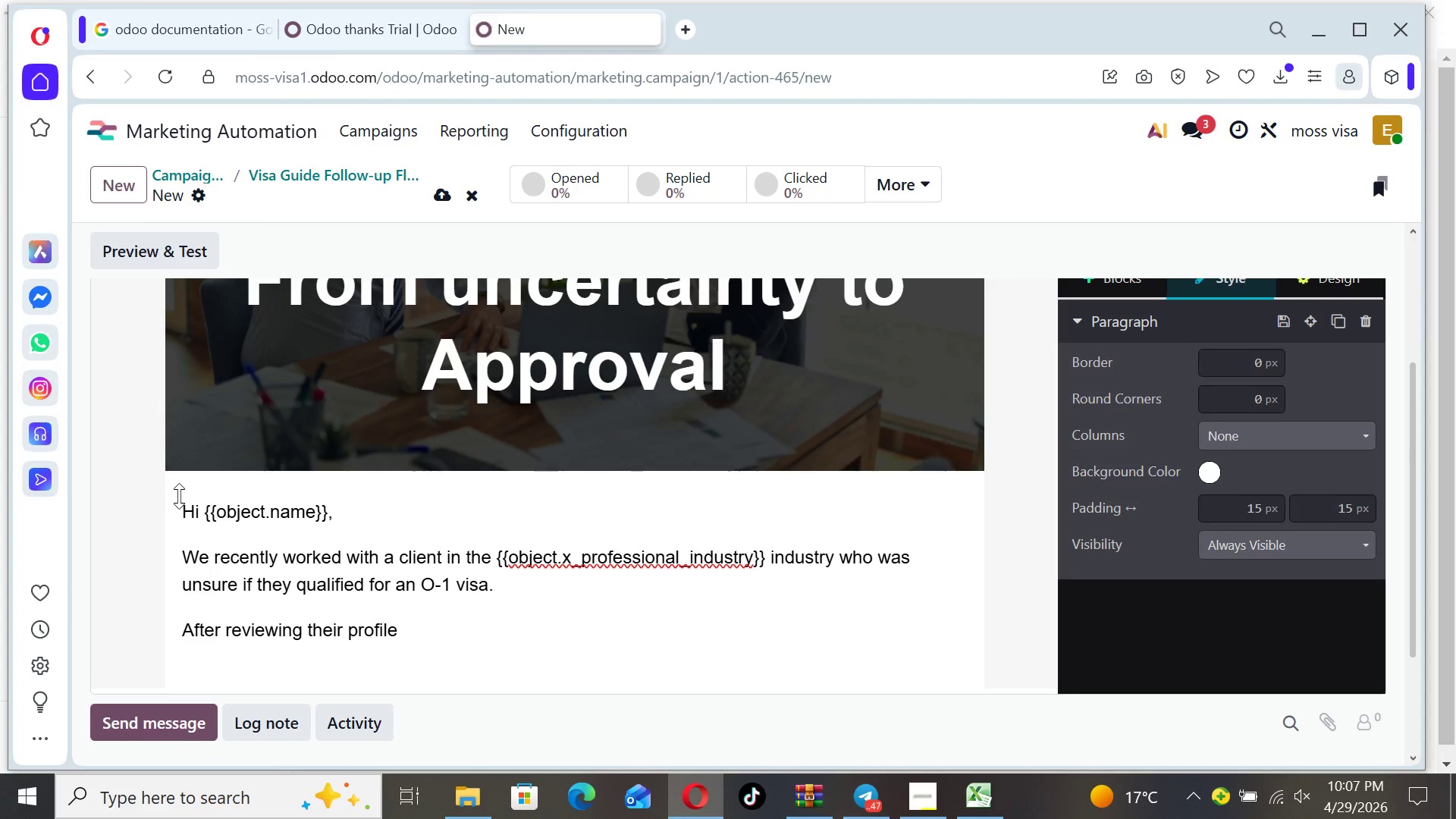 
key(Backspace)
type(, we hele)
key(Backspace)
type(ped position their achievements effectivele)
key(Backspace)
type(y )
key(Backspace)
type(--and their pett)
key(Backspace)
type(ition was approved.)
 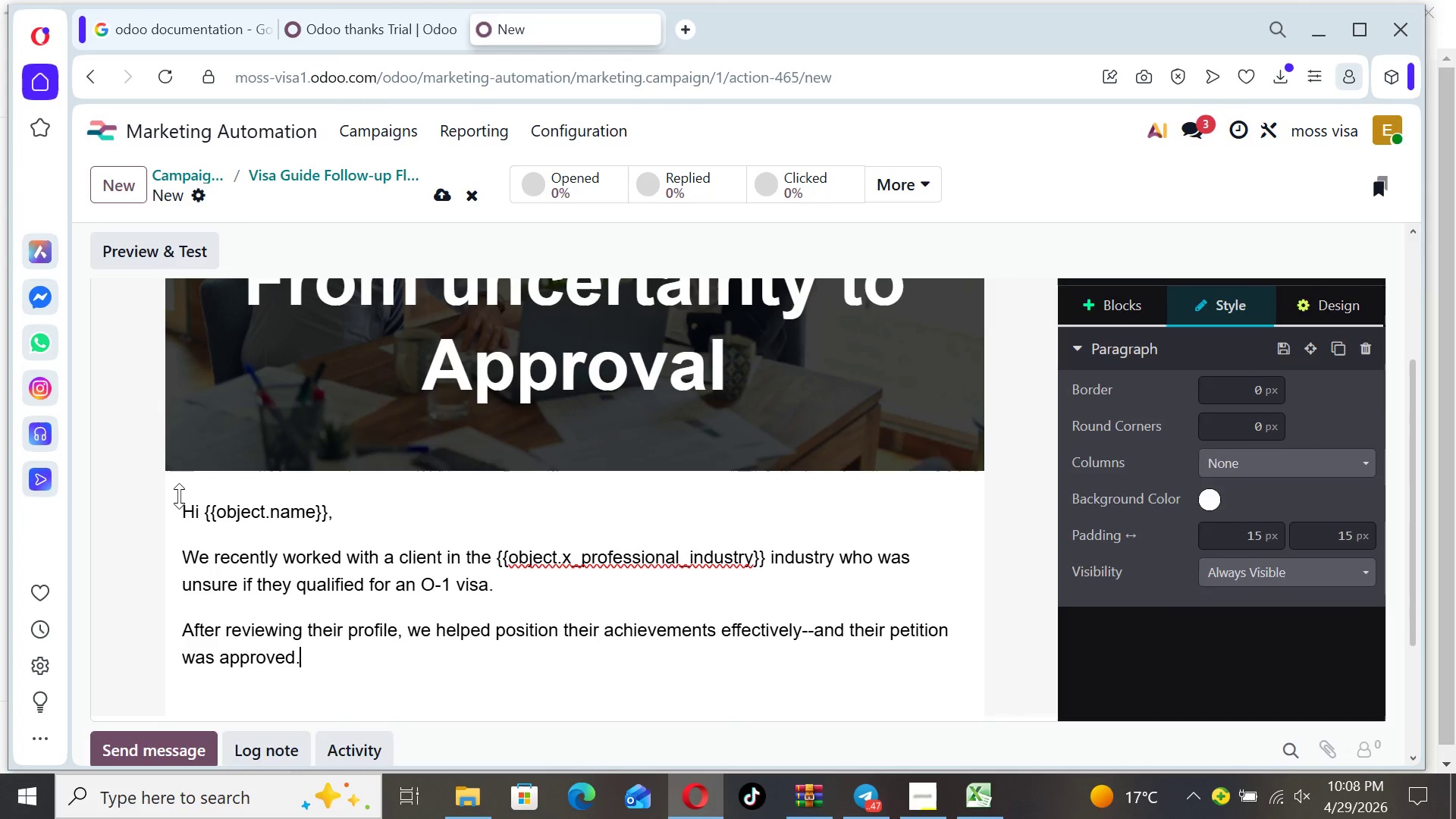 
key(Enter)
 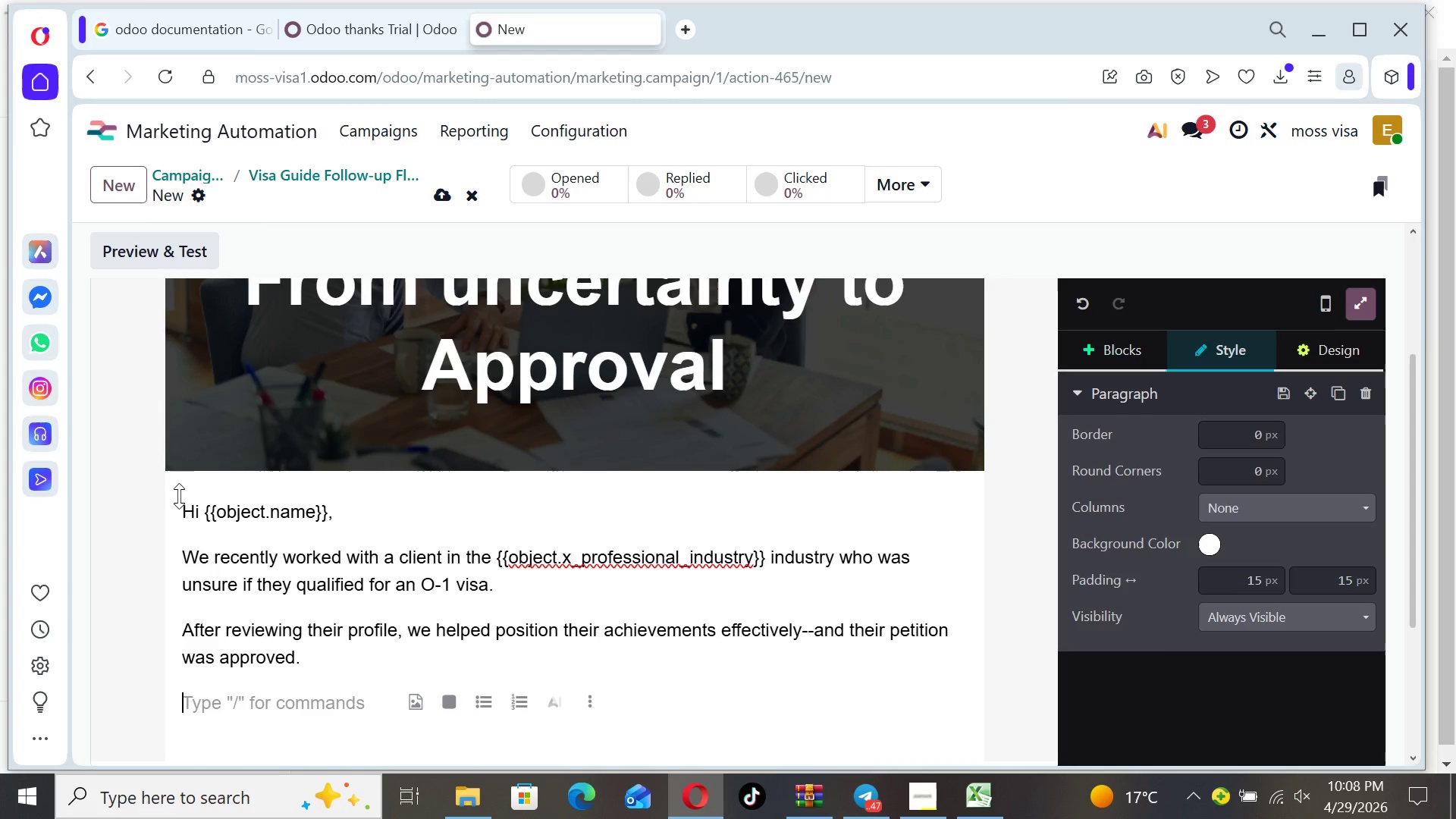 
type(If you're wondering wgethr )
key(Backspace)
key(Backspace)
key(Backspace)
key(Backspace)
key(Backspace)
key(Backspace)
key(Backspace)
 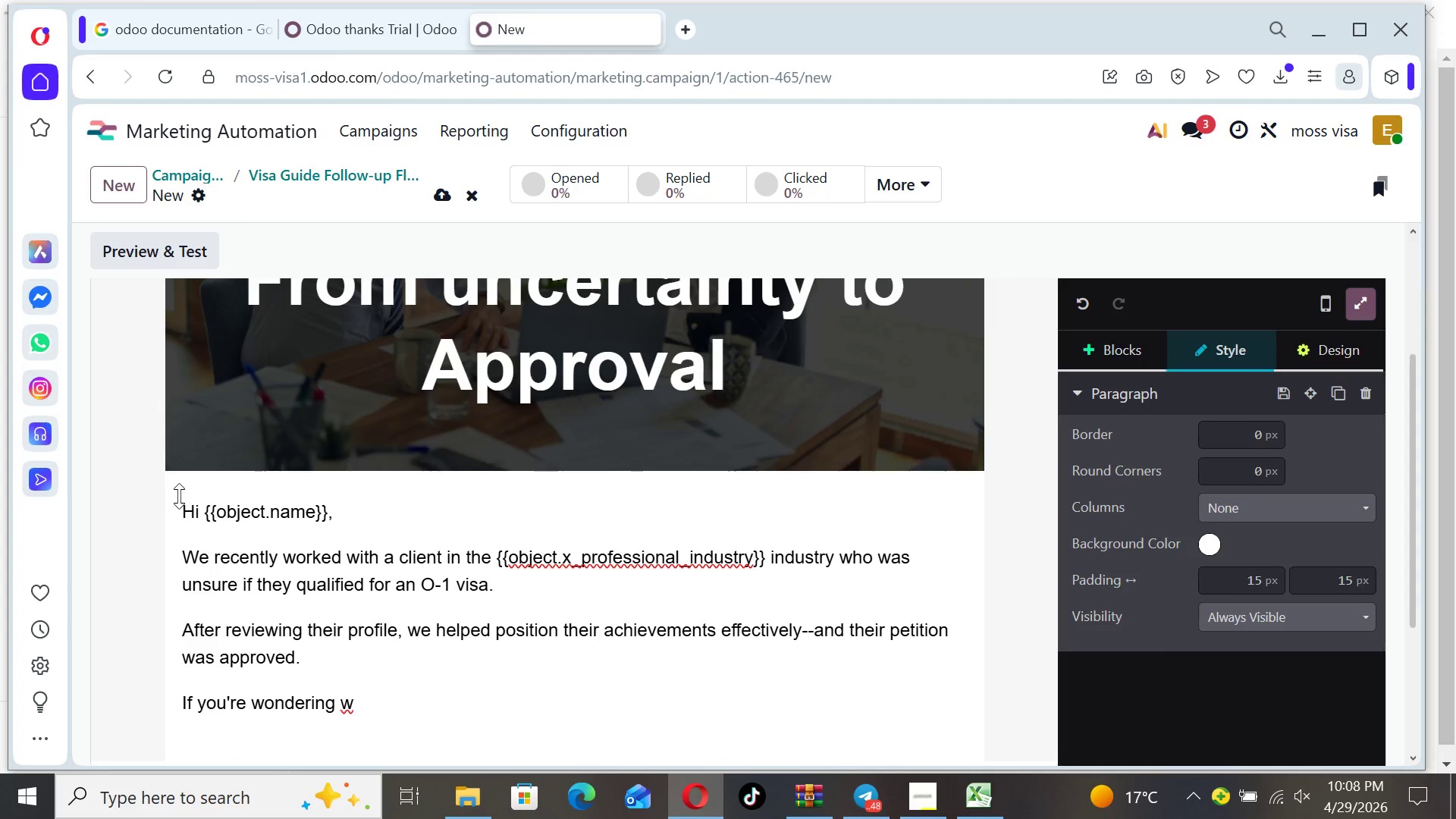 
type(hethr your background could qualify )
 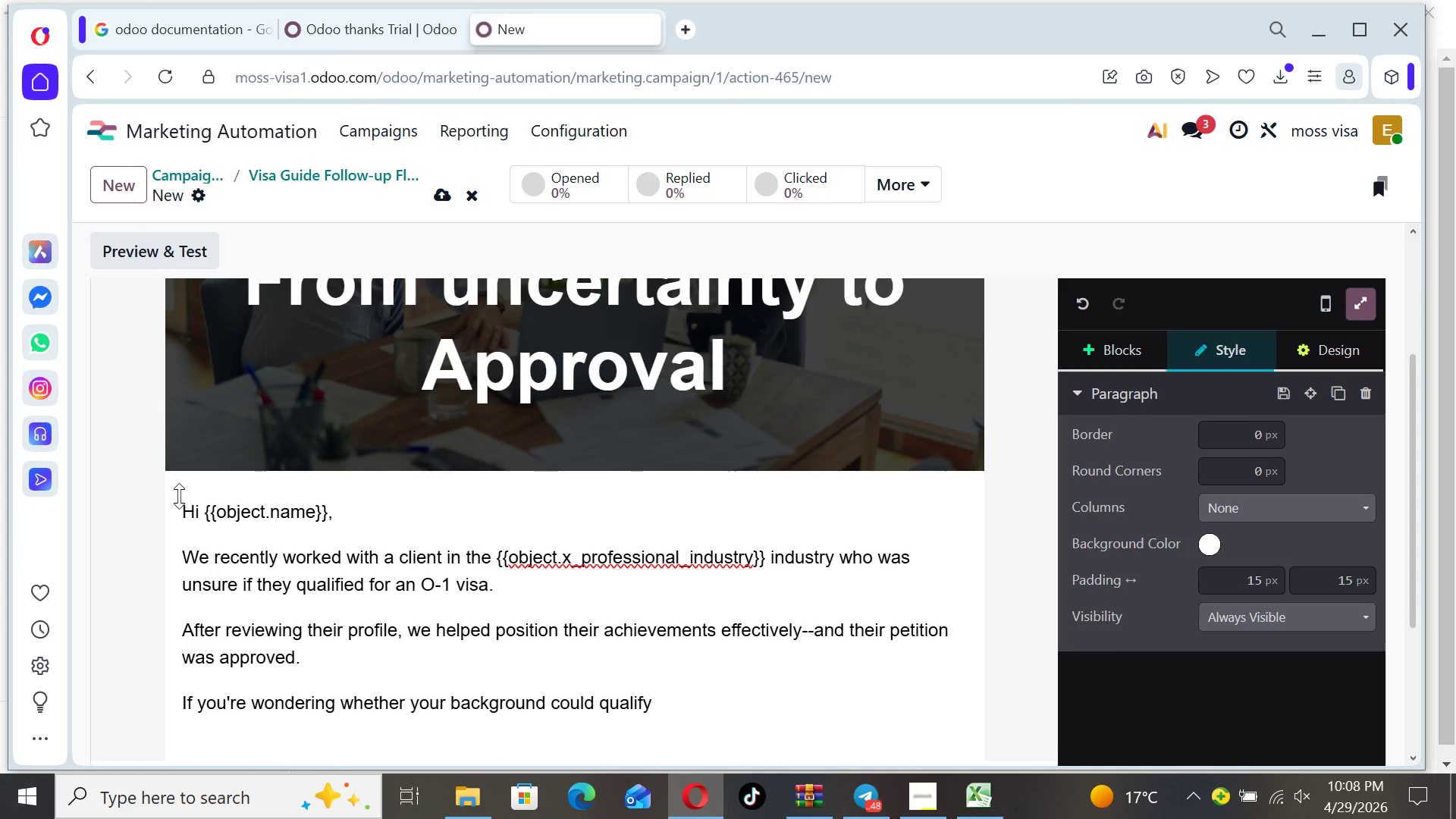 
key(Backspace)
type(, it may be worth )
 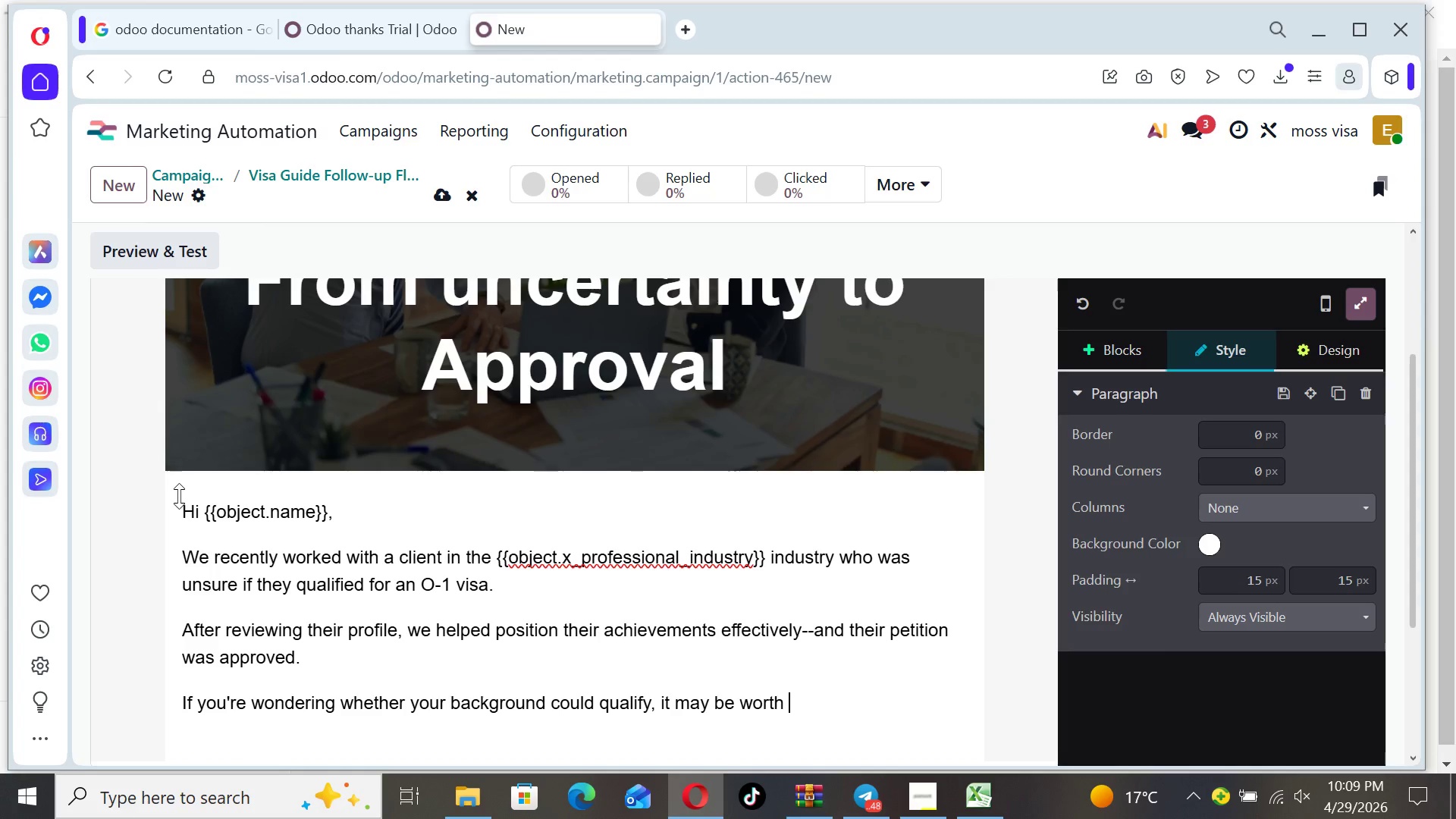 
type(a quick t)
key(Backspace)
type(strategy session.)
 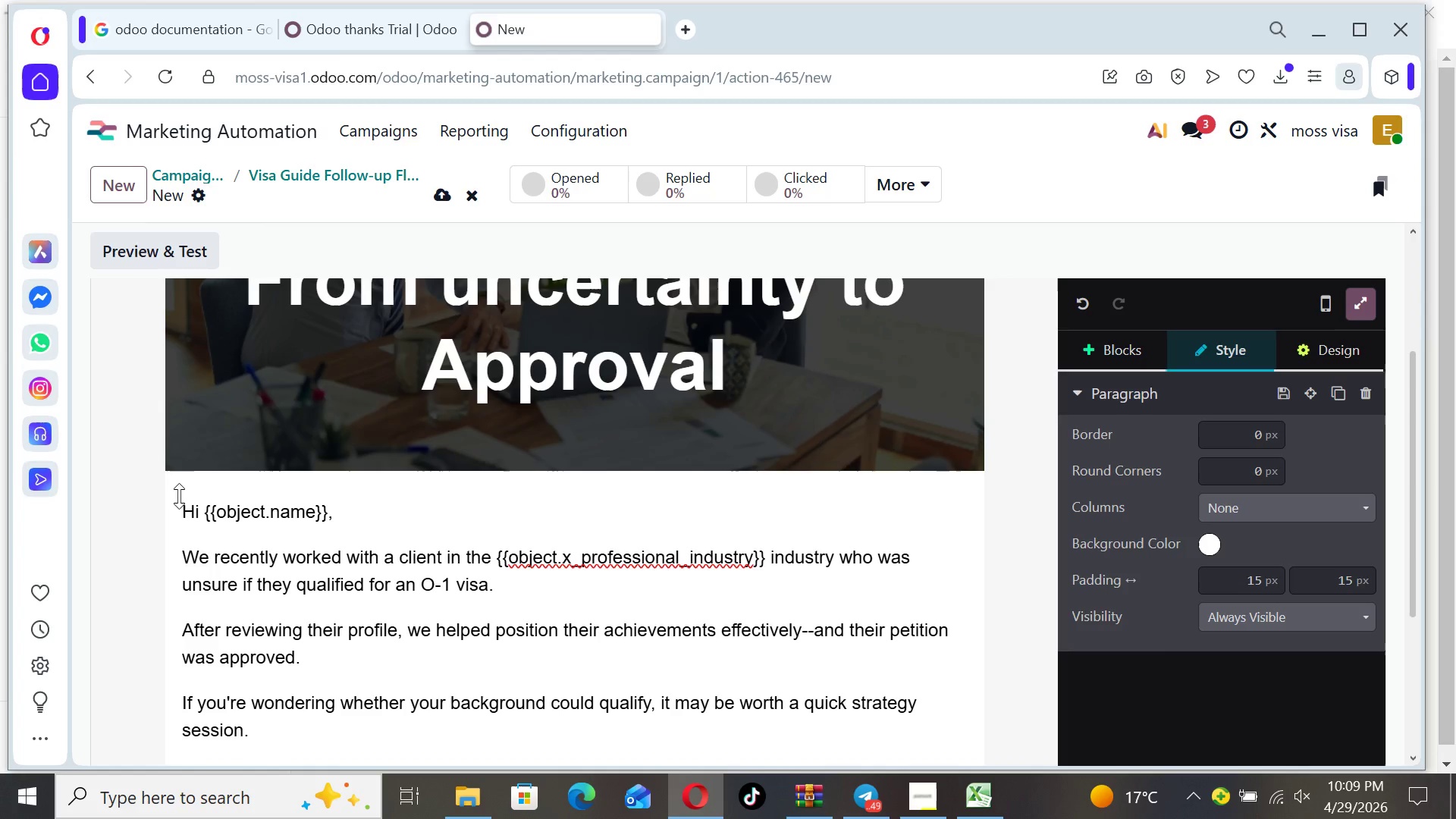 
wait(6.81)
 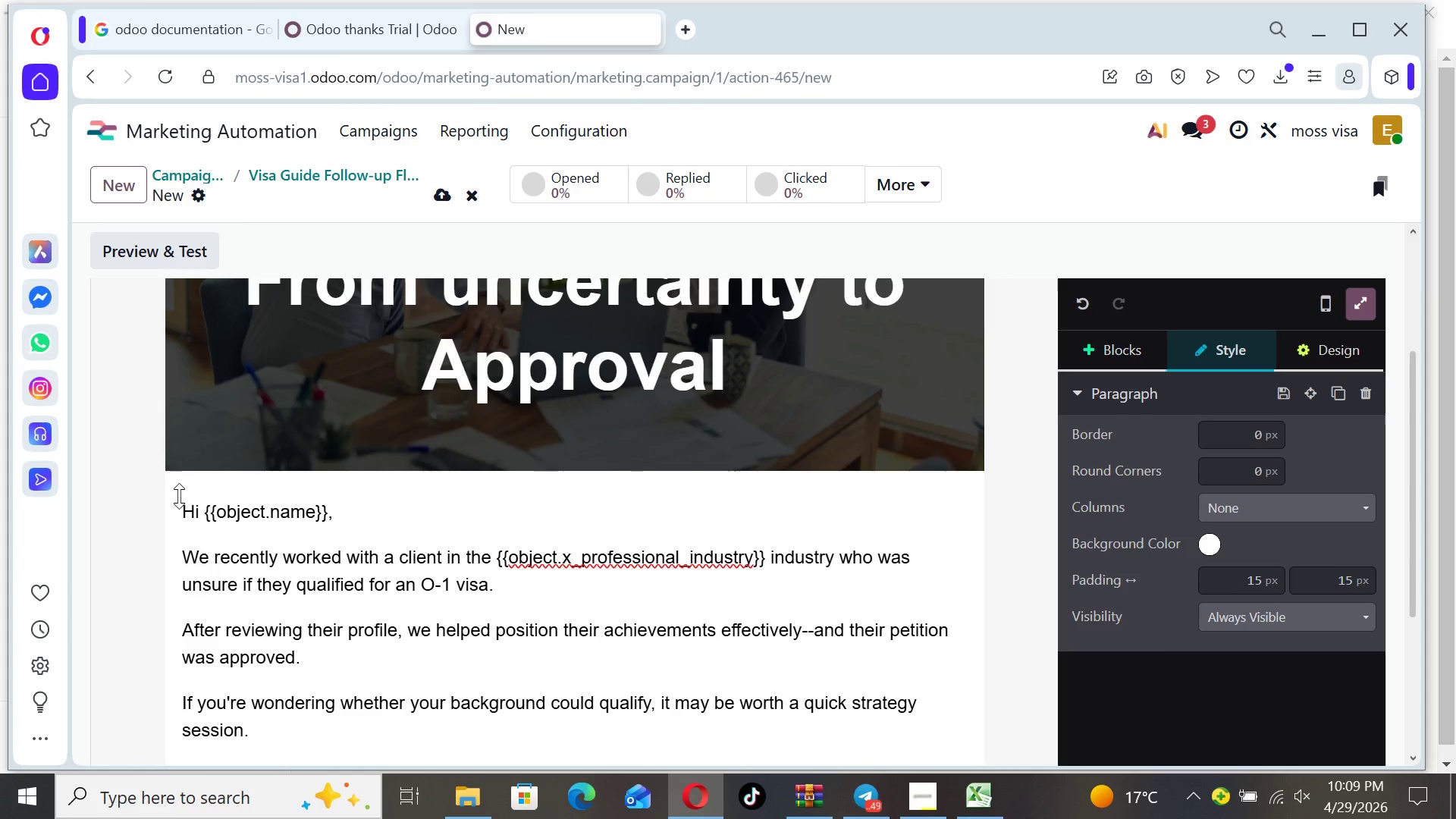 
left_click([1128, 356])
 